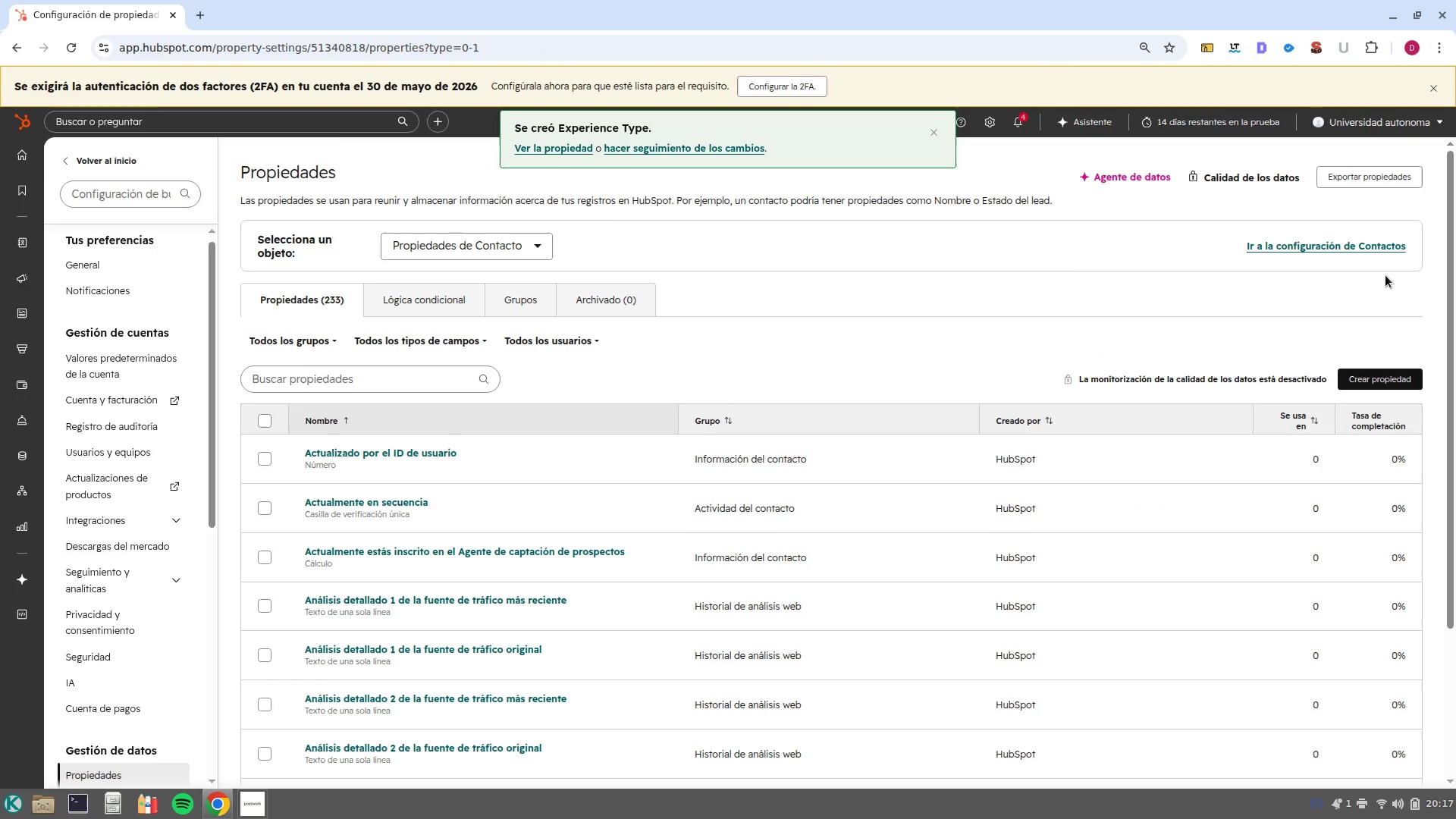 
wait(5.72)
 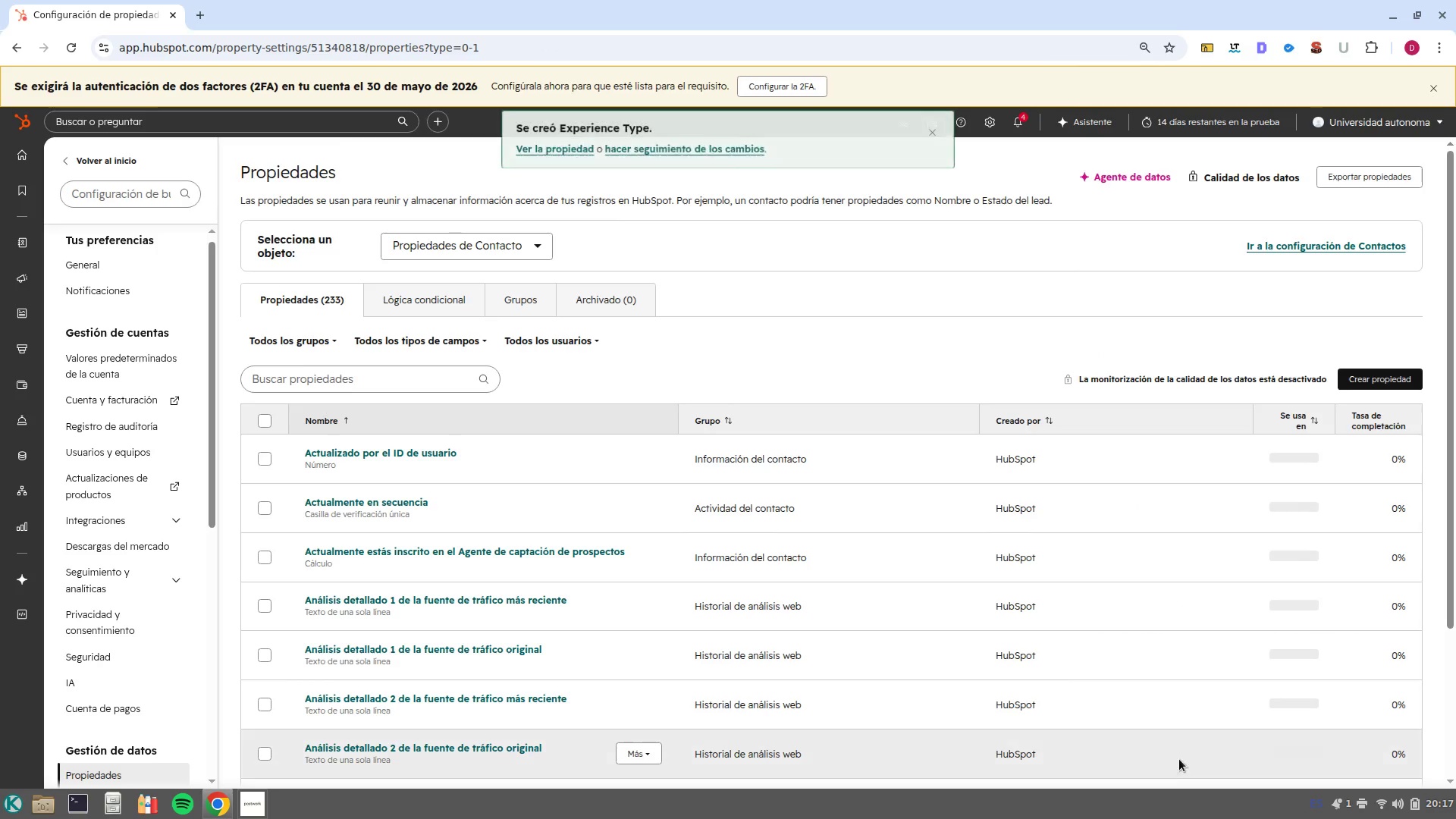 
left_click([1373, 386])
 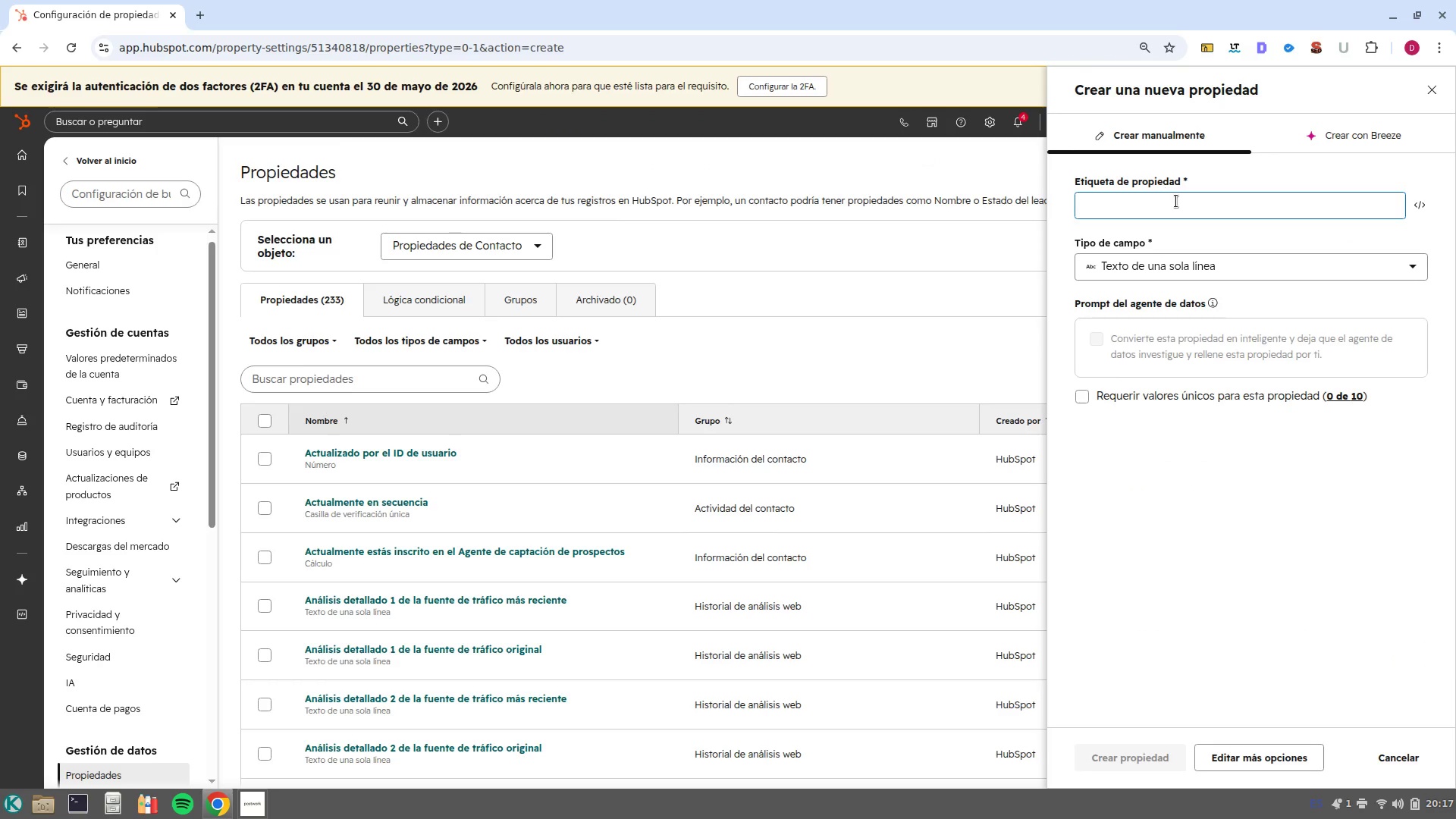 
left_click([1178, 203])
 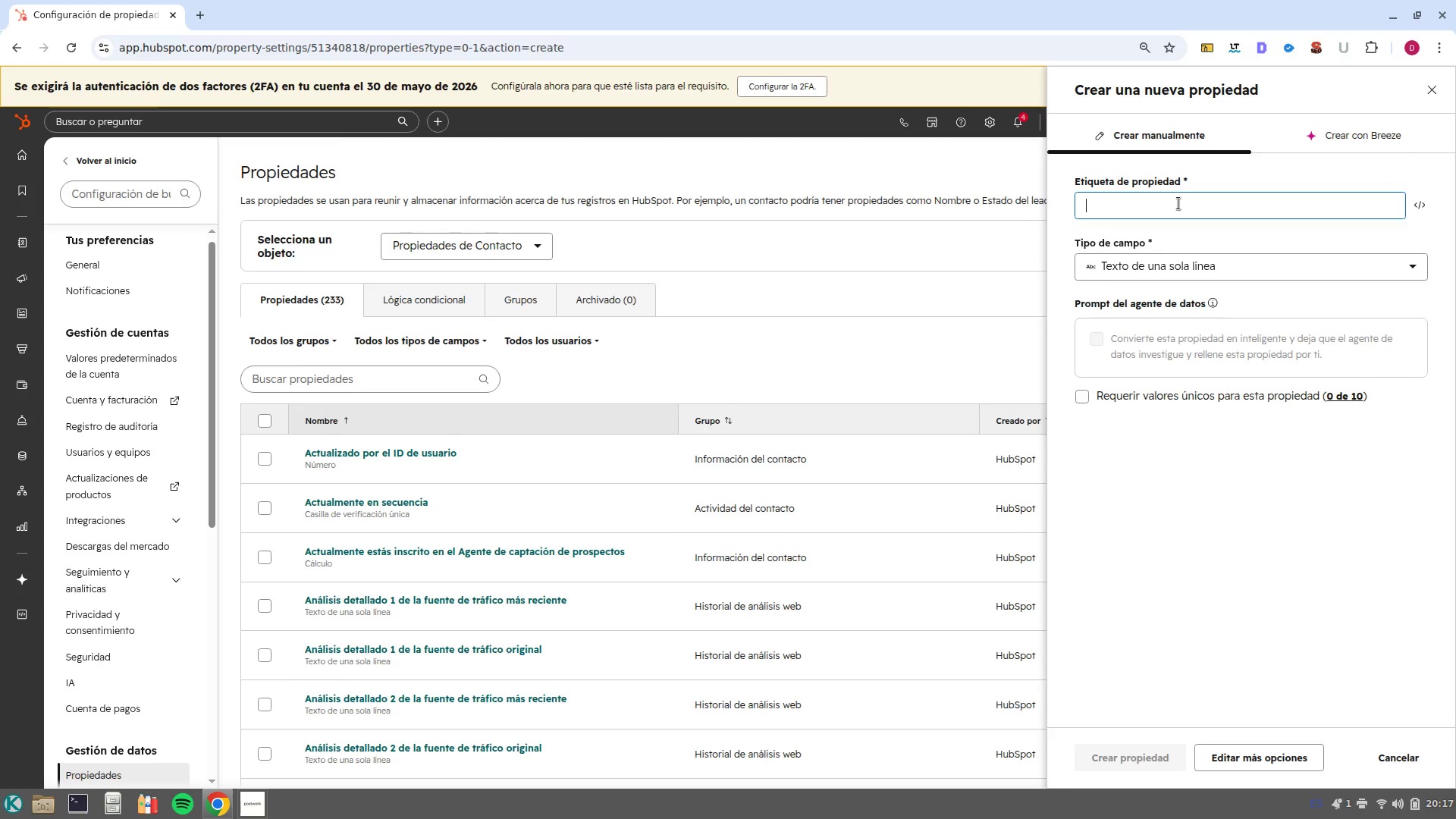 
type(Guest Count)
 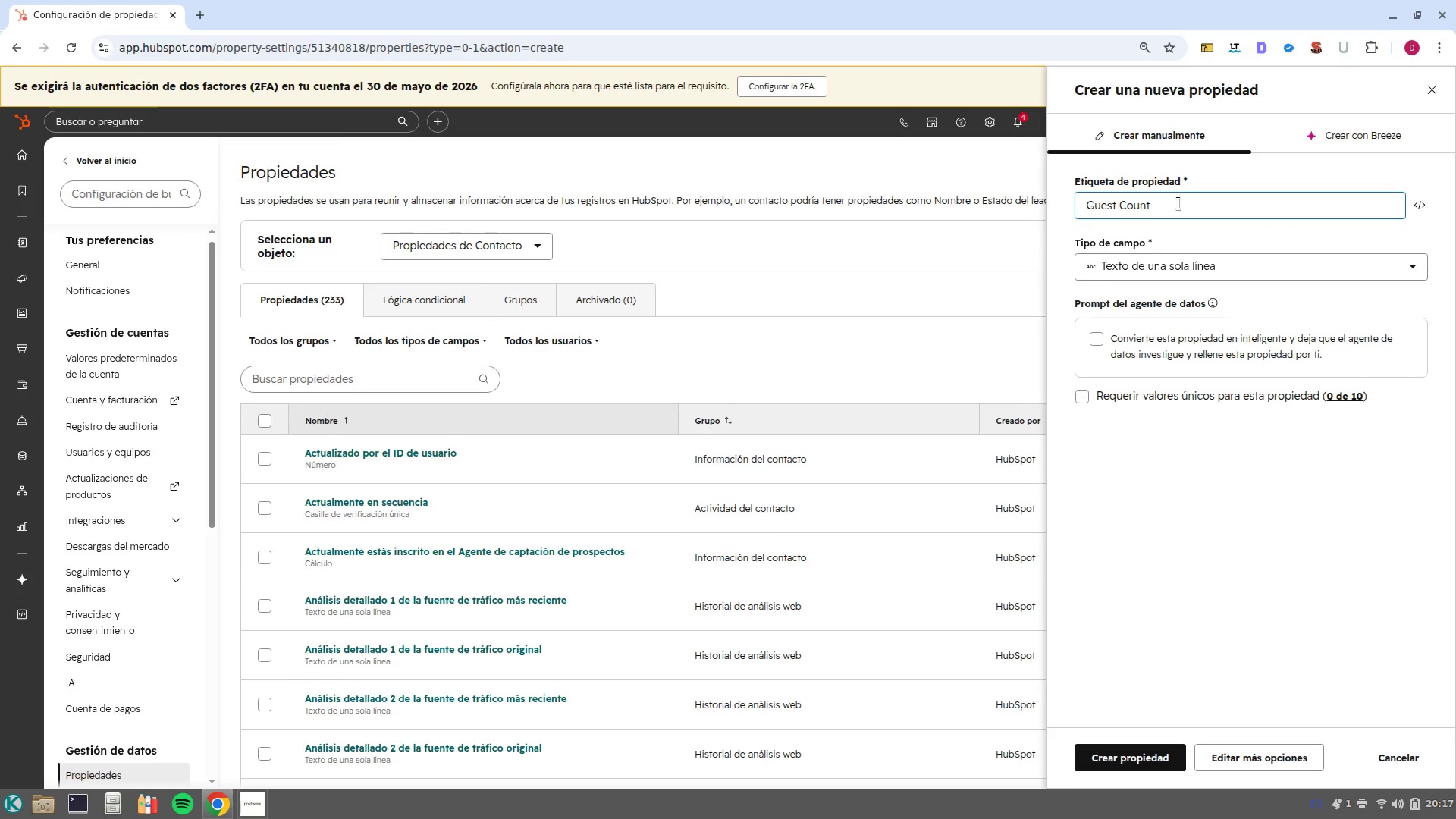 
left_click([1207, 262])
 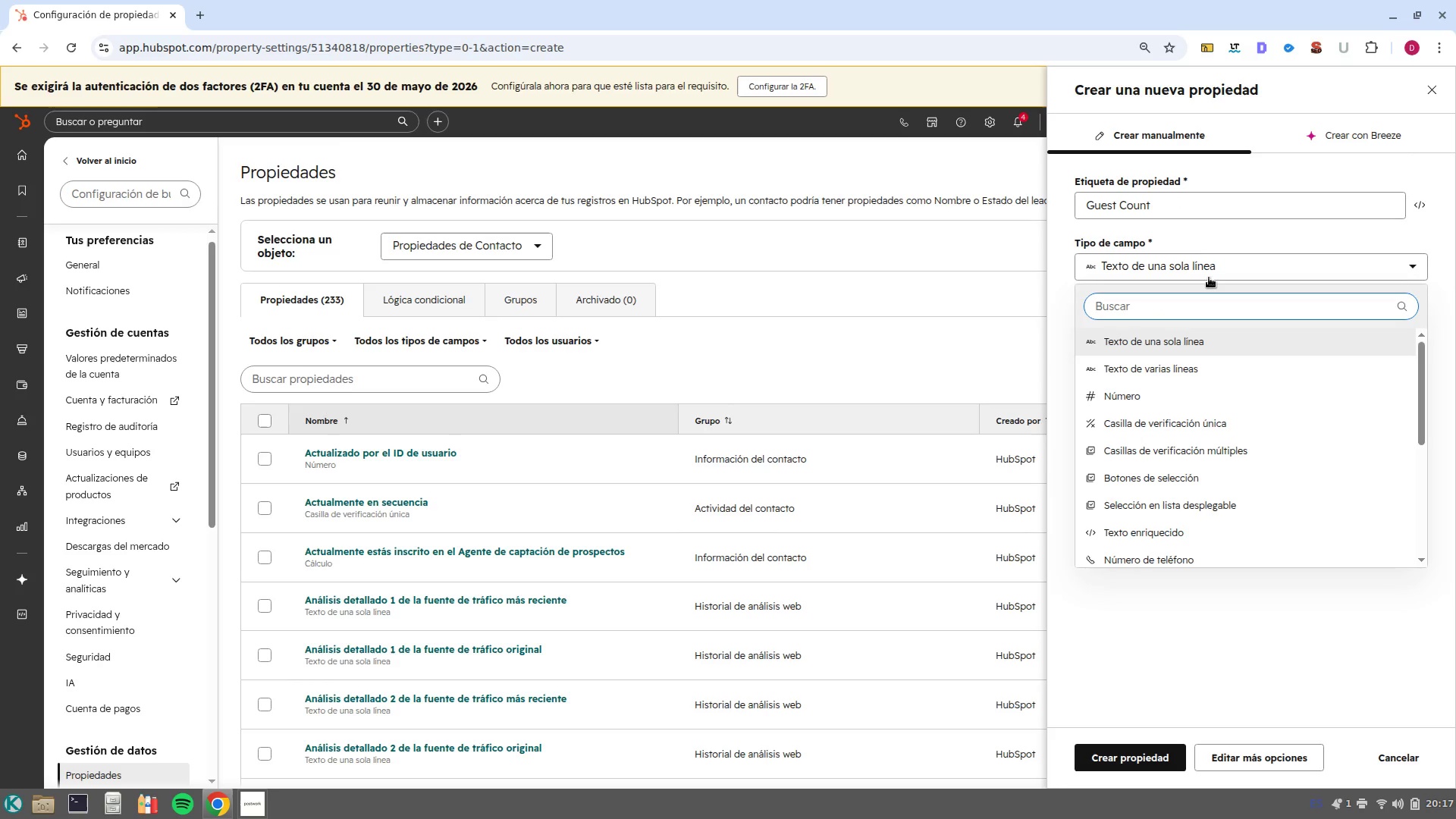 
type(num)
 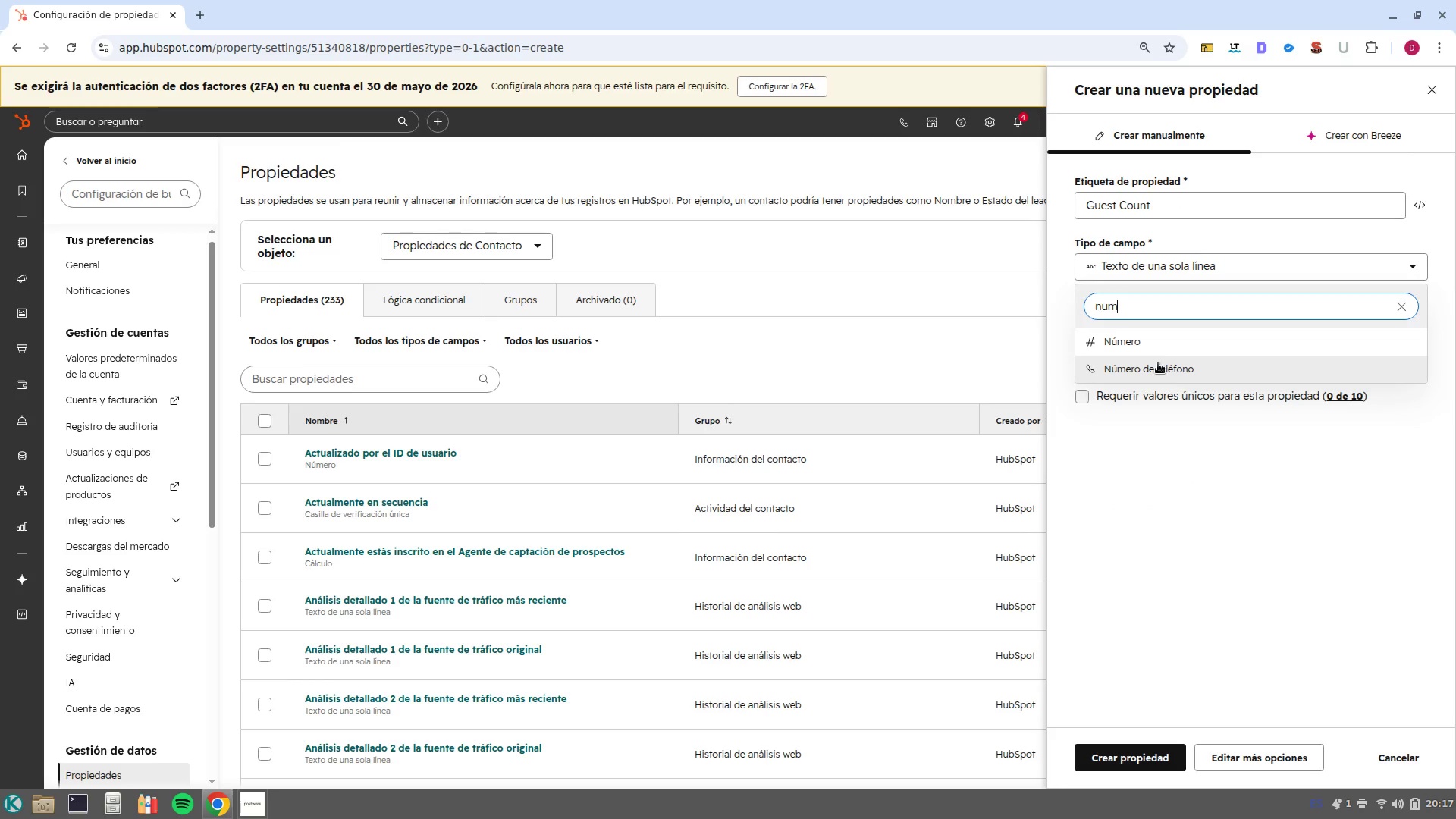 
left_click([1153, 343])
 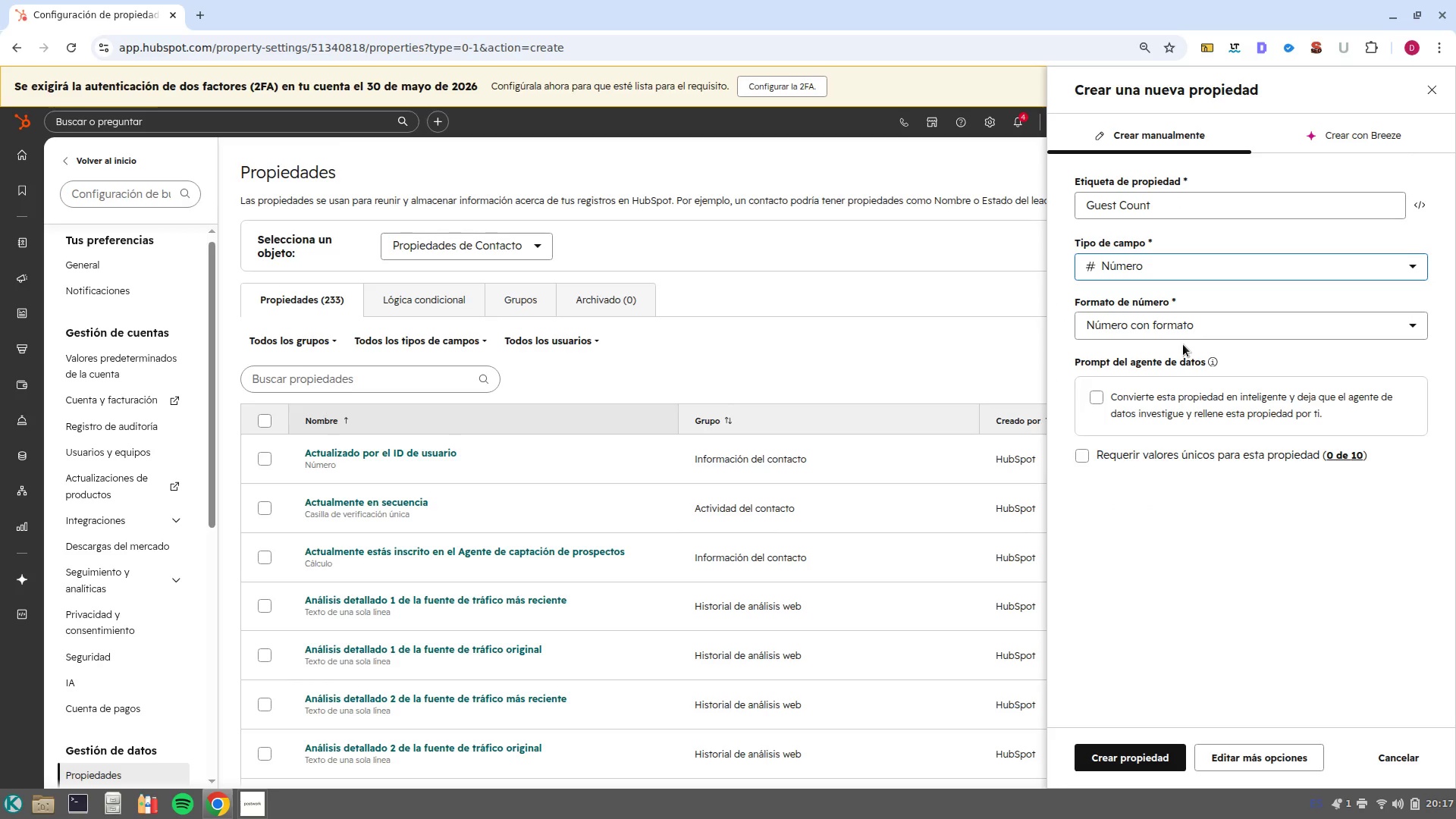 
wait(5.43)
 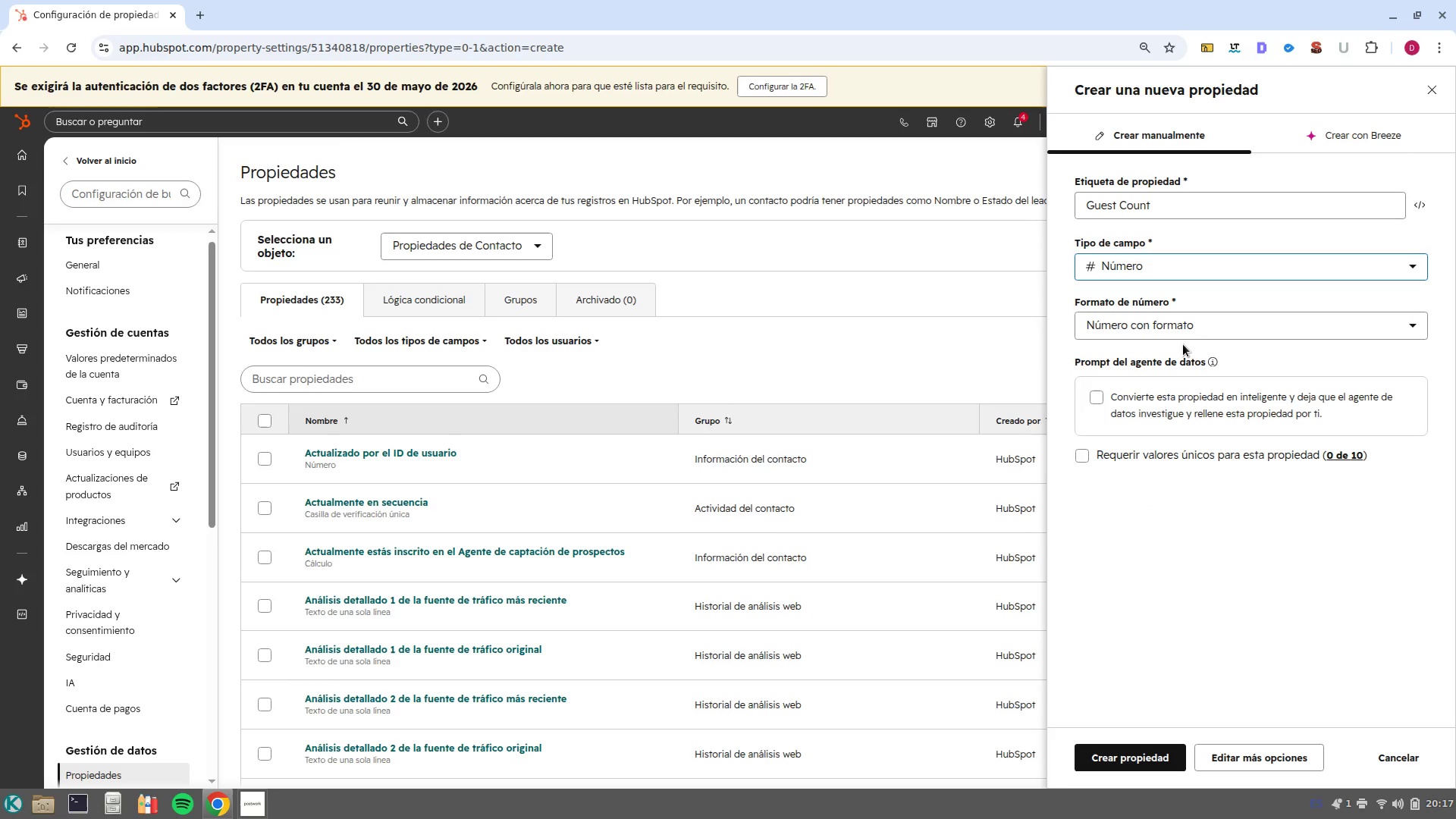 
left_click([1207, 334])
 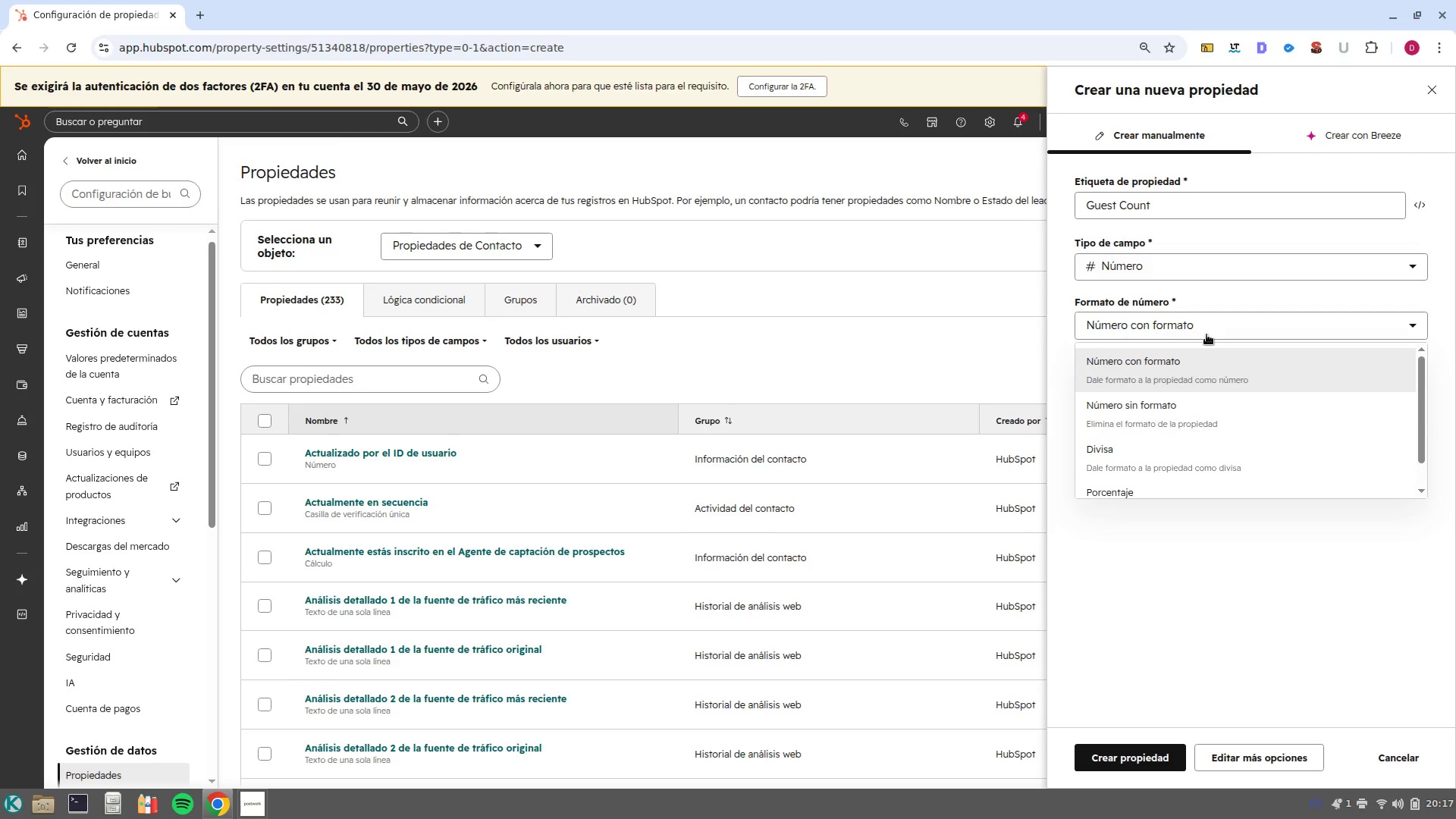 
left_click([1207, 334])
 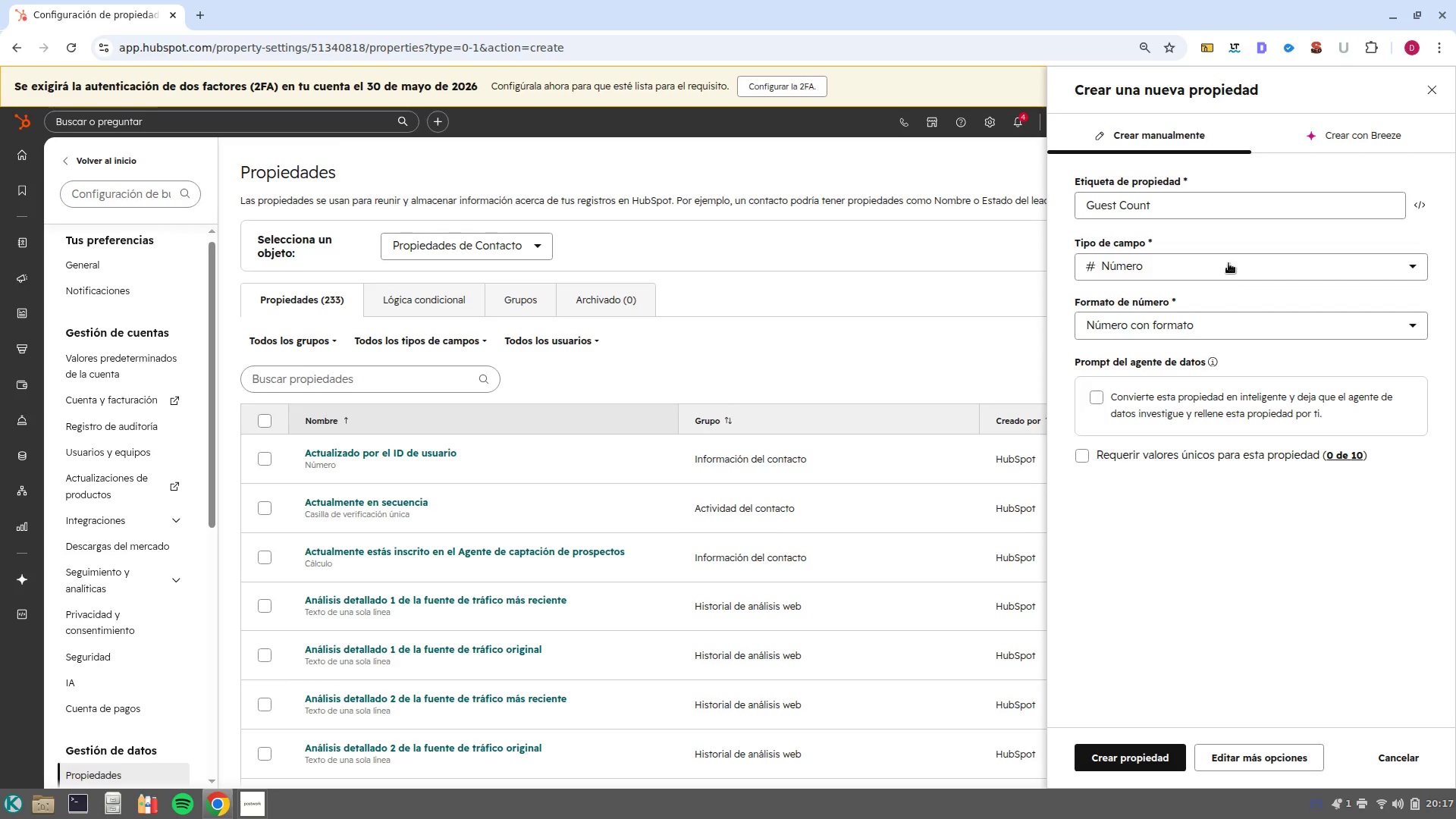 
left_click([1228, 263])
 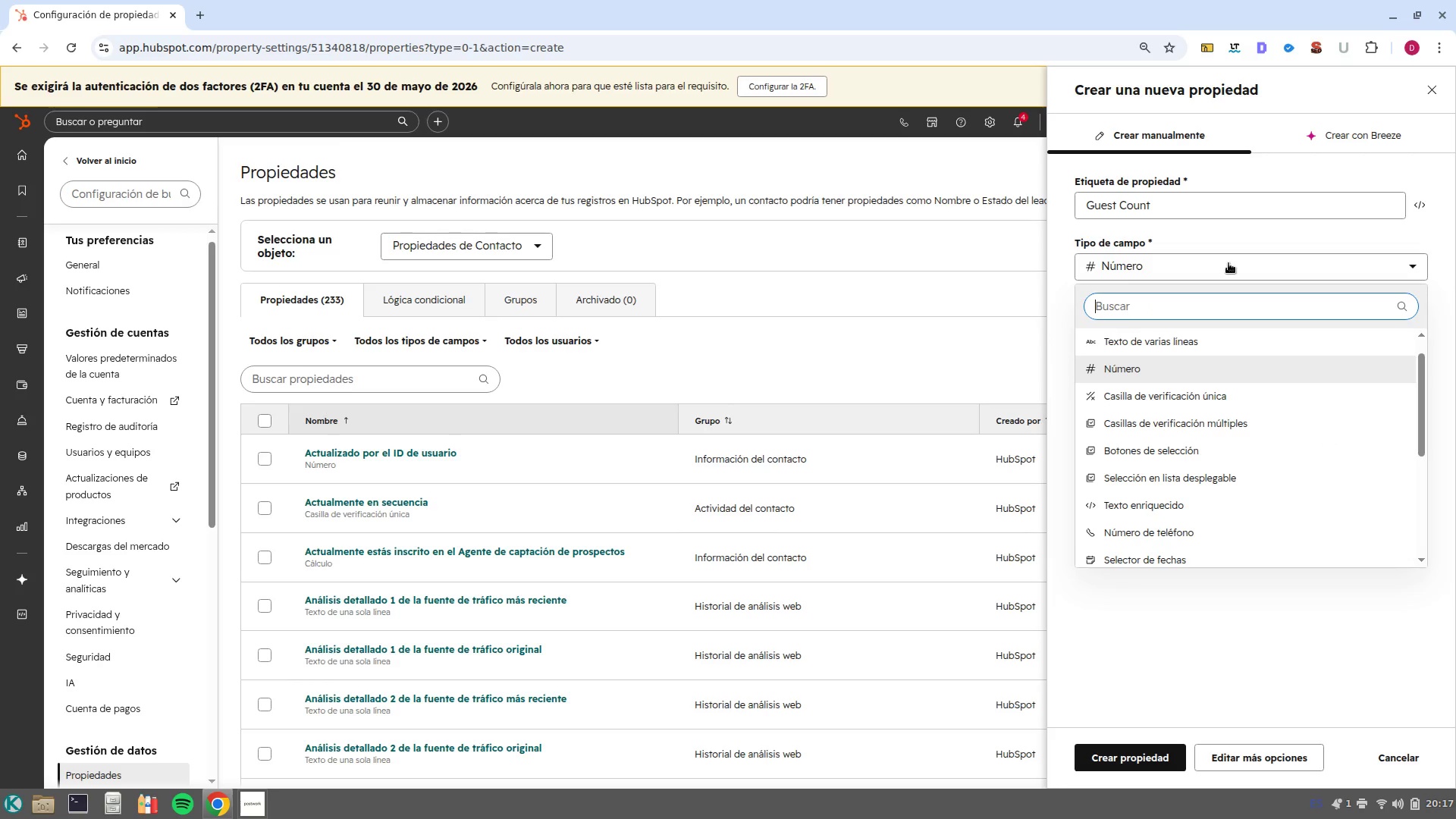 
left_click([1228, 263])
 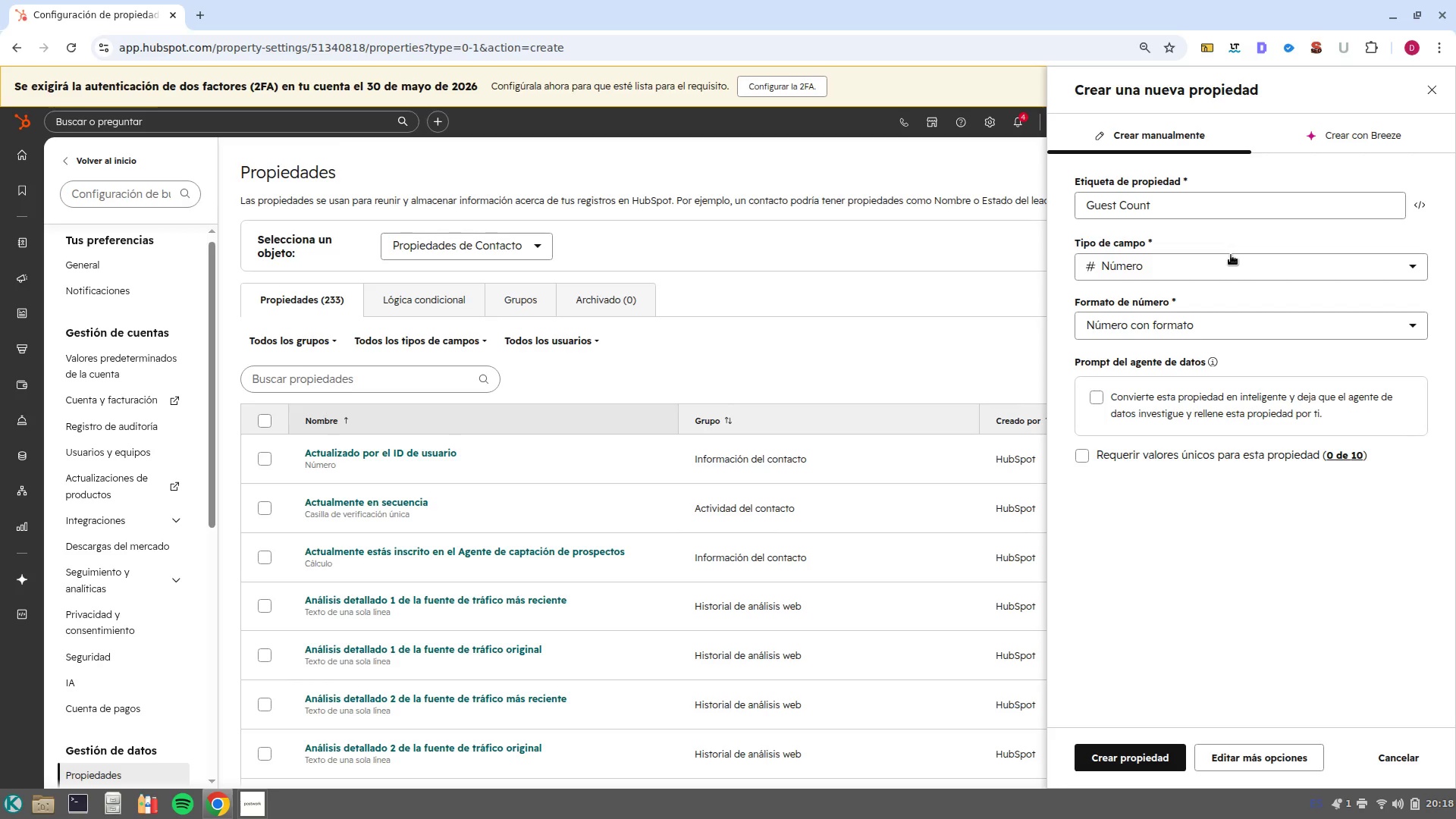 
wait(58.64)
 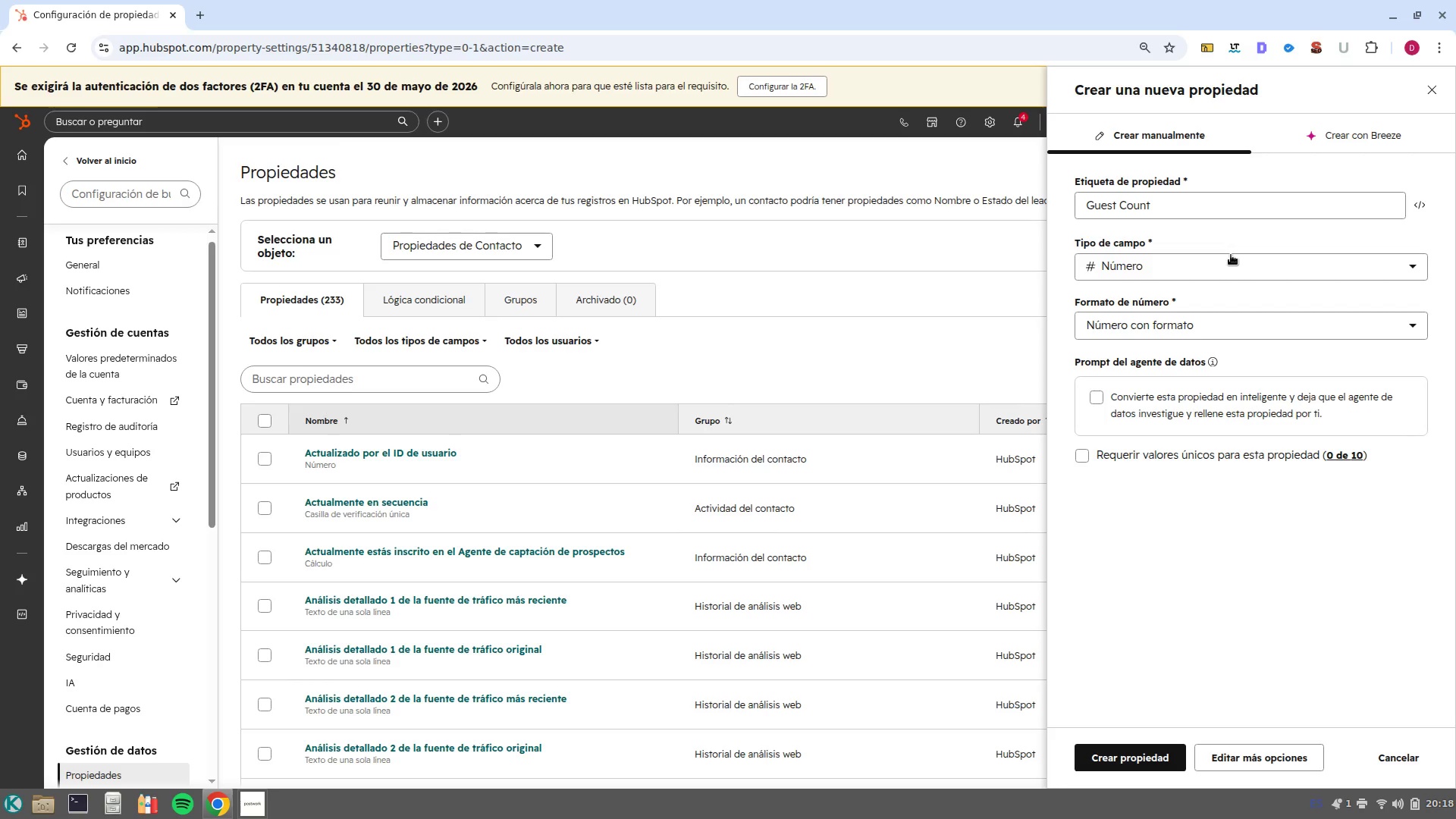 
left_click([1250, 325])
 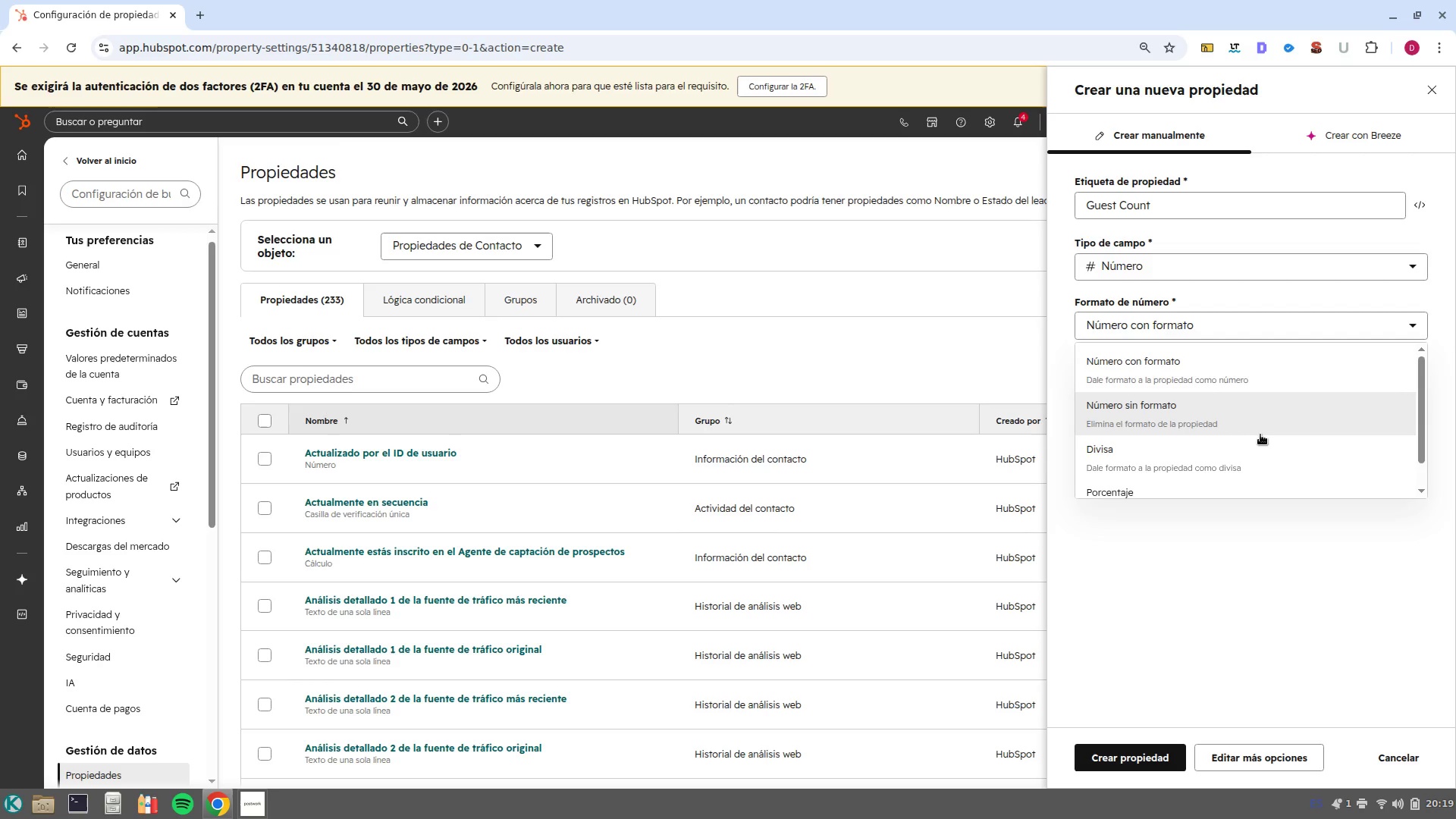 
wait(40.42)
 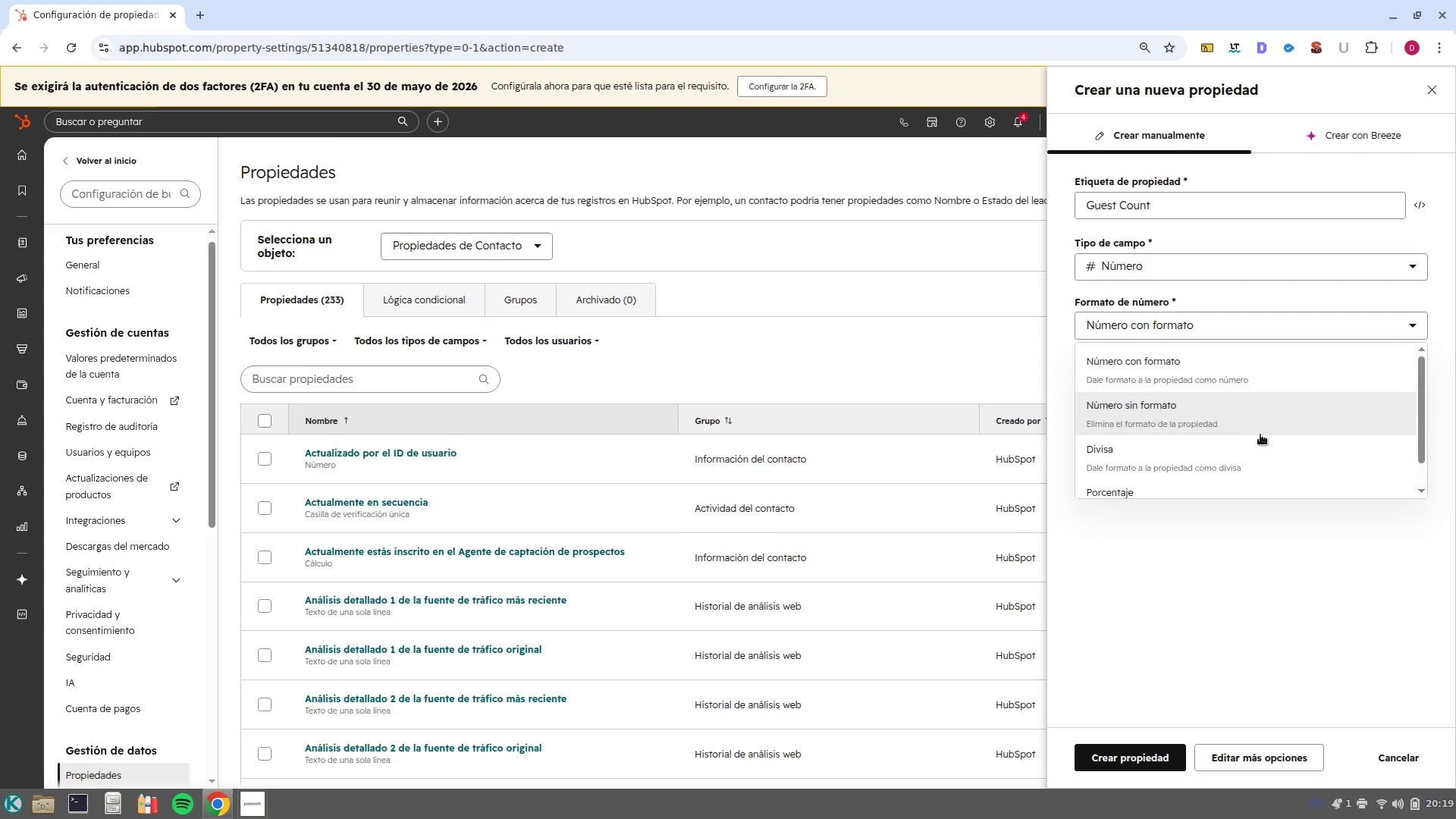 
left_click([1244, 262])
 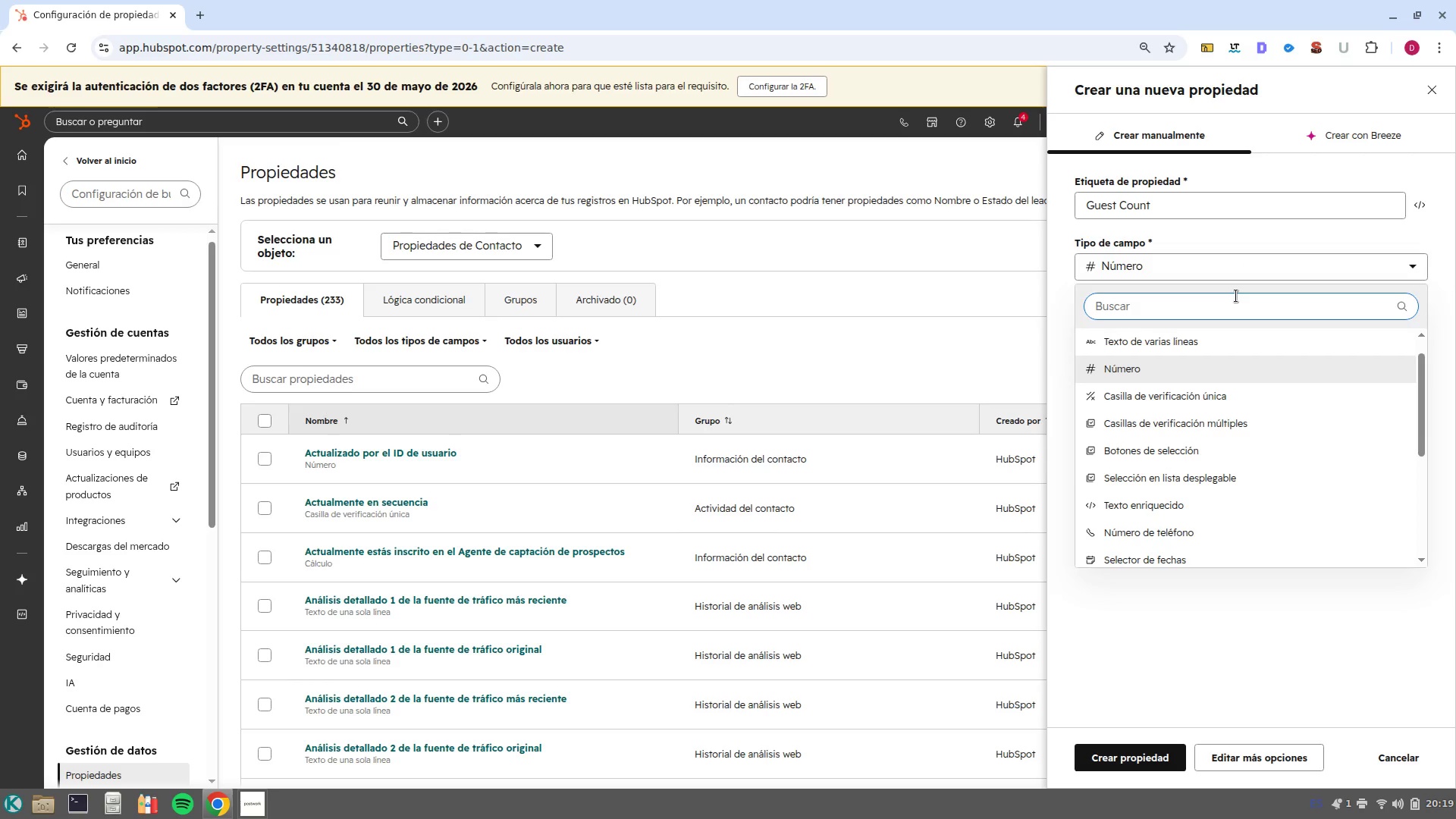 
left_click([1236, 305])
 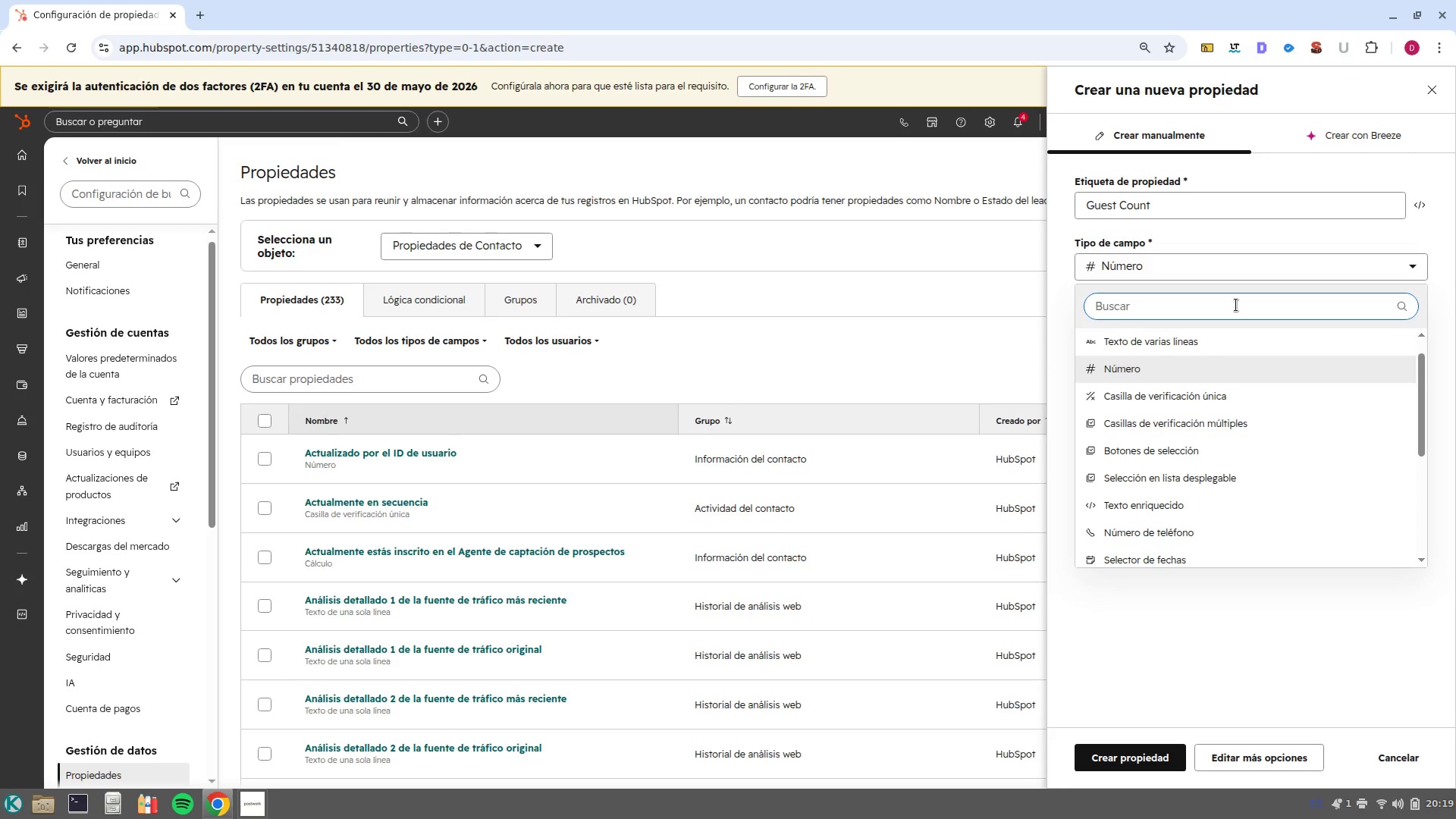 
type(num)
 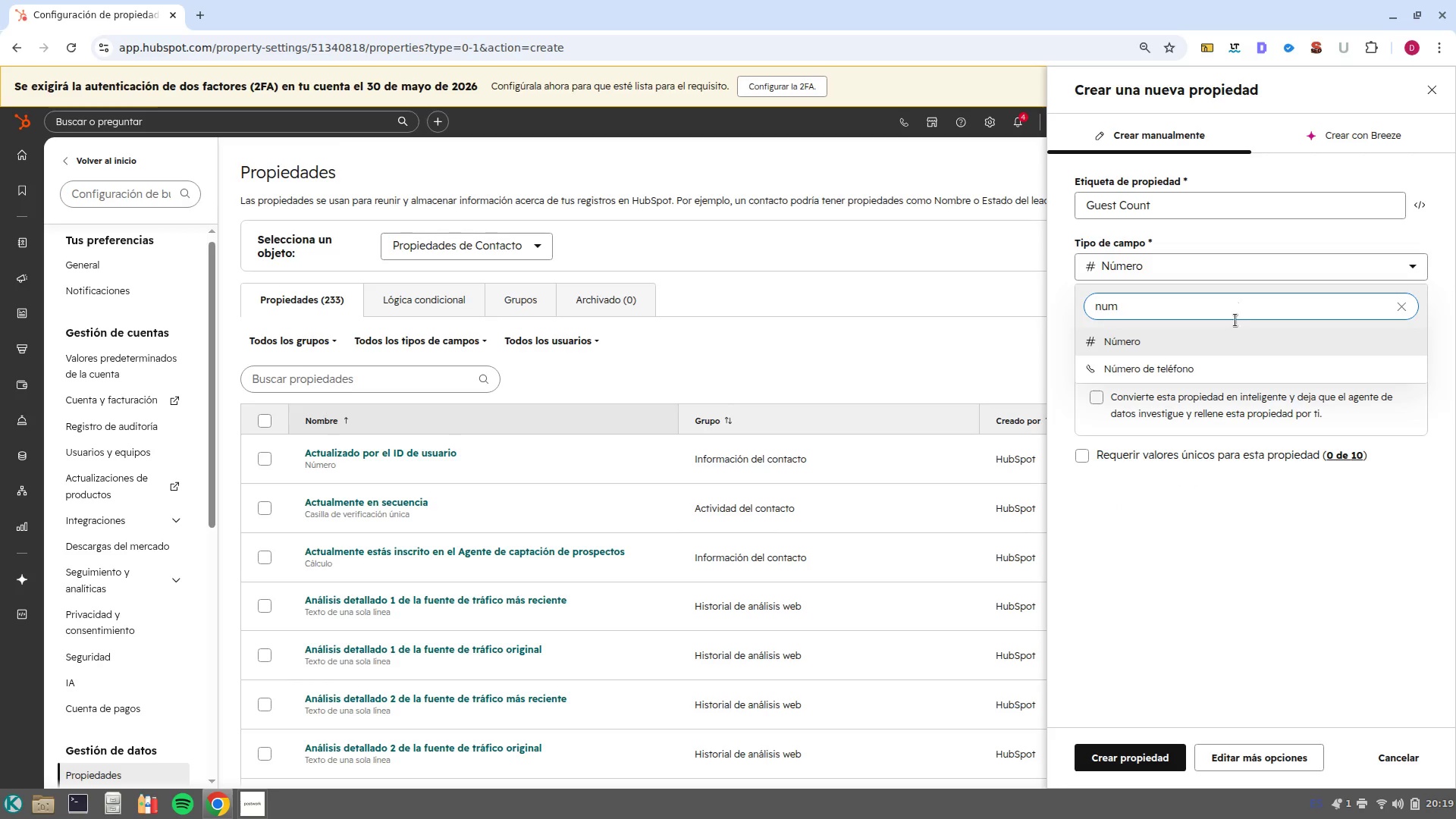 
left_click([1234, 337])
 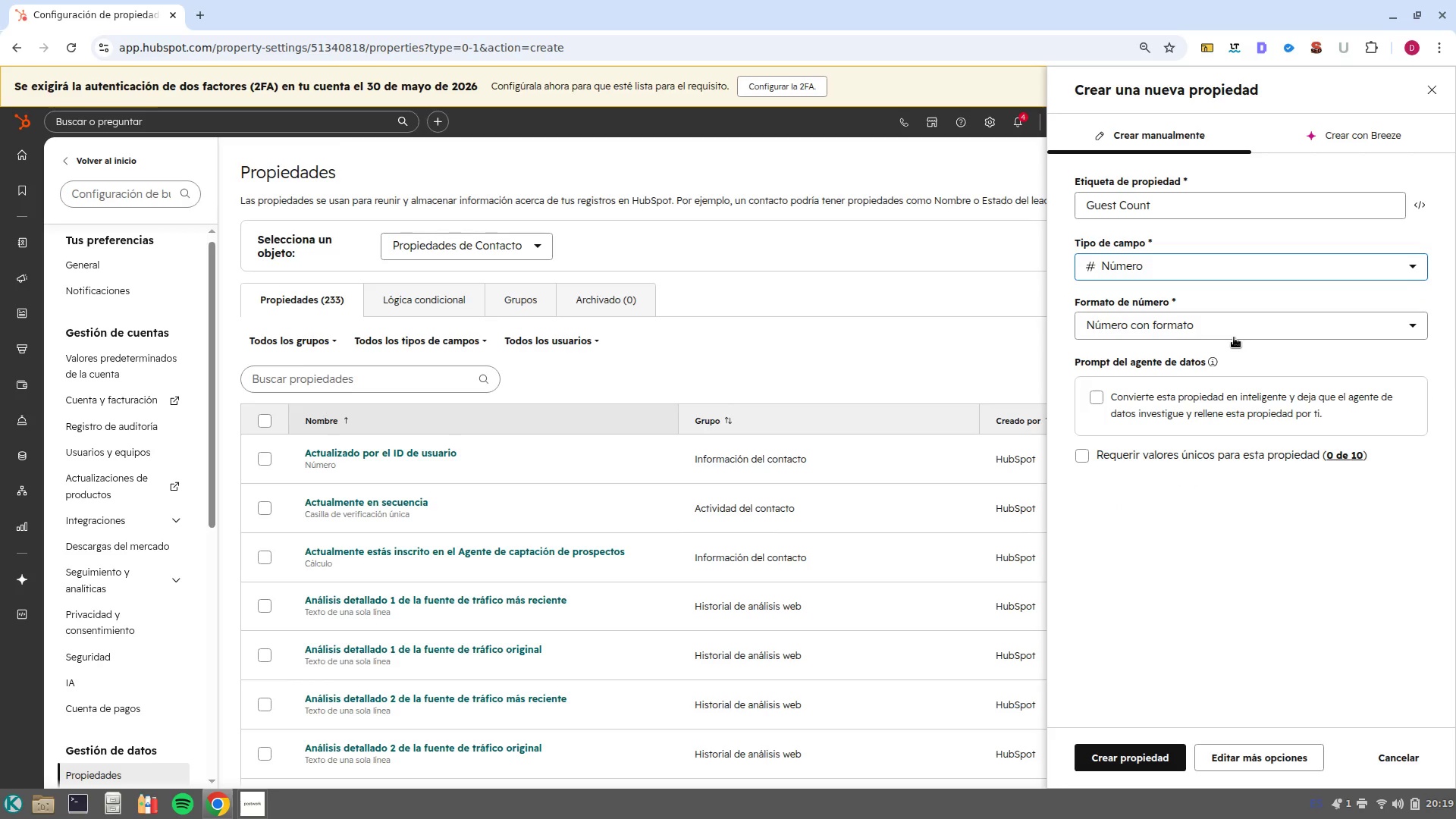 
wait(6.58)
 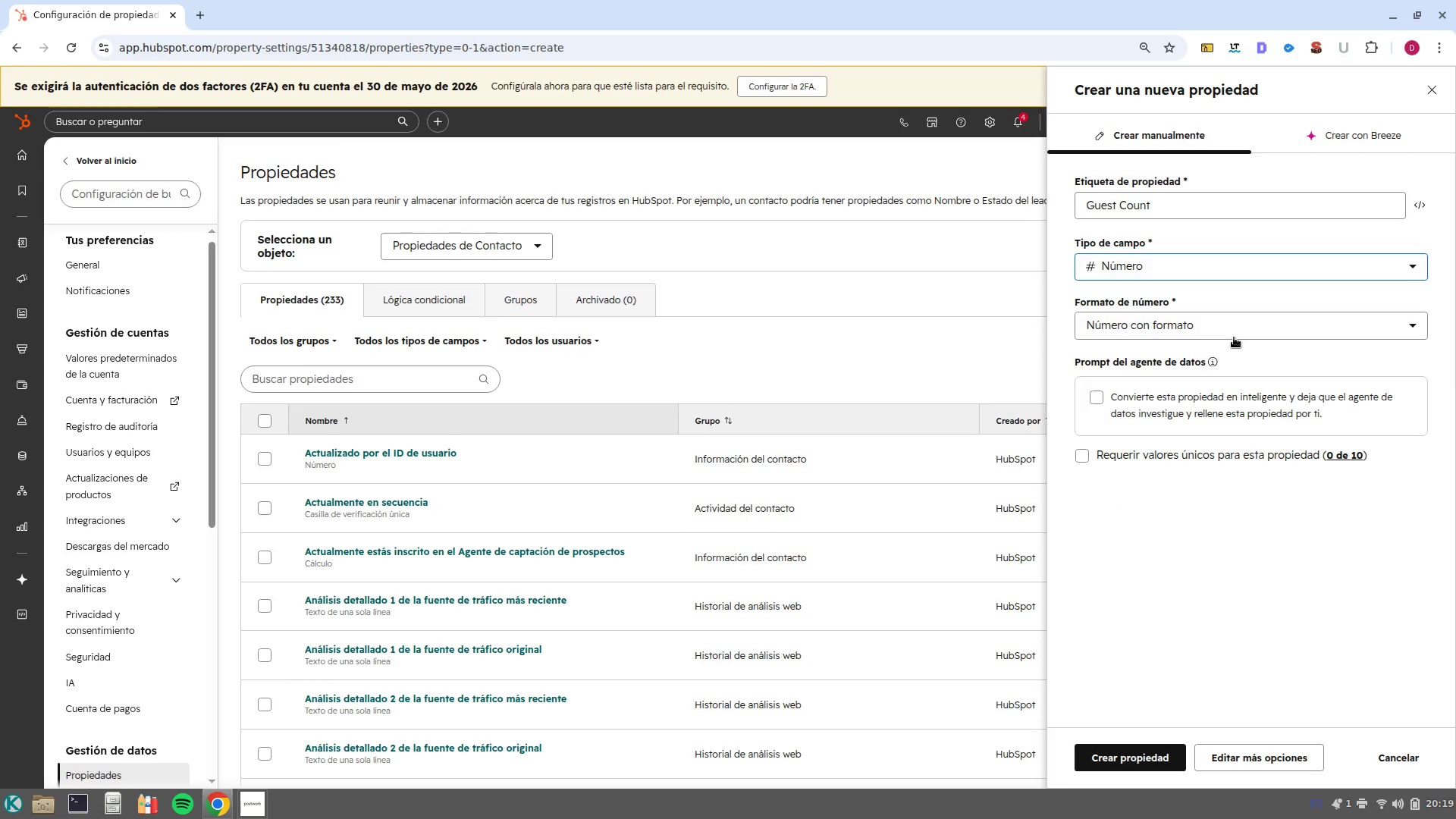 
left_click([1241, 330])
 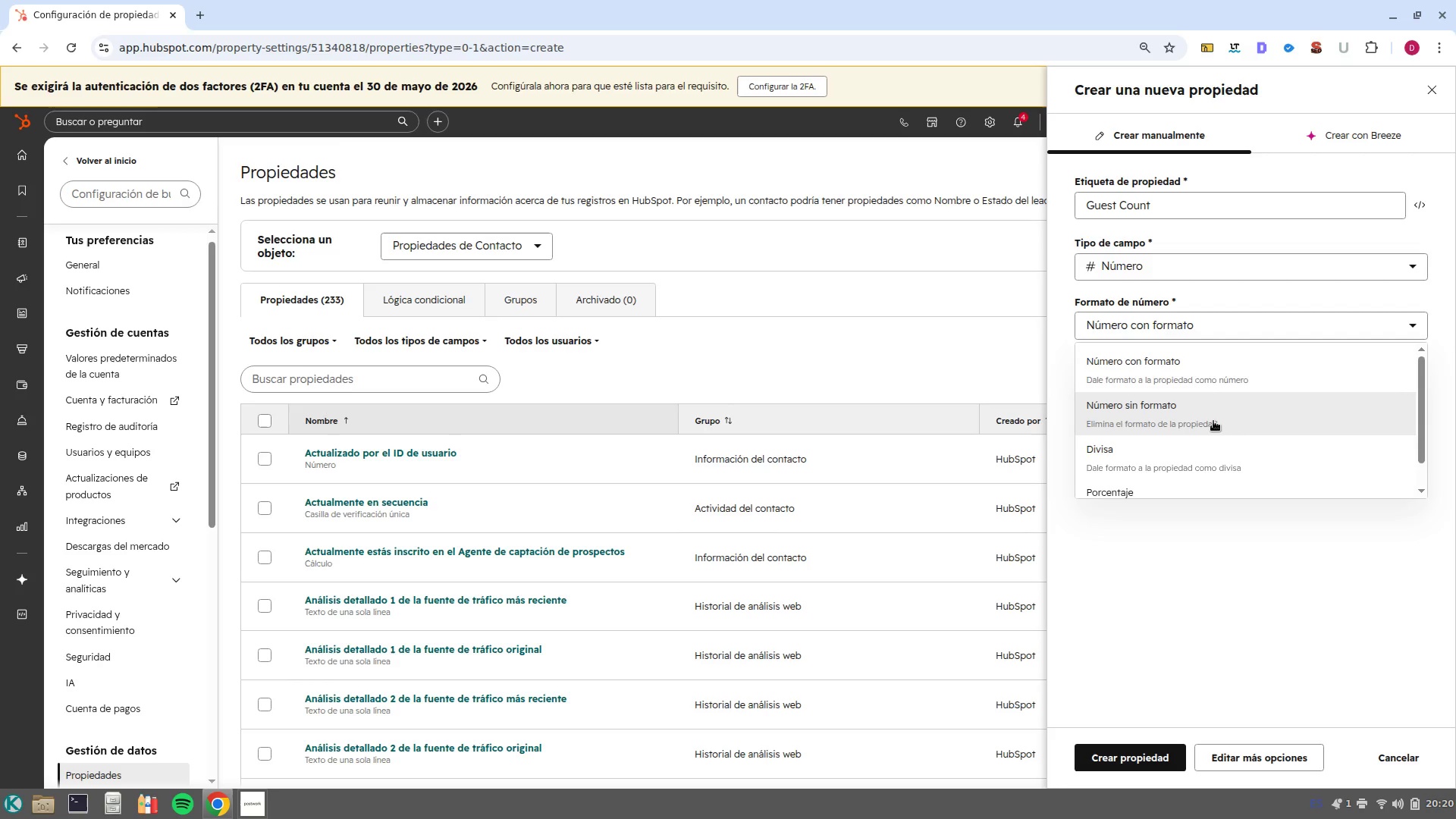 
wait(72.81)
 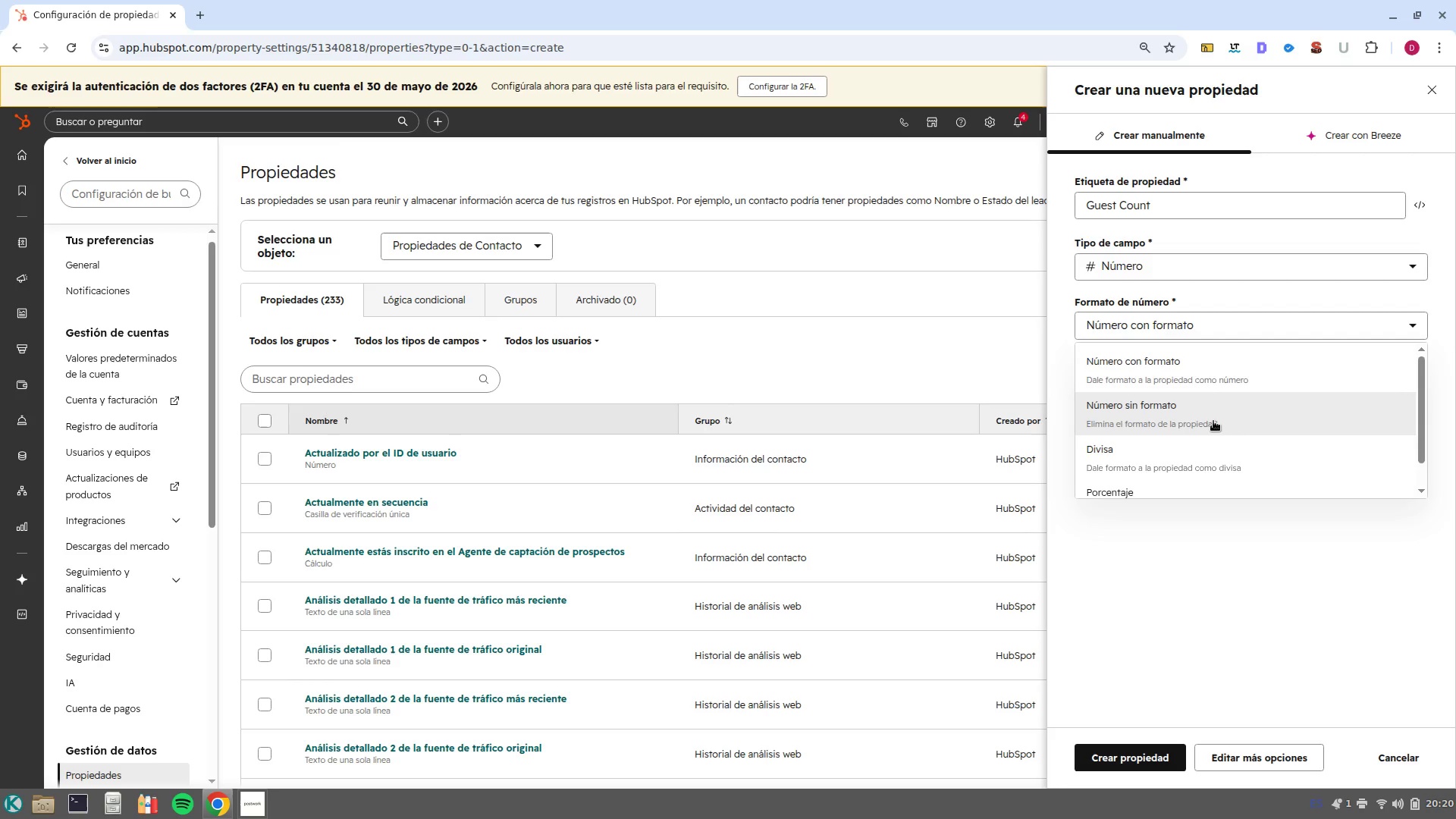 
left_click([1207, 376])
 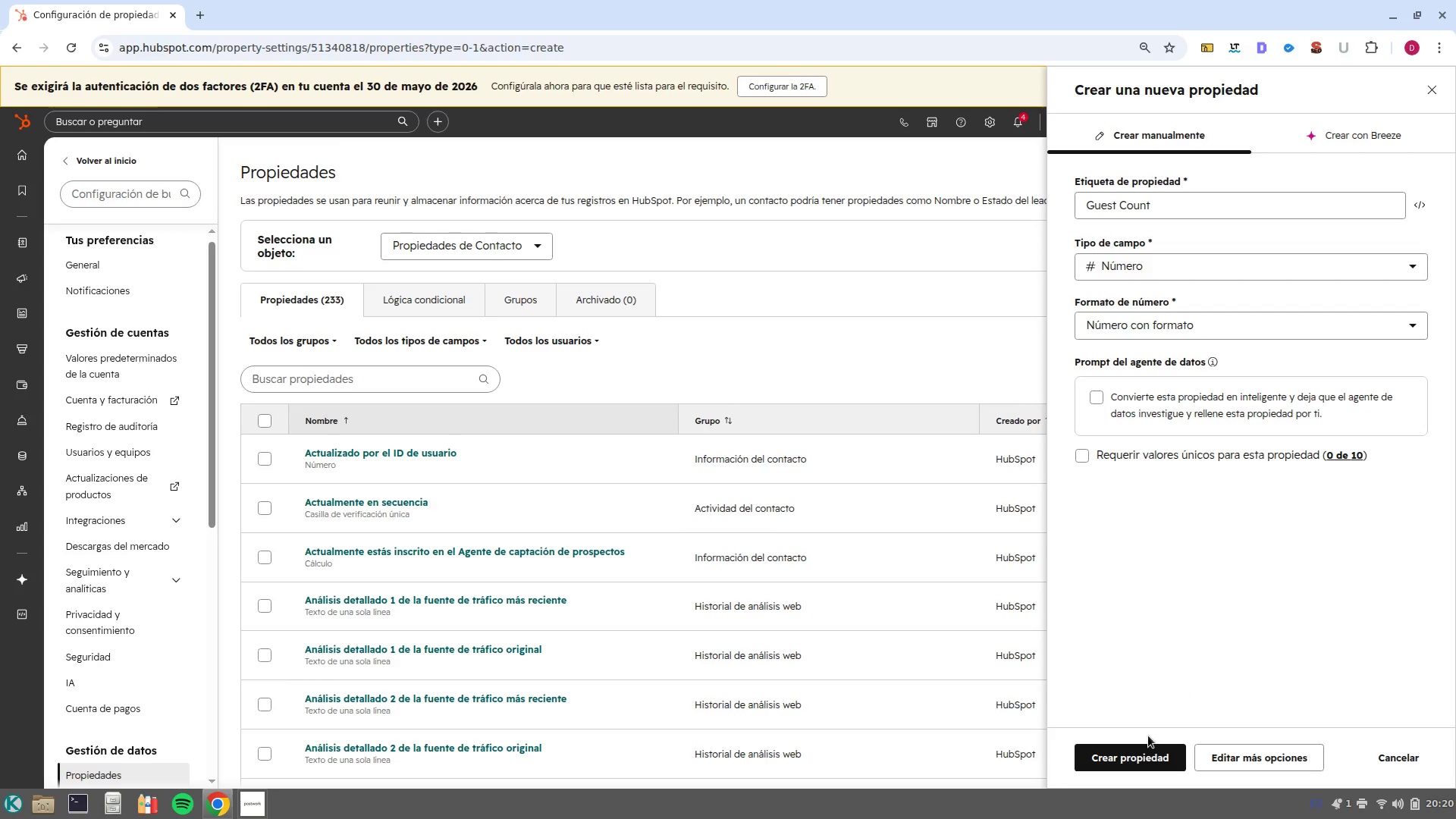 
left_click([1148, 755])
 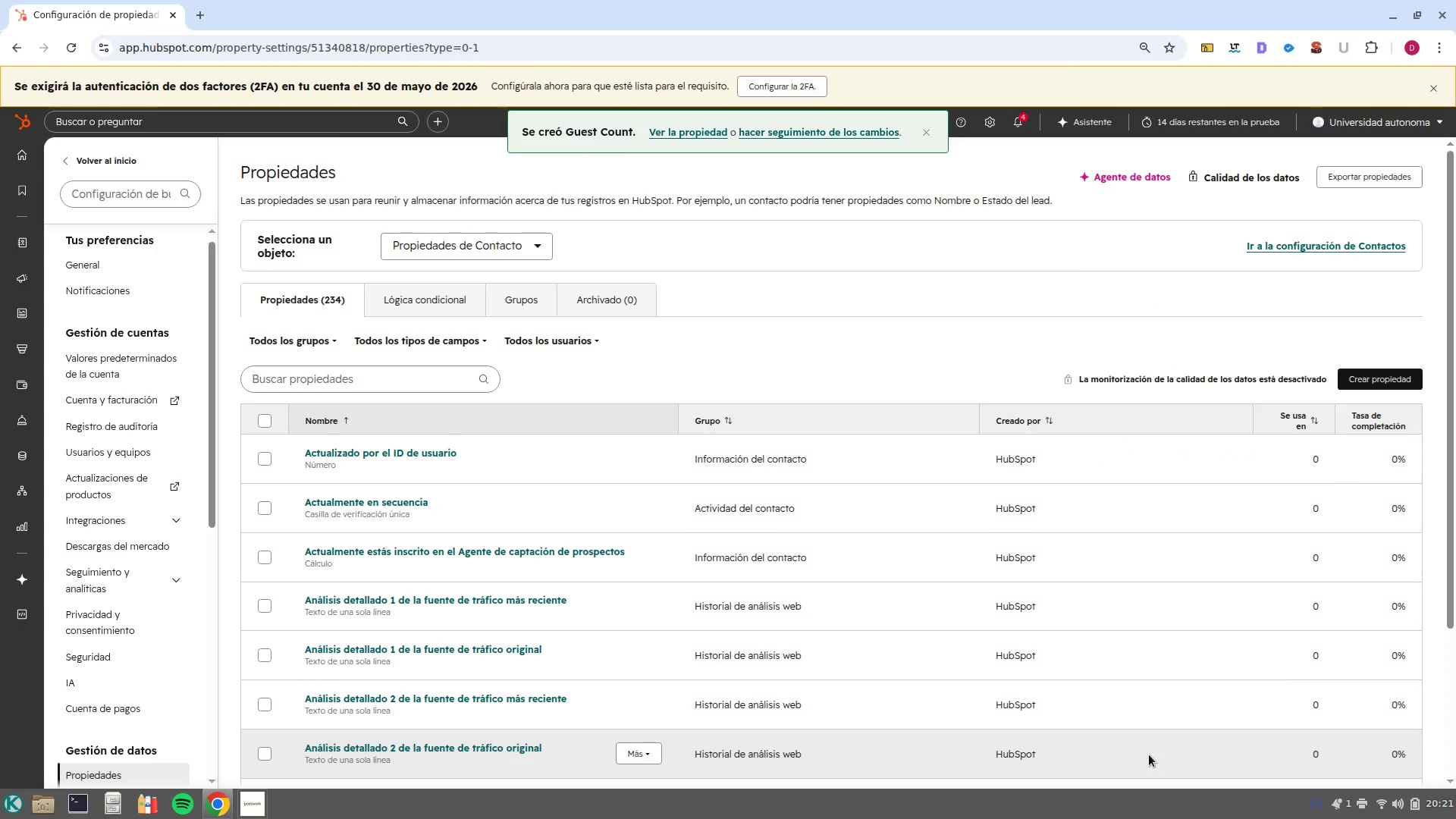 
wait(10.16)
 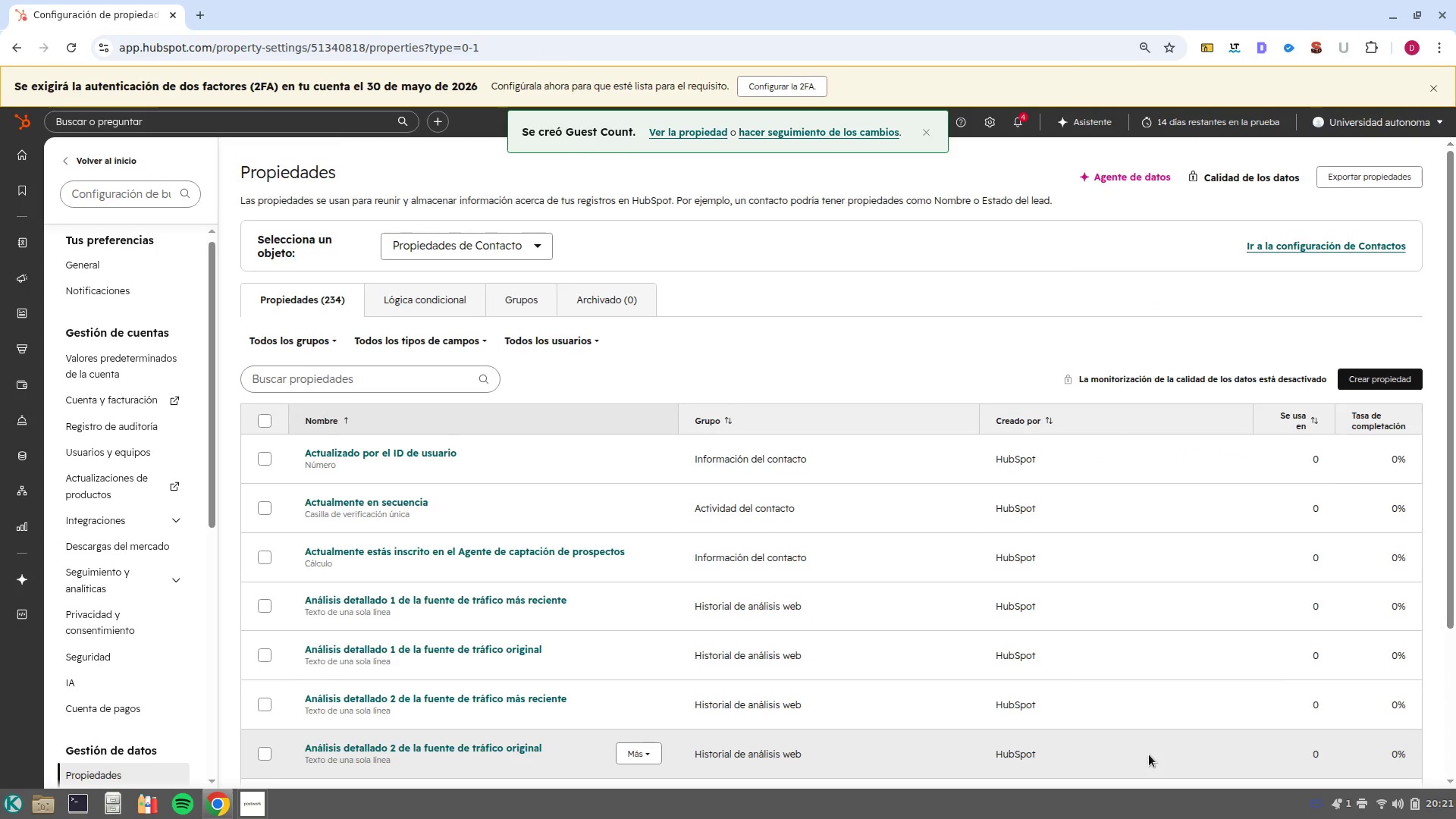 
left_click([74, 247])
 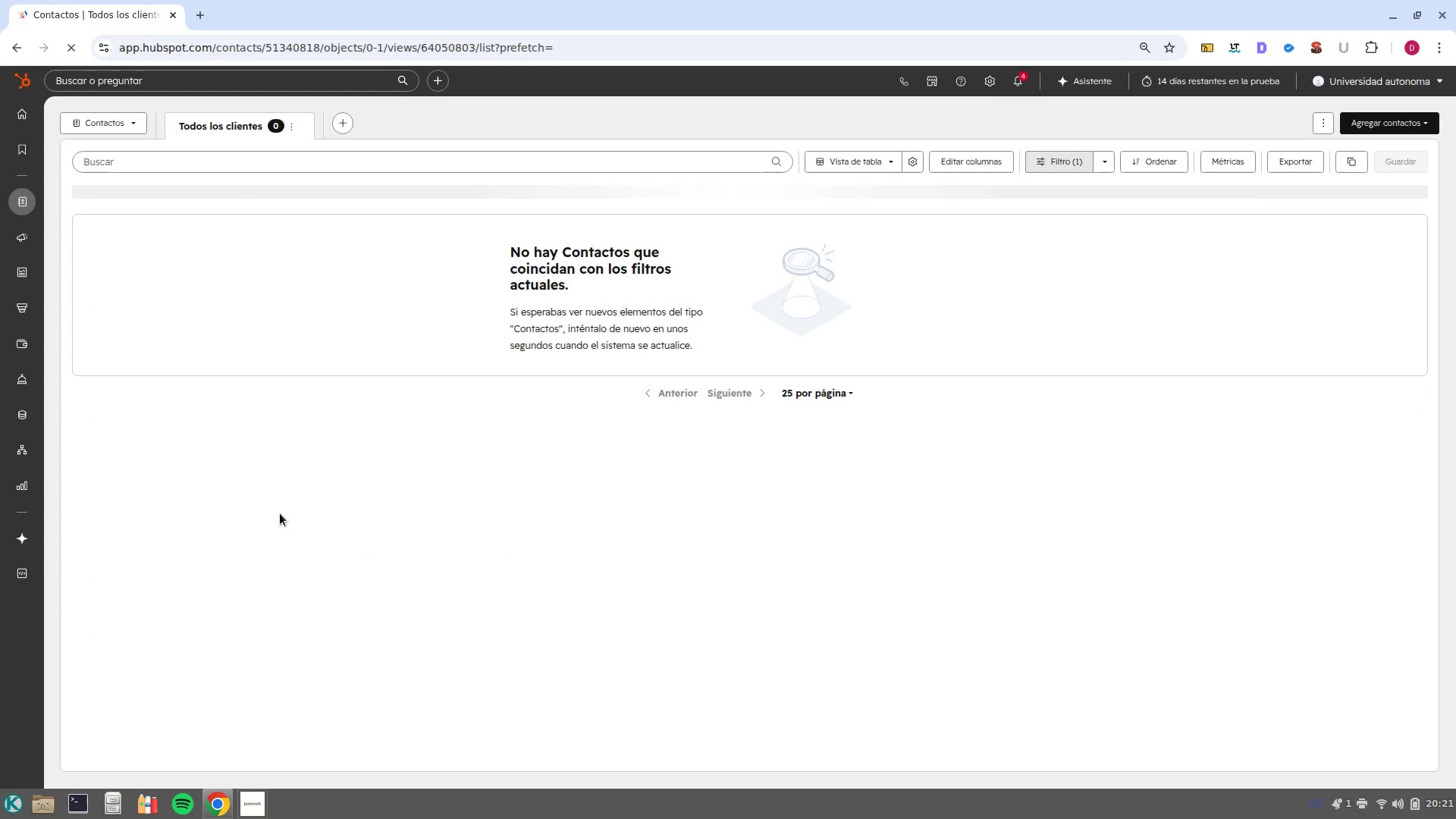 
wait(6.79)
 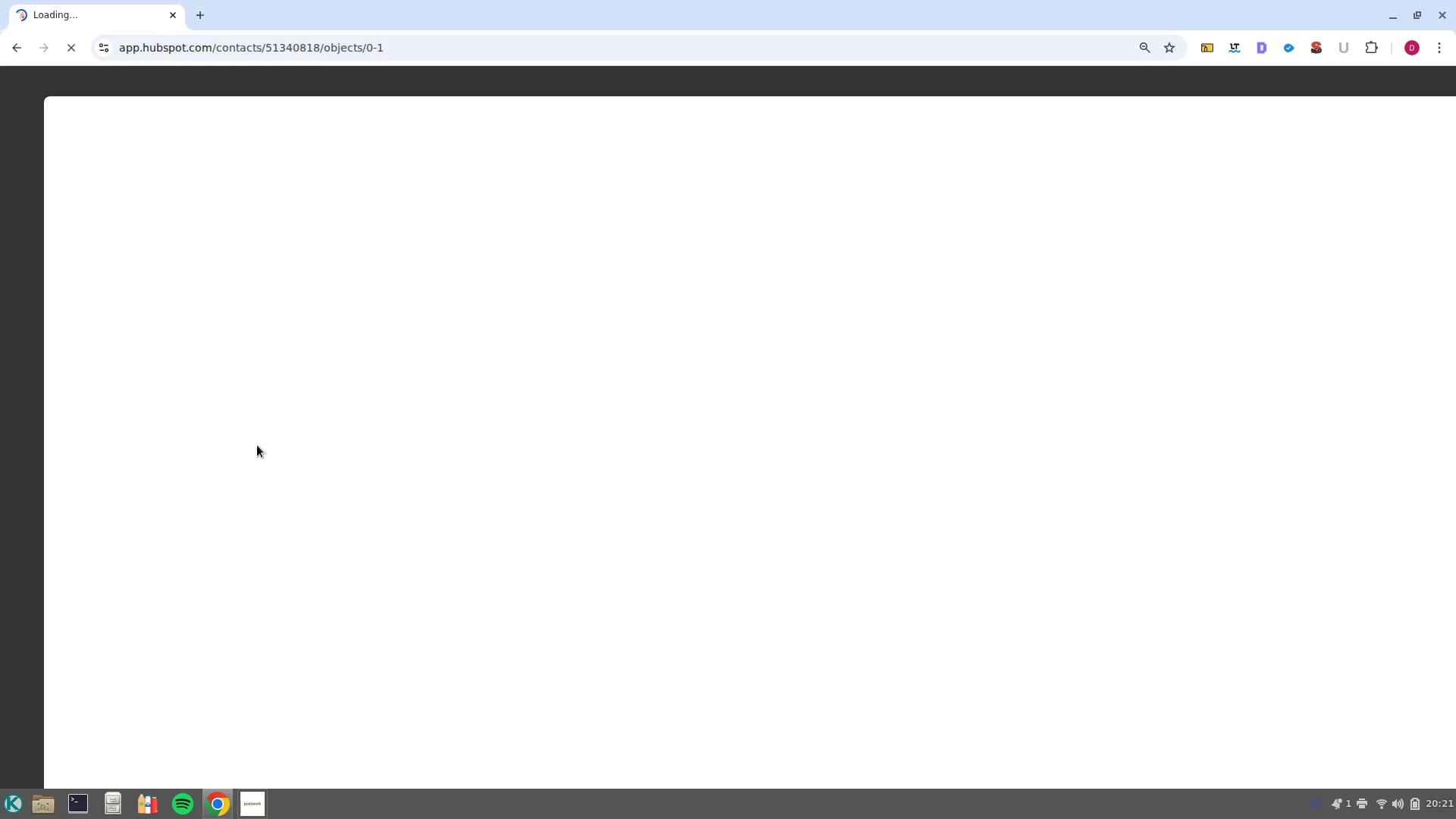 
mouse_move([171, 789])
 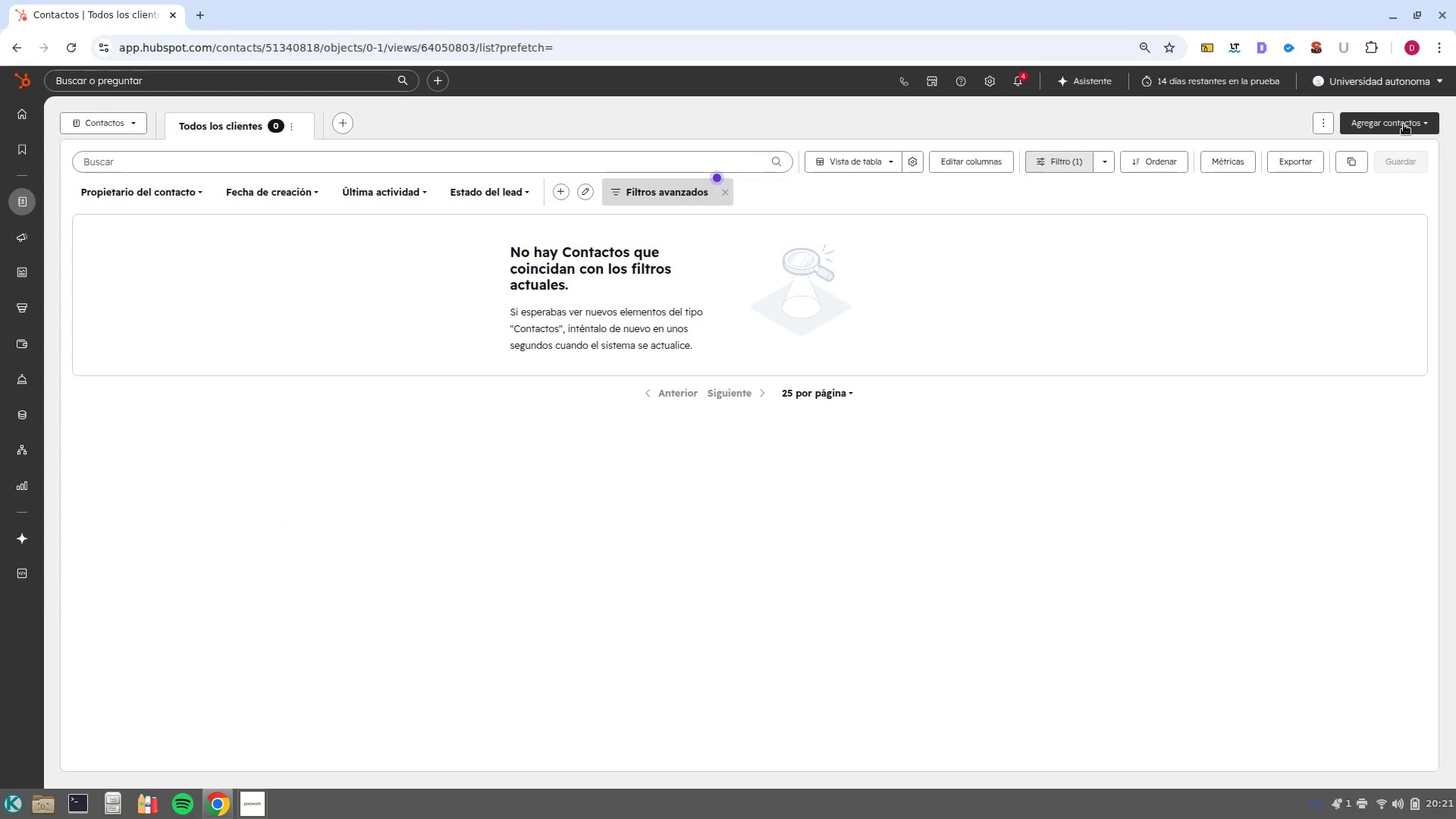 
left_click([1404, 124])
 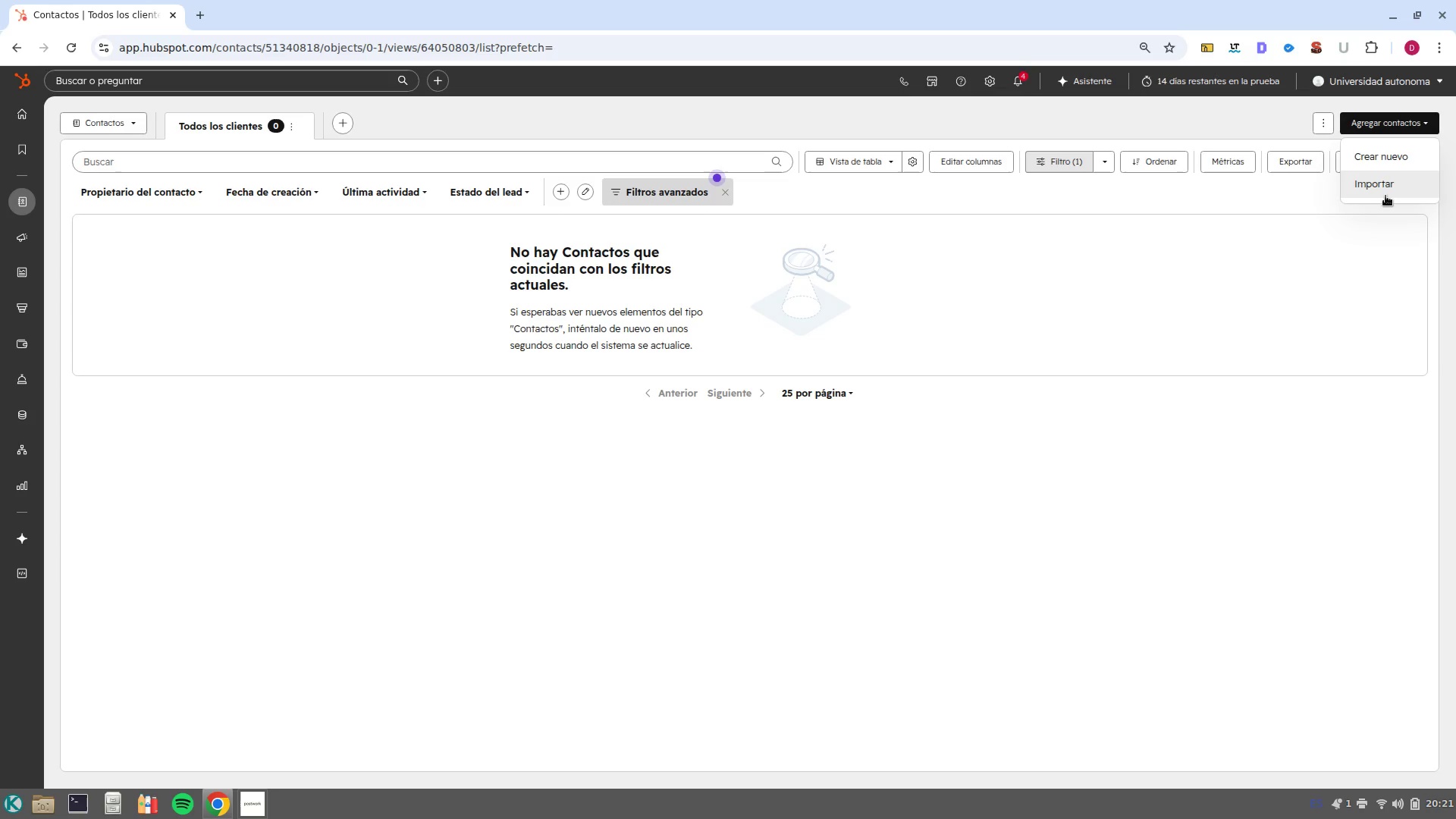 
left_click([1385, 196])
 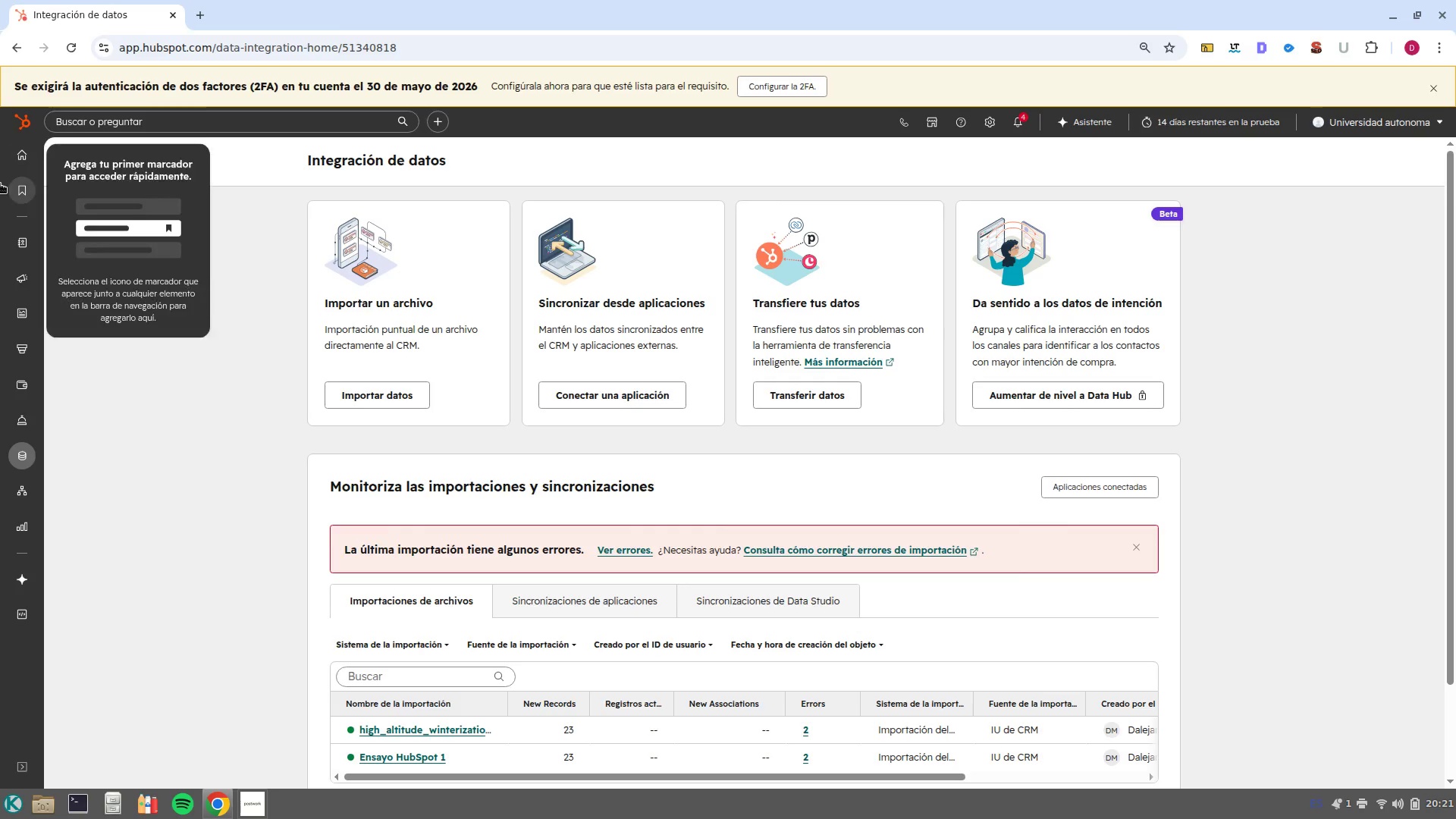 
wait(17.29)
 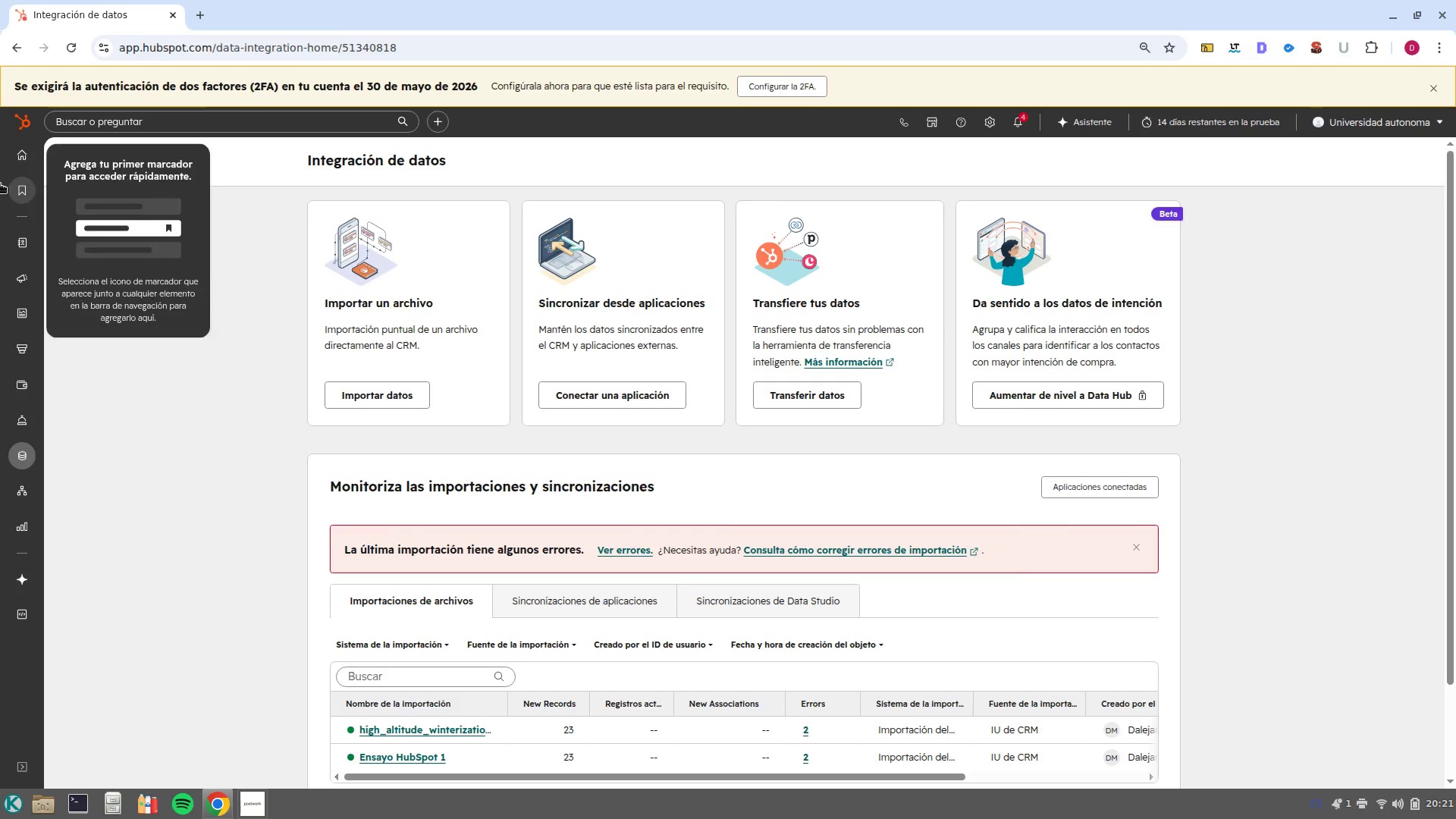 
left_click([96, 304])
 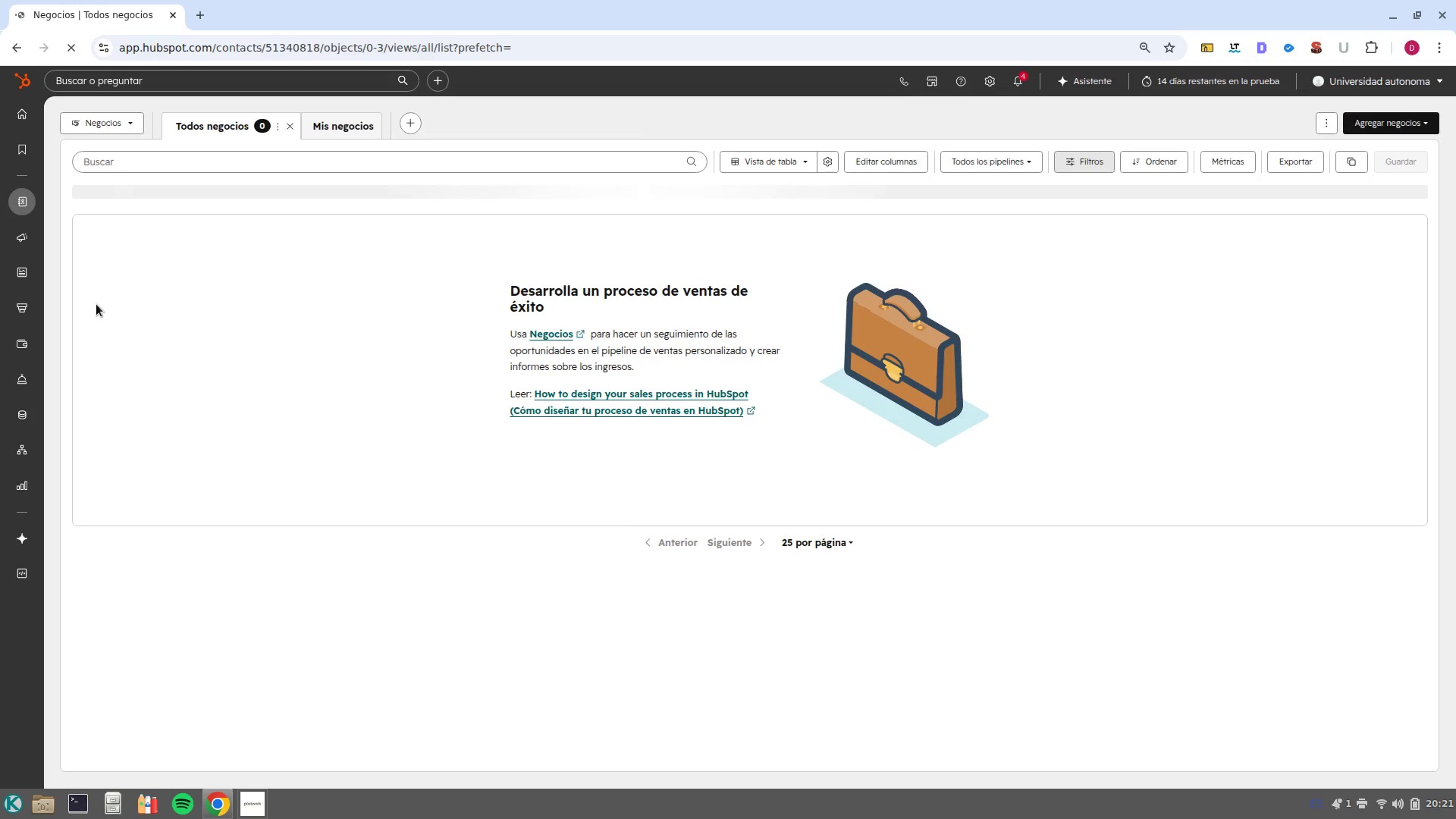 
wait(8.99)
 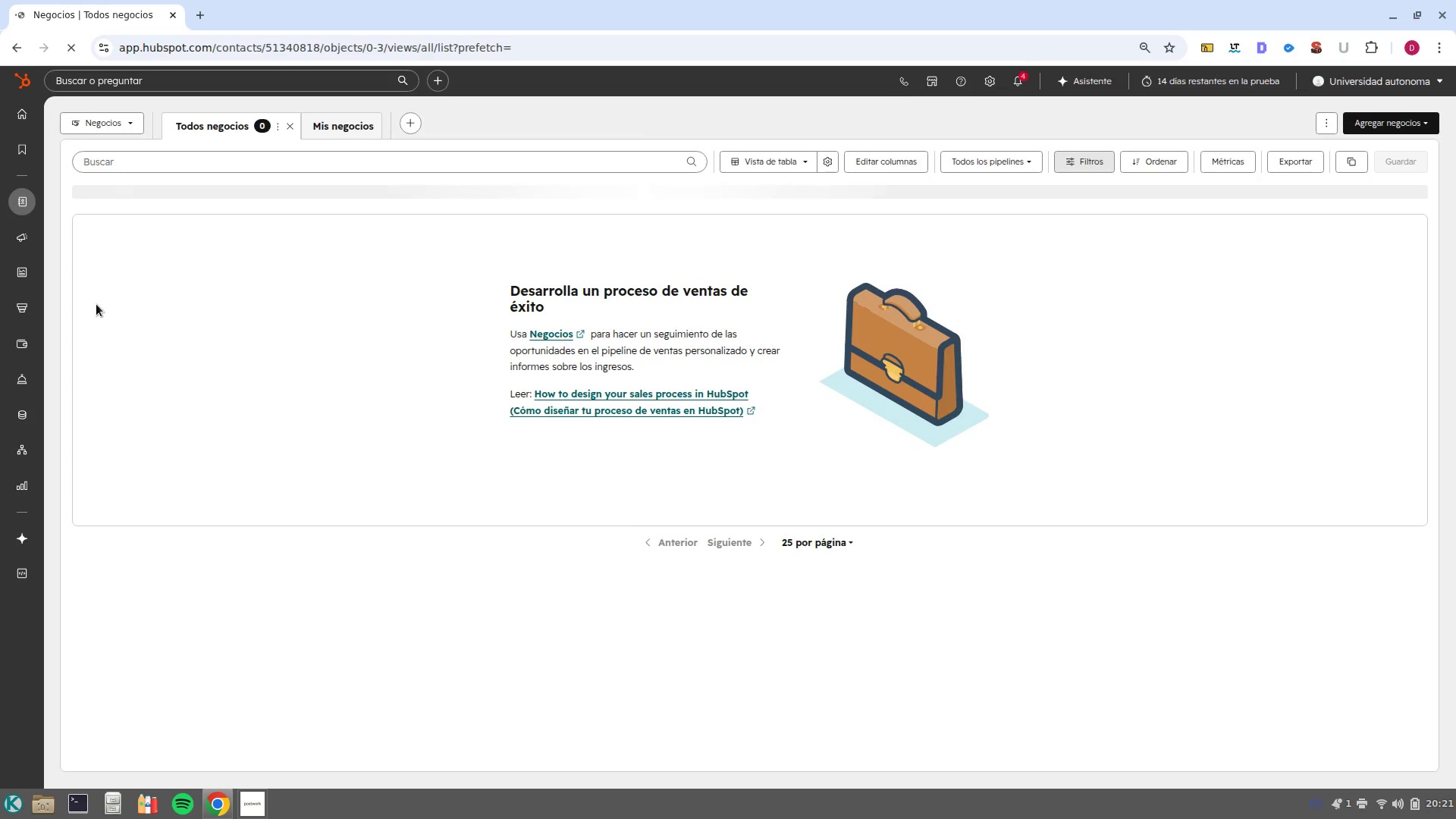 
left_click([1402, 172])
 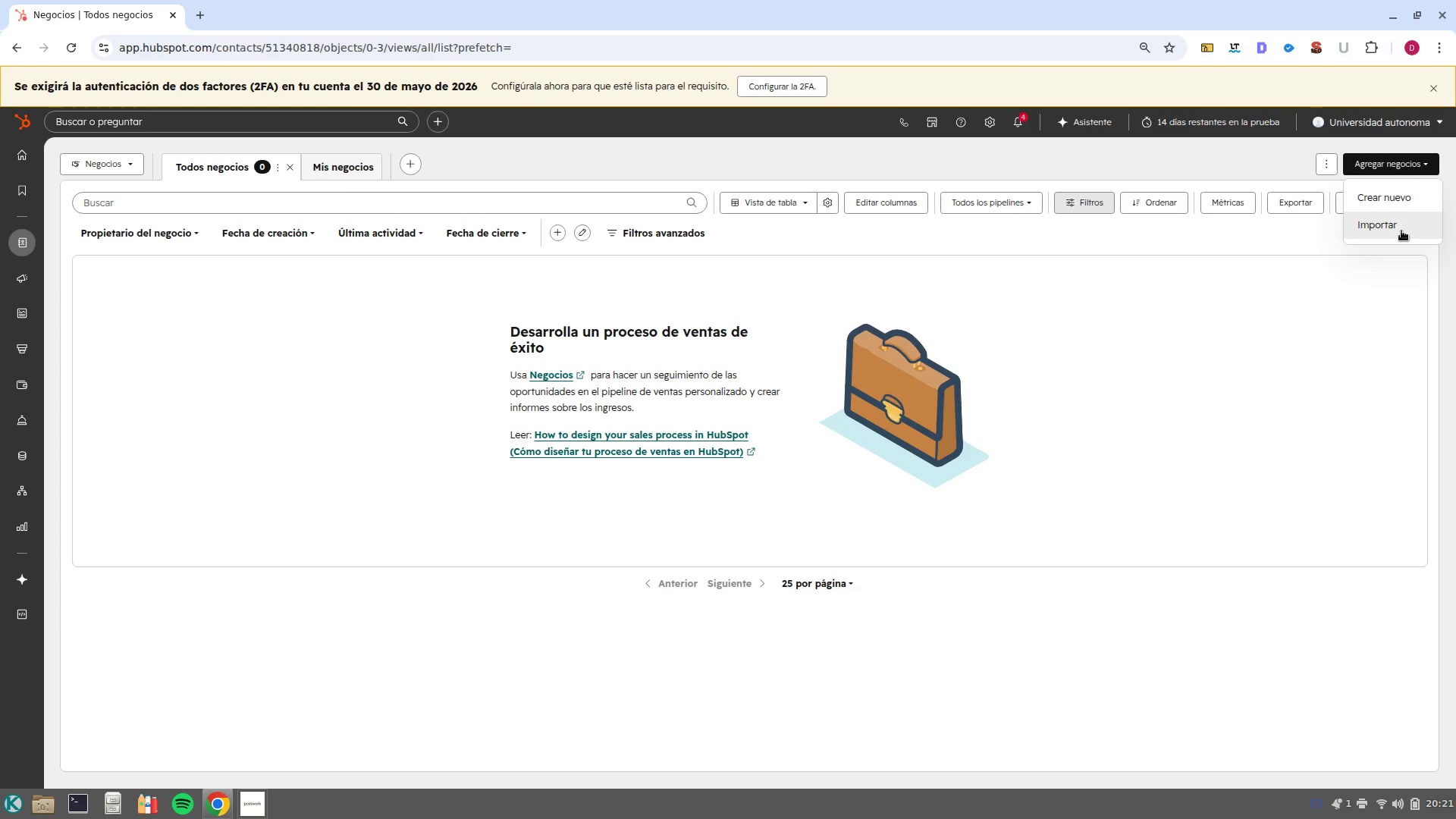 
left_click([1401, 231])
 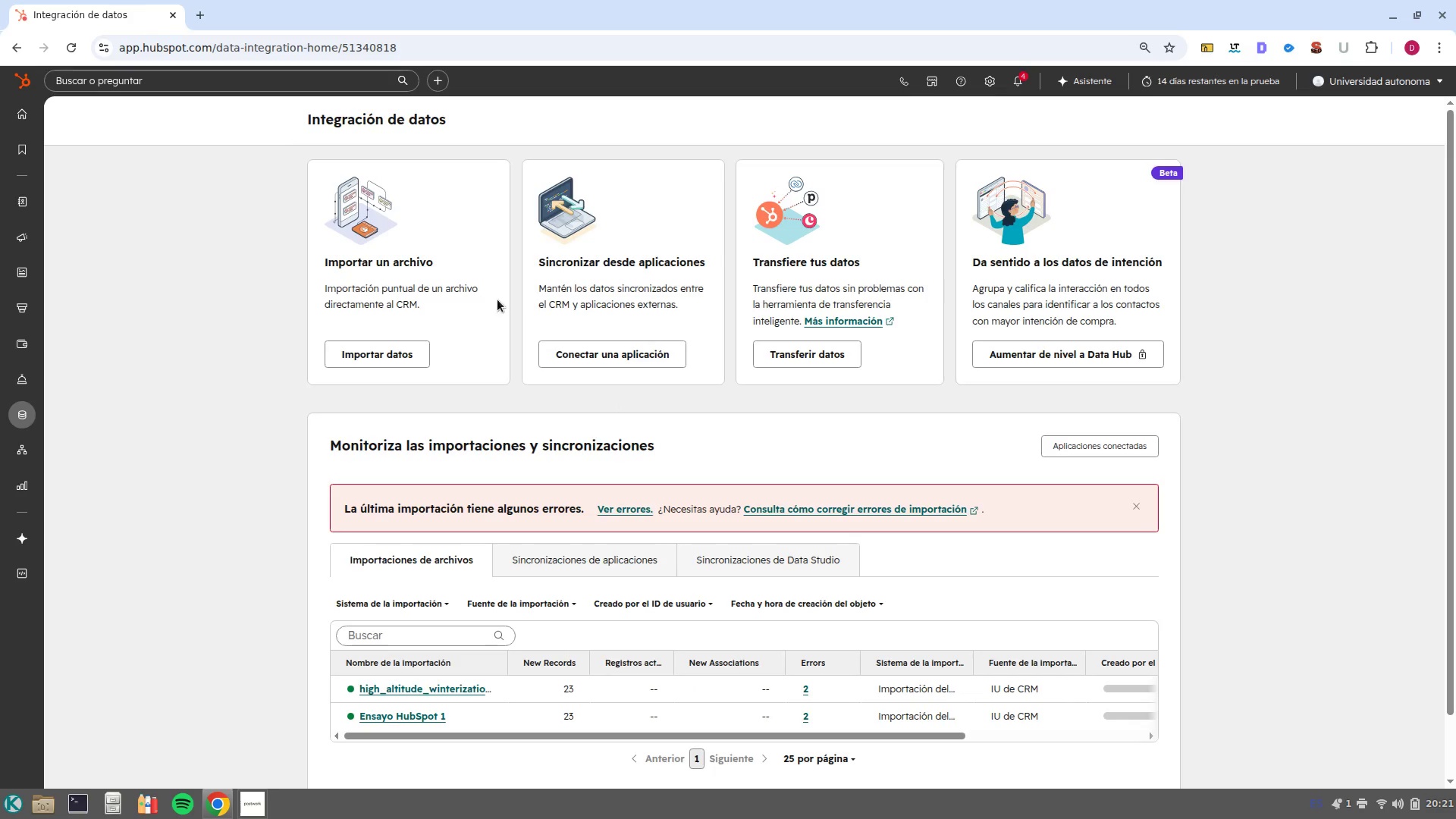 
wait(5.65)
 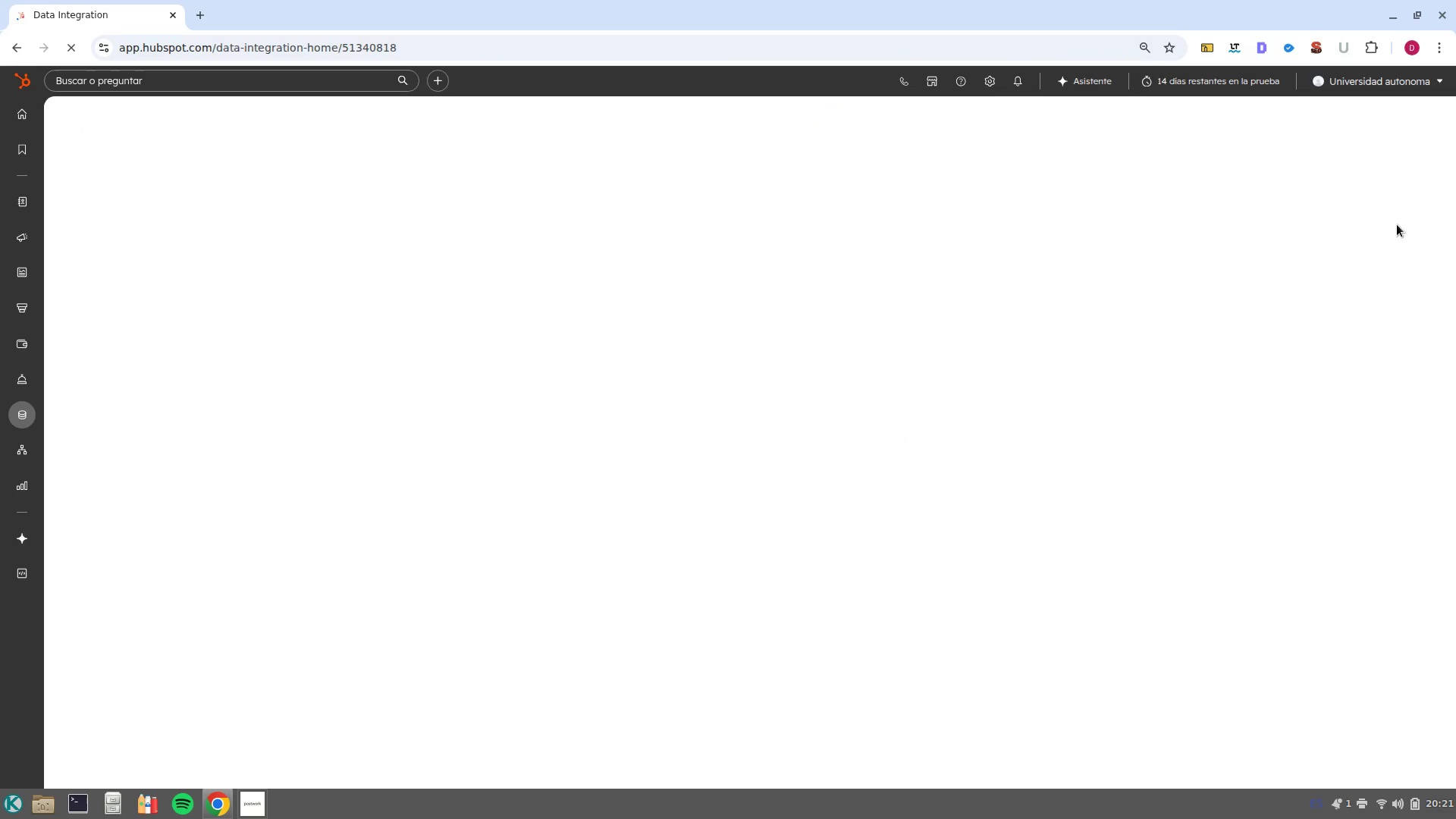 
left_click([359, 359])
 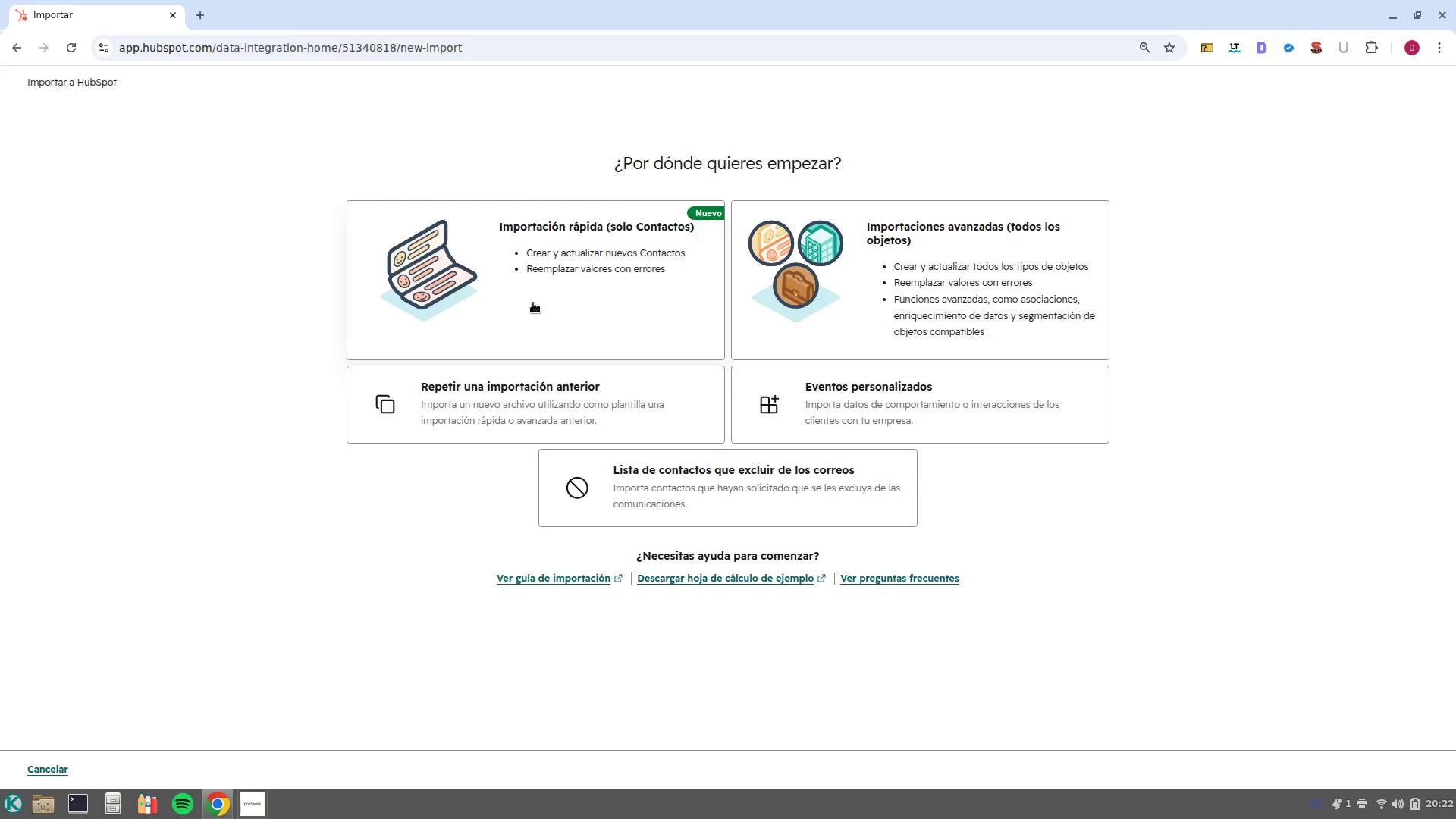 
wait(20.02)
 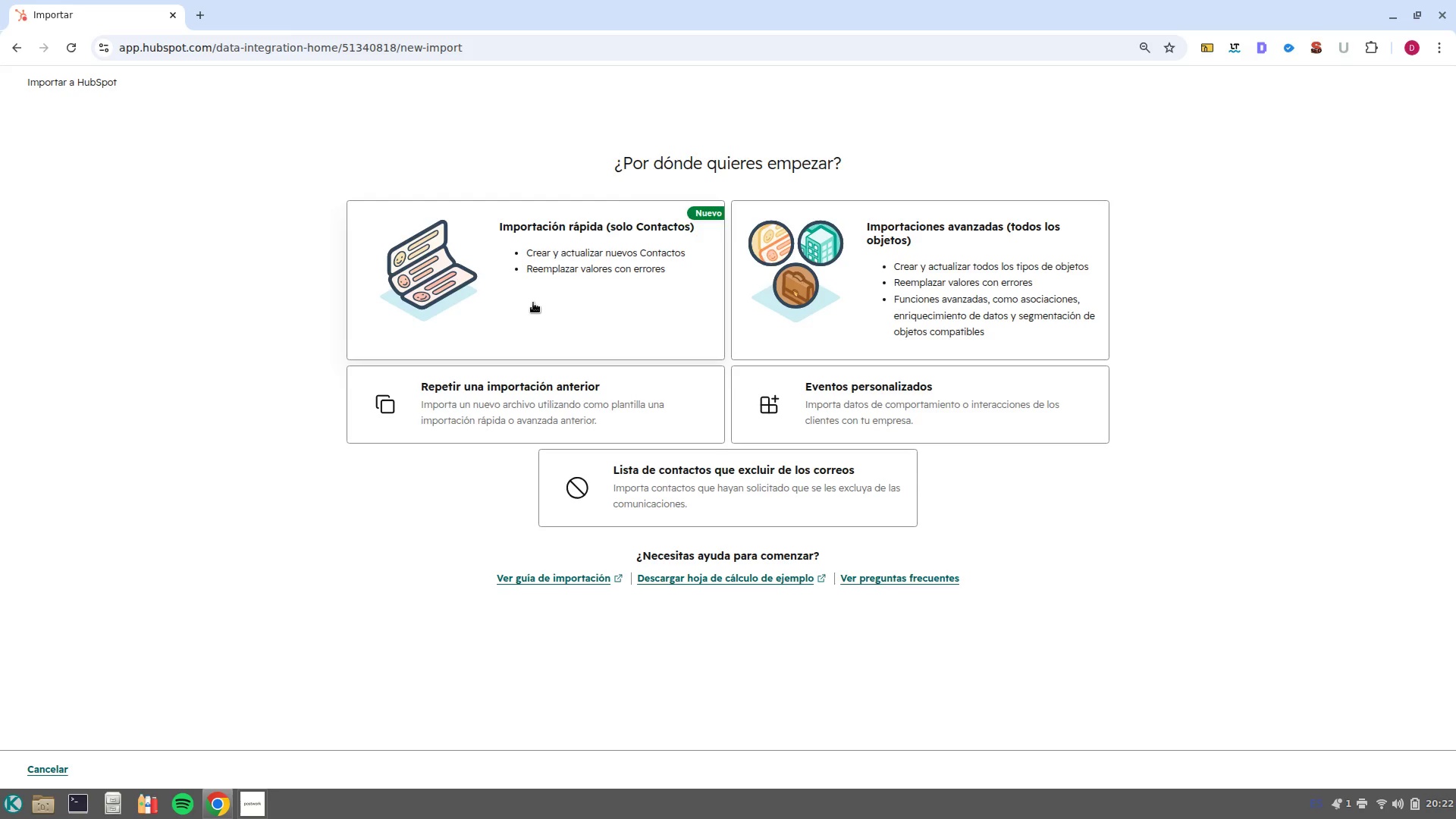 
left_click([533, 303])
 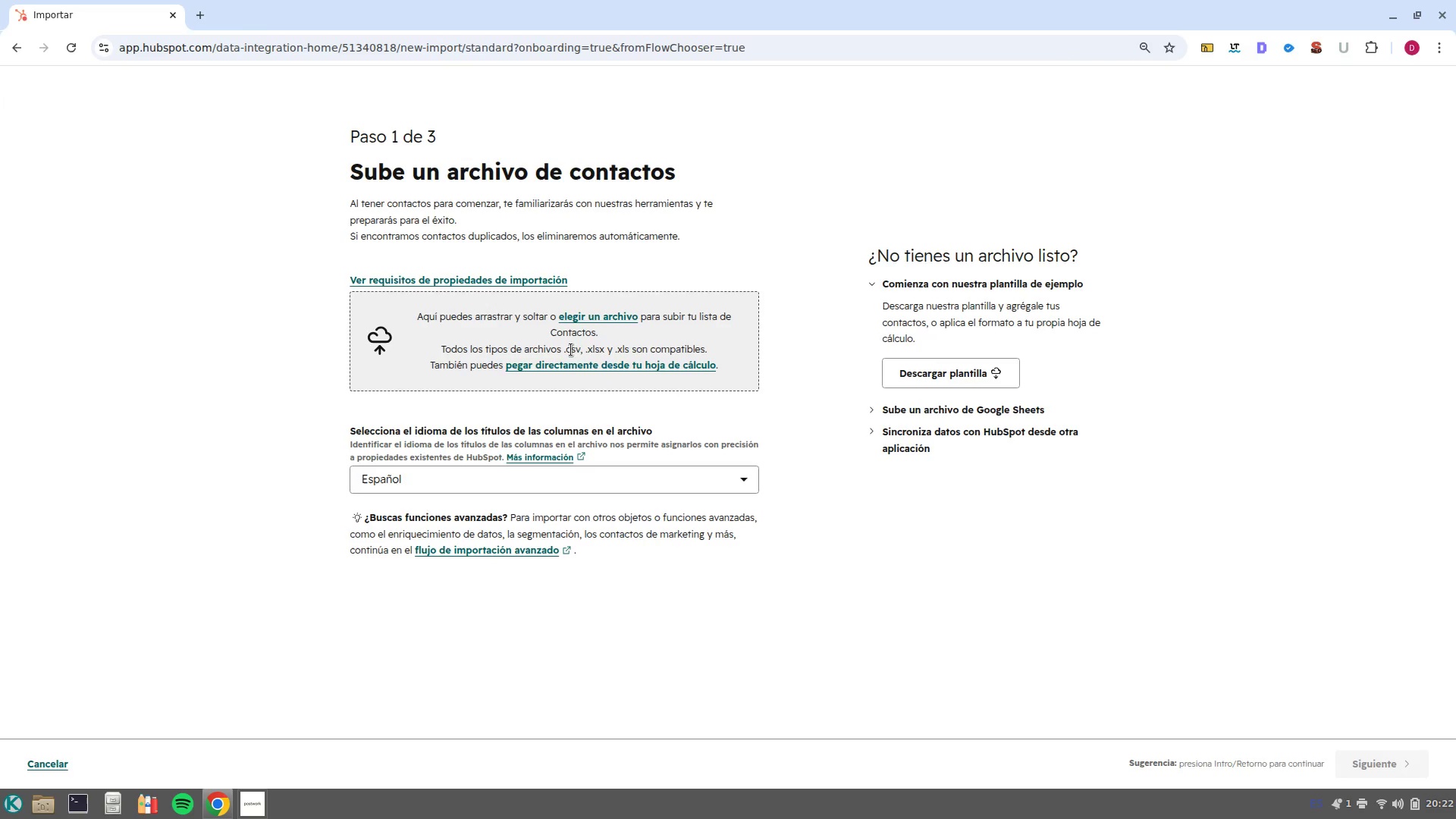 
left_click([598, 324])
 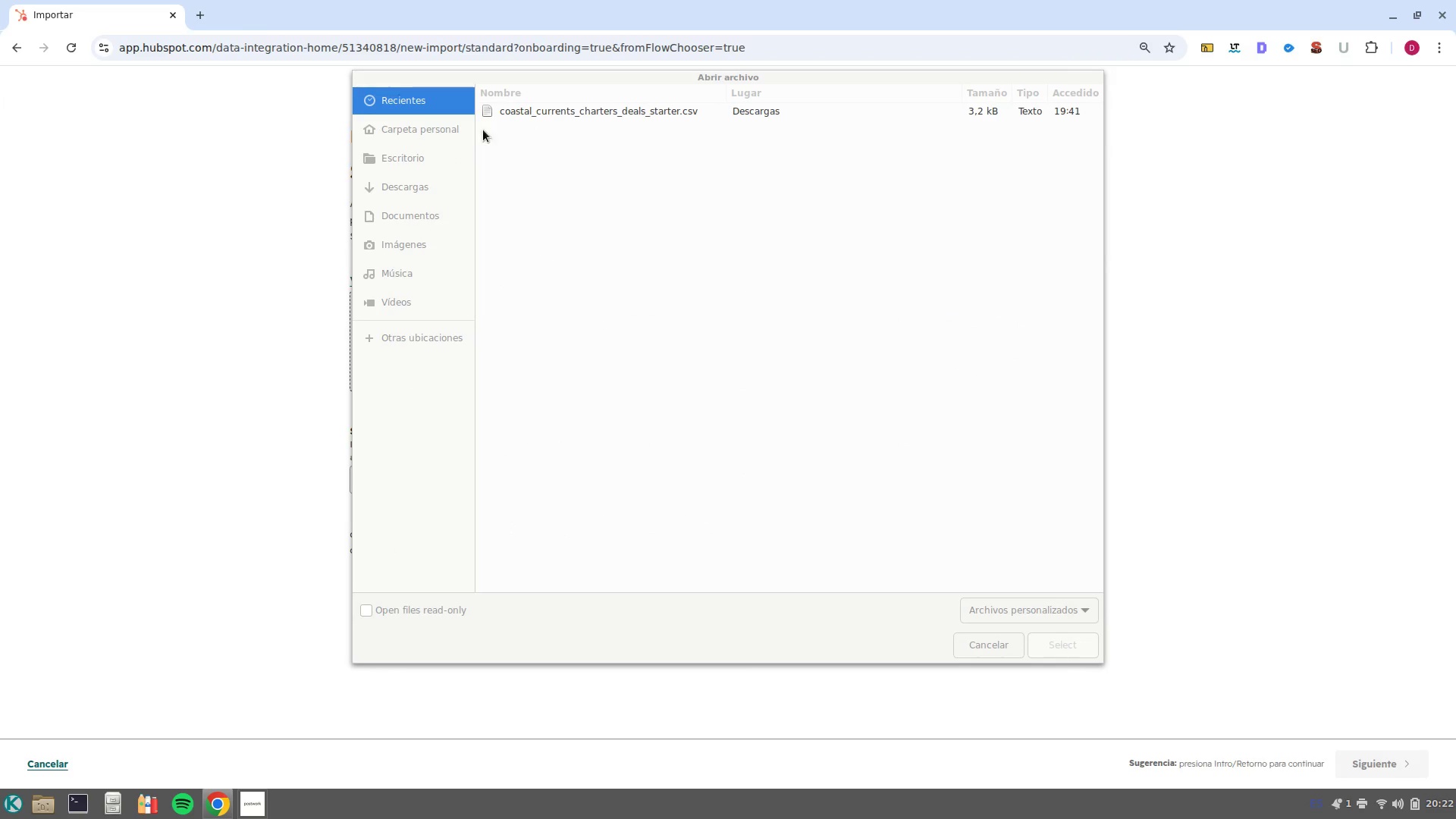 
left_click([425, 192])
 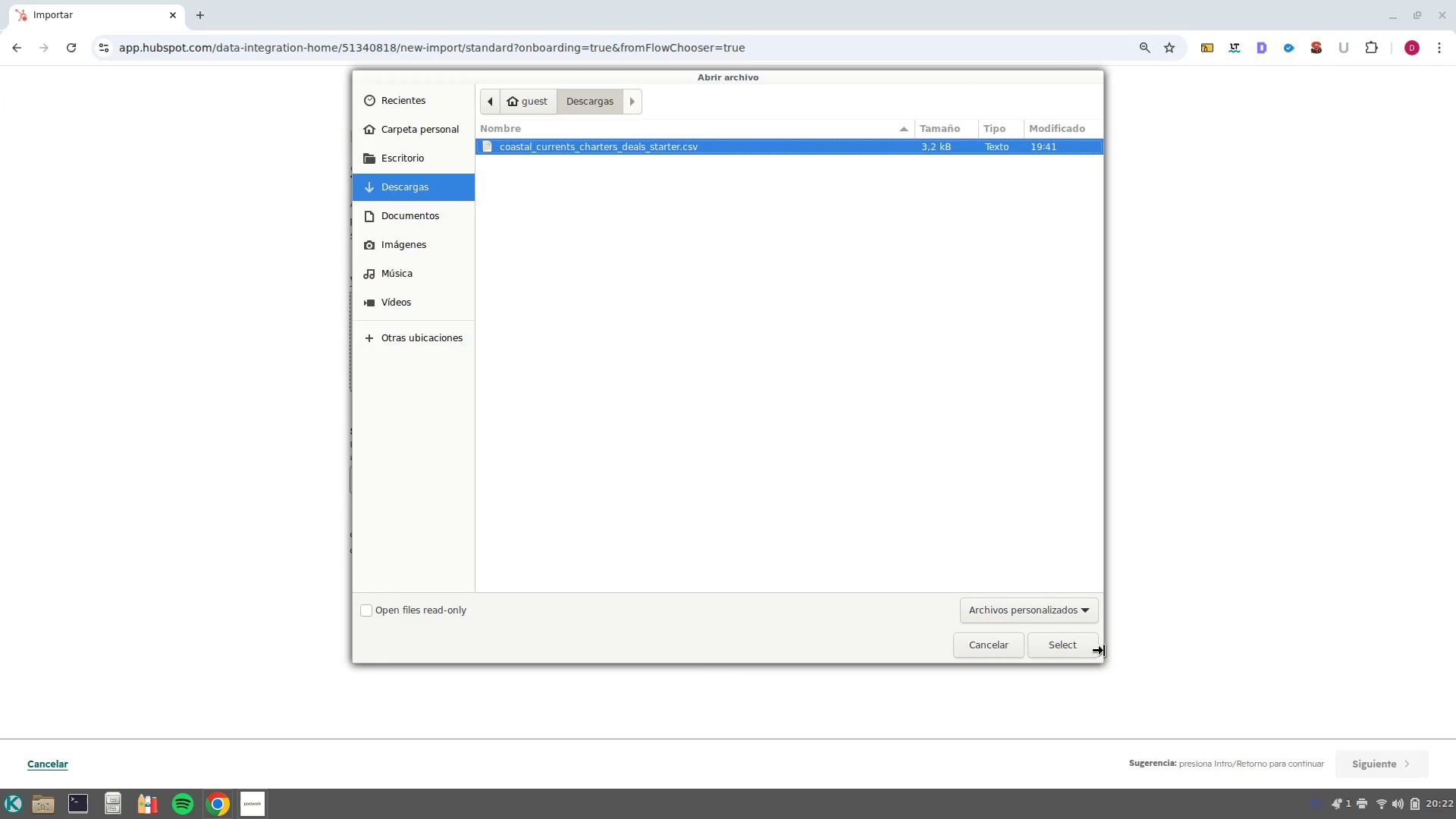 
left_click([1075, 645])
 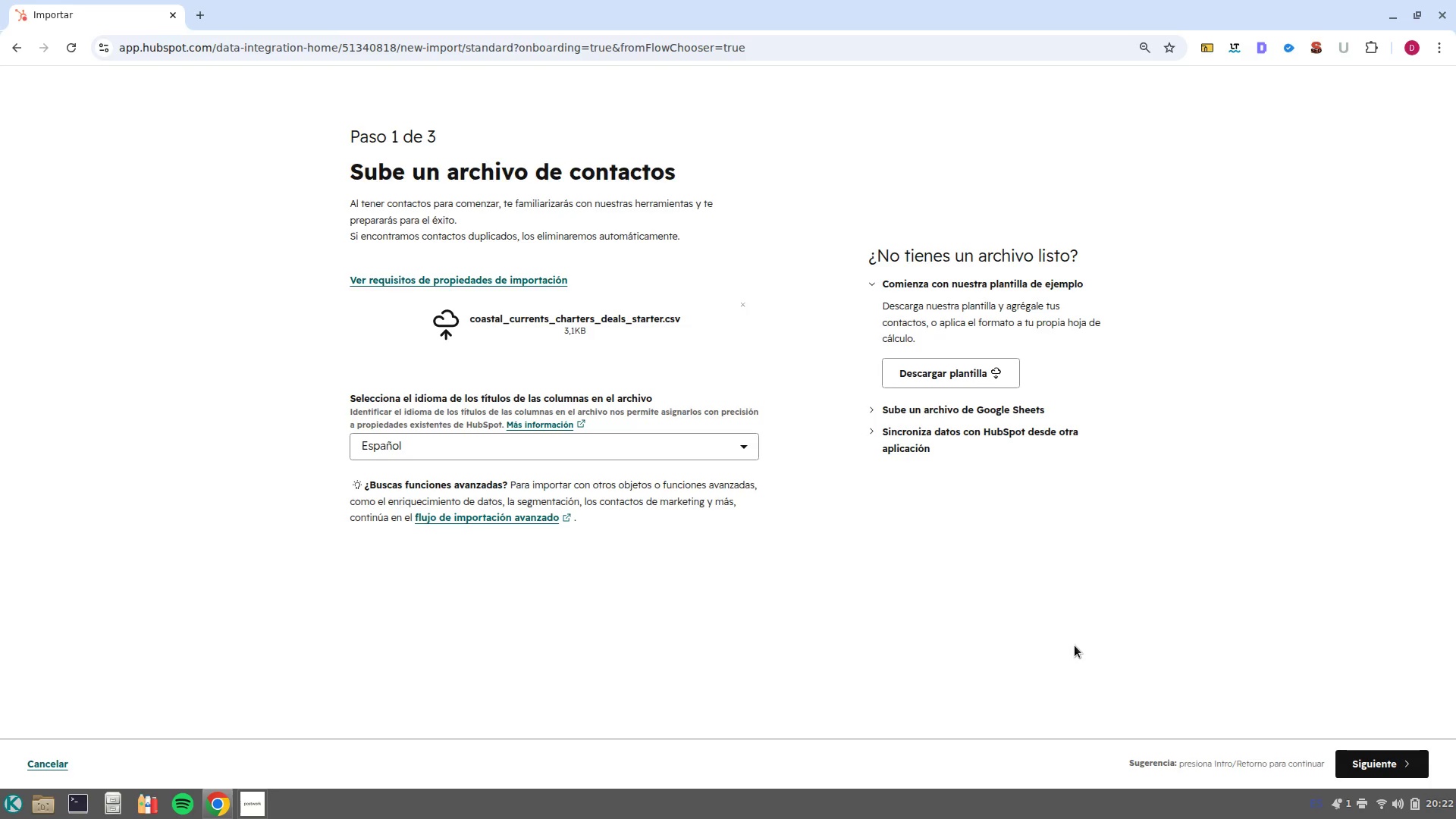 
mouse_move([1363, 764])
 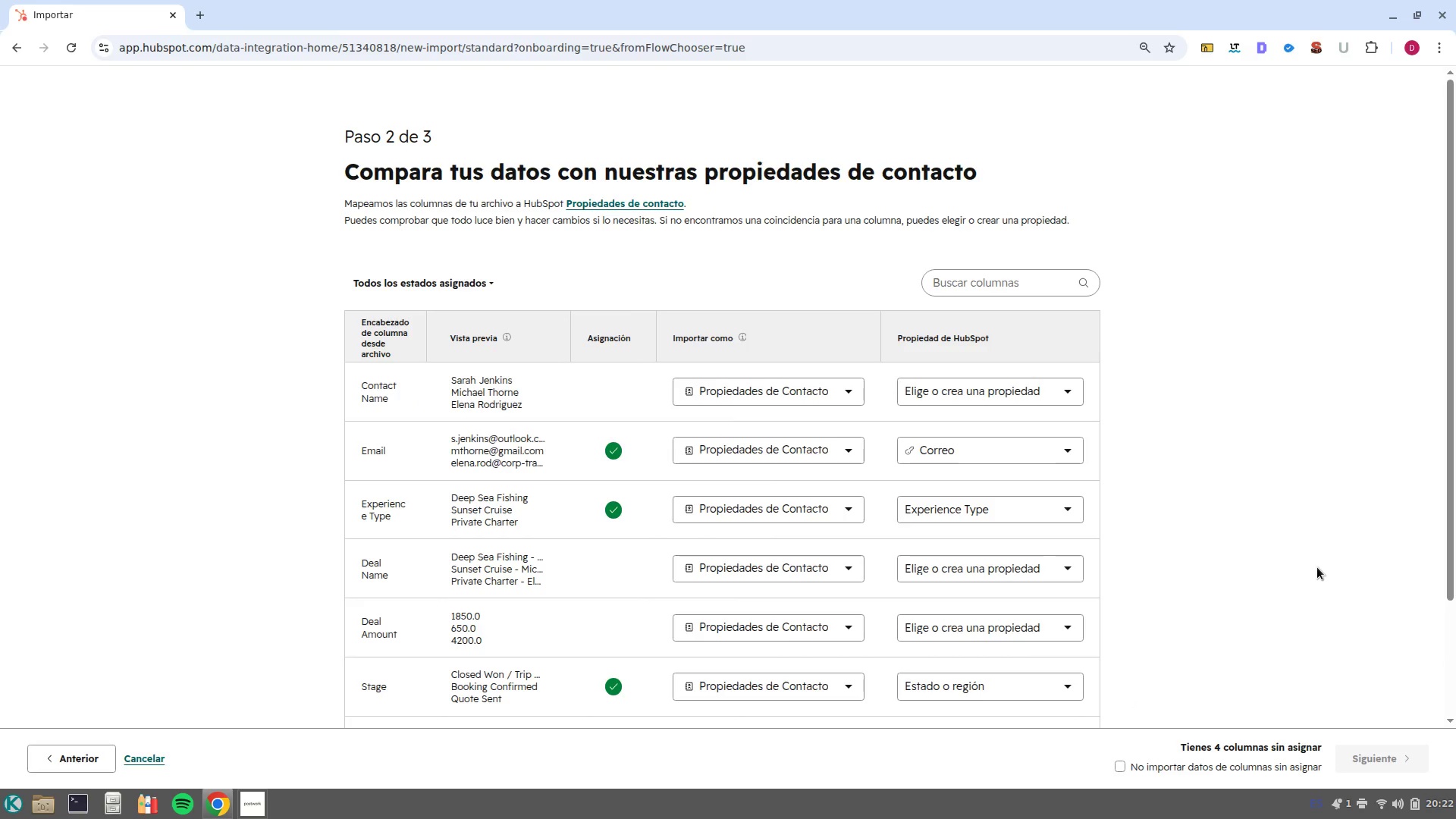 
scroll: coordinate [1317, 567], scroll_direction: down, amount: 2.0
 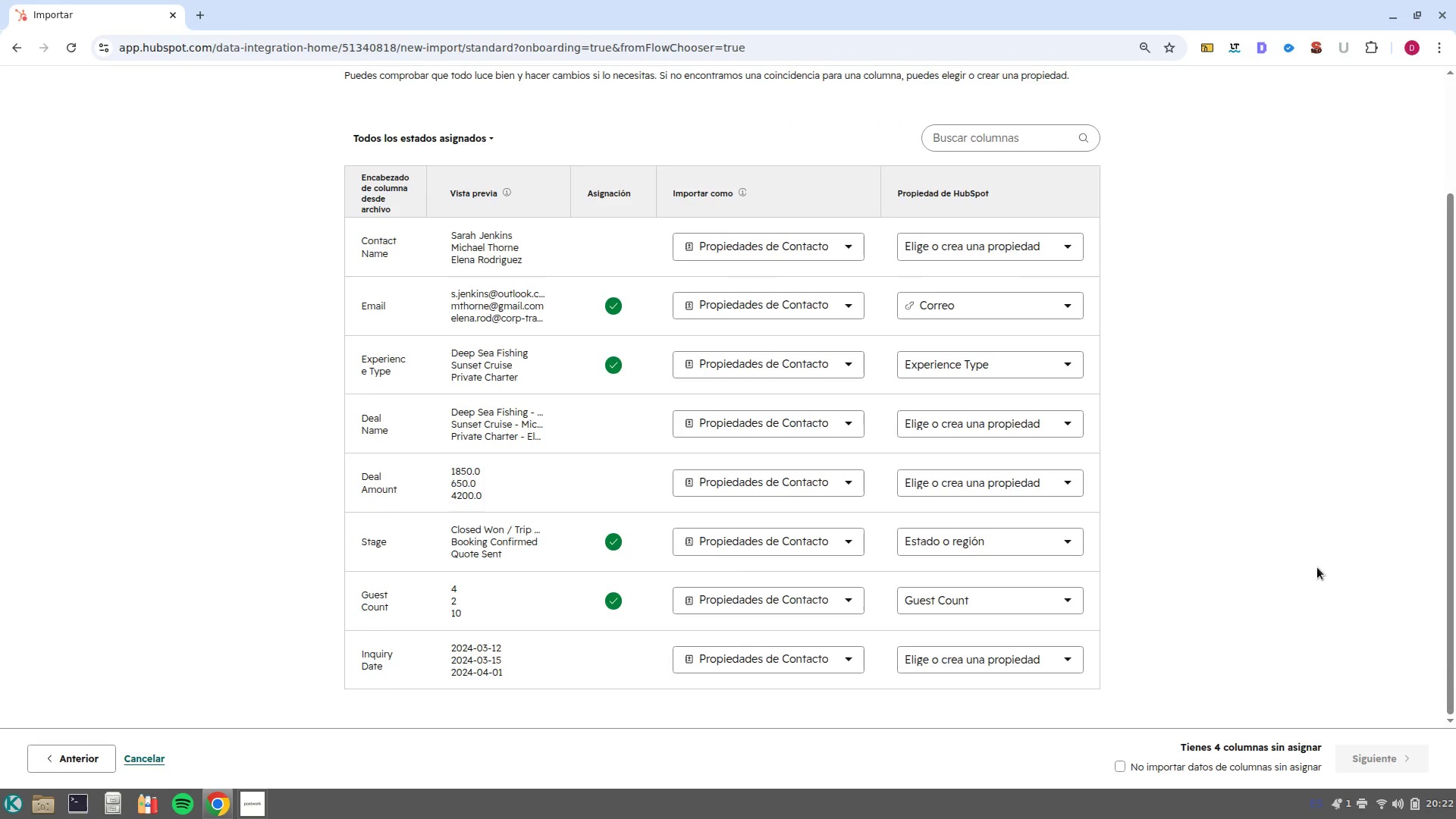 
scroll: coordinate [1317, 567], scroll_direction: none, amount: 0.0
 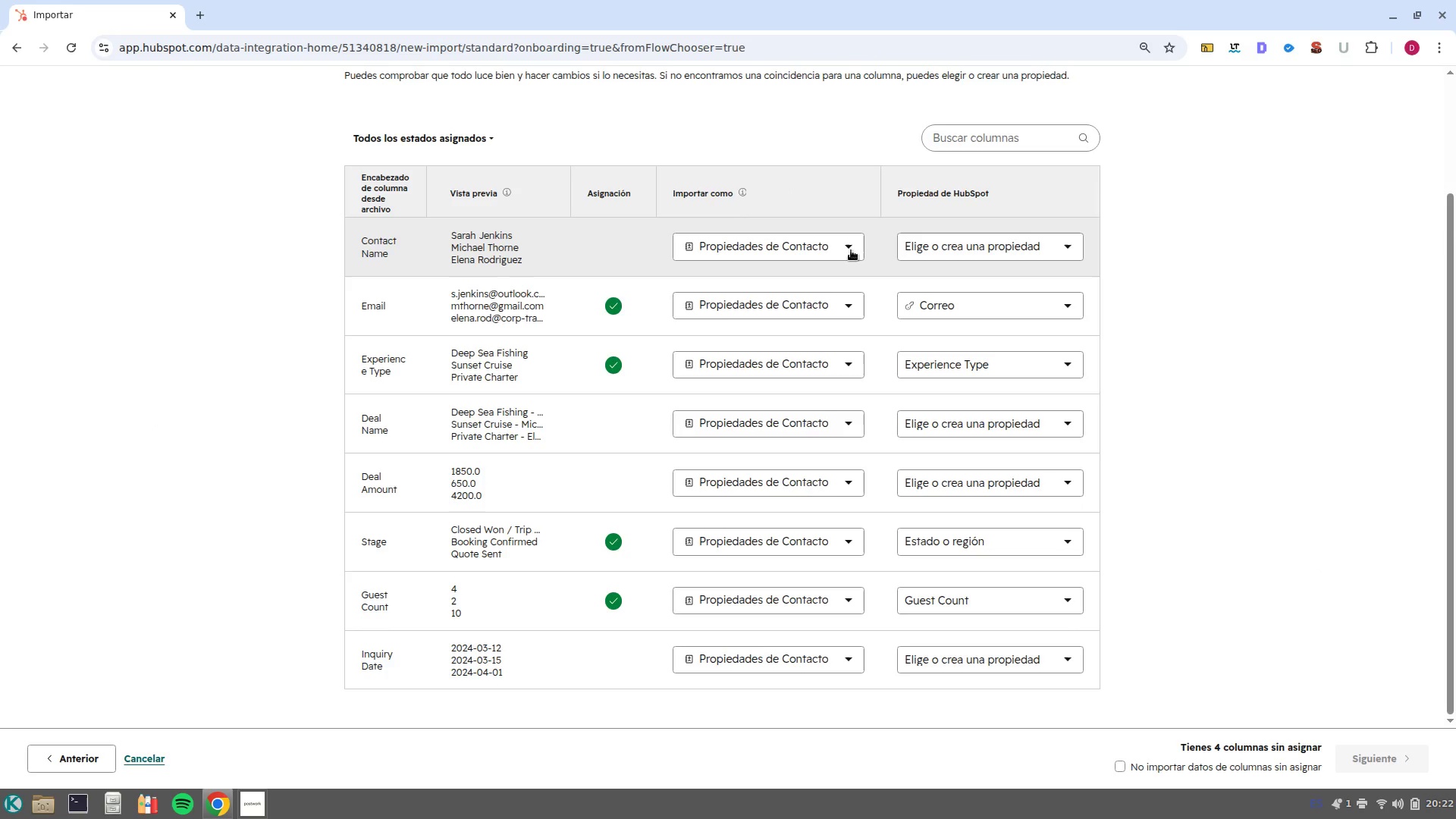 
wait(25.11)
 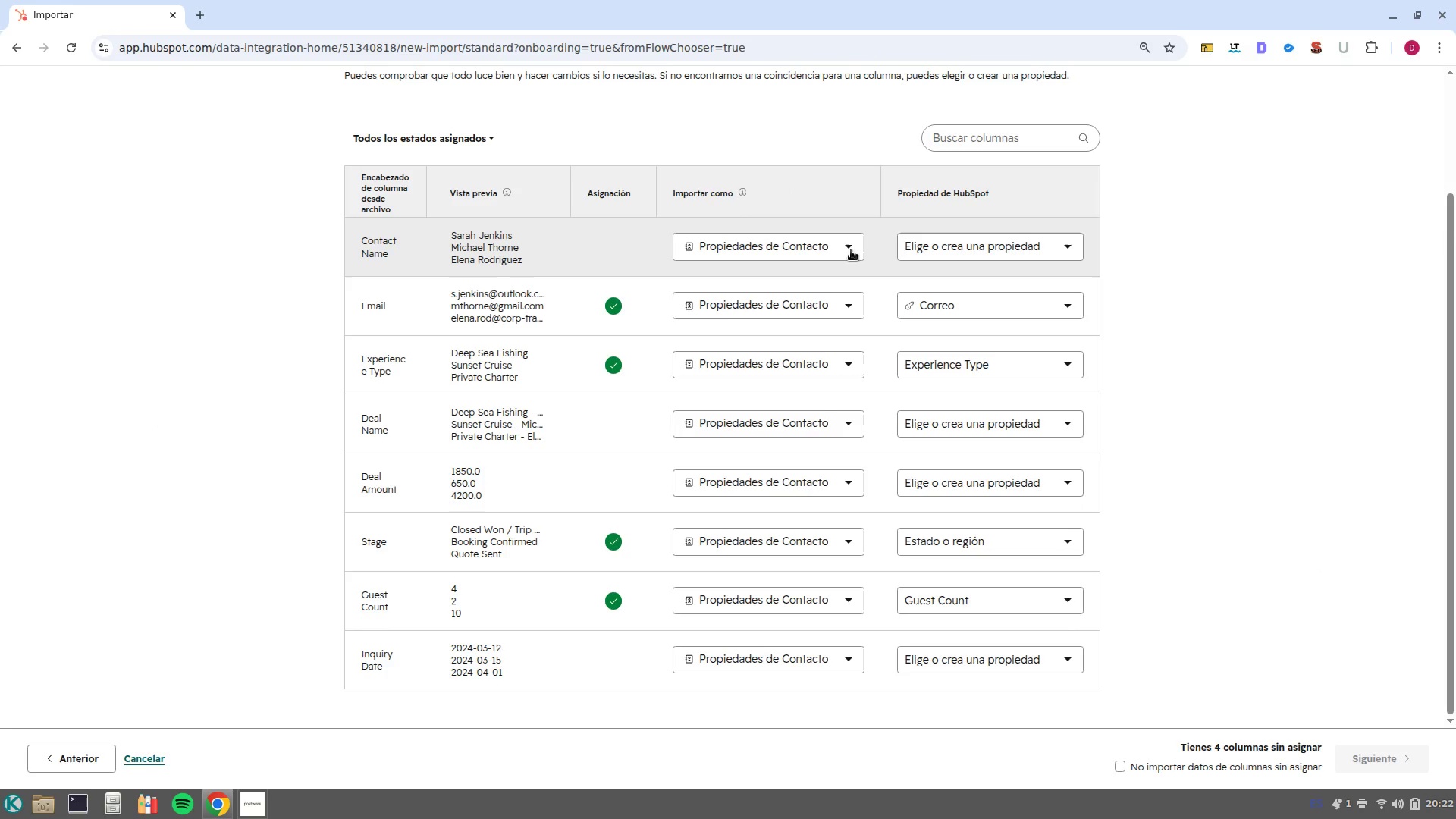 
left_click([1014, 370])
 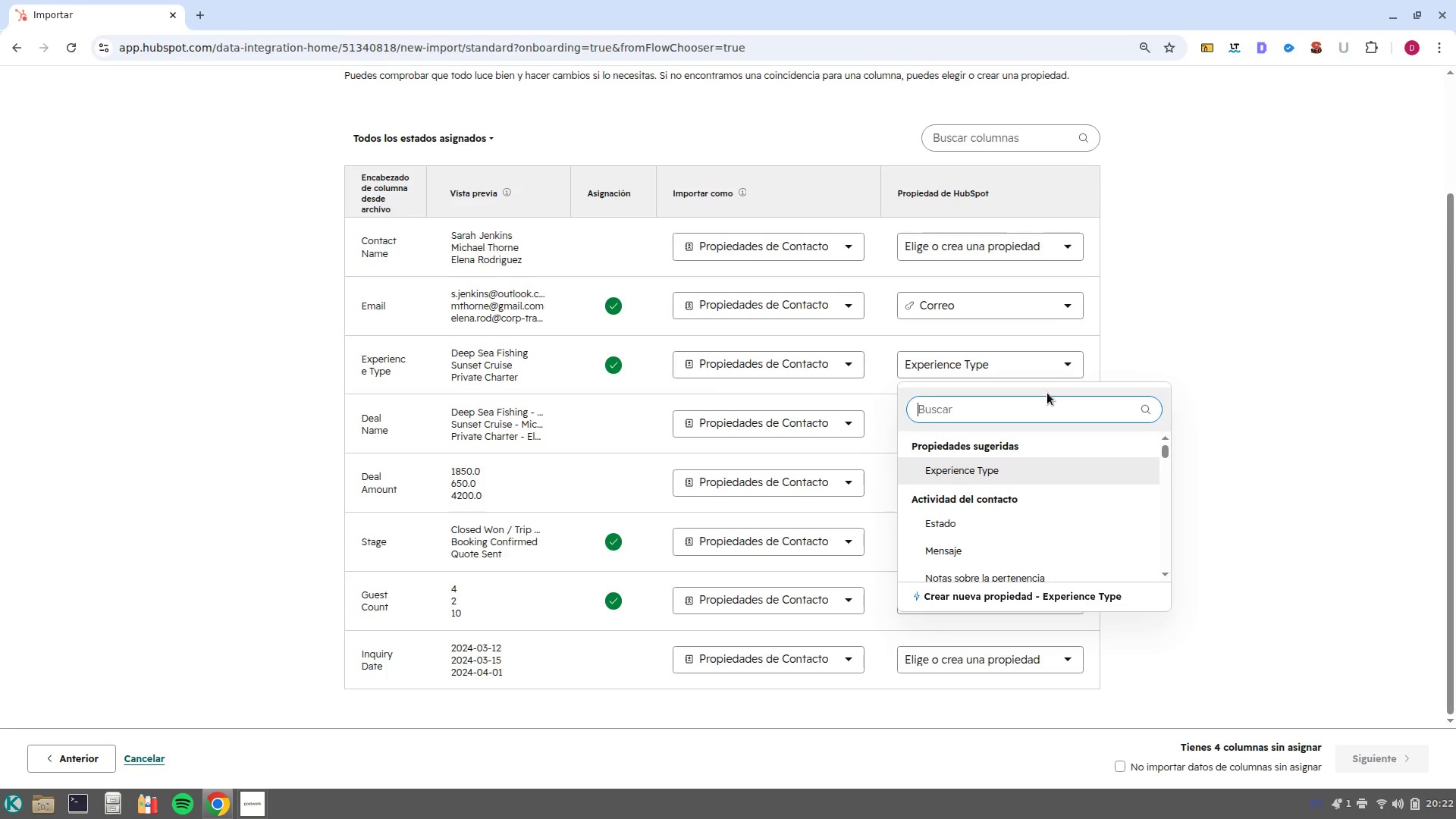 
scroll: coordinate [1056, 519], scroll_direction: down, amount: 4.0
 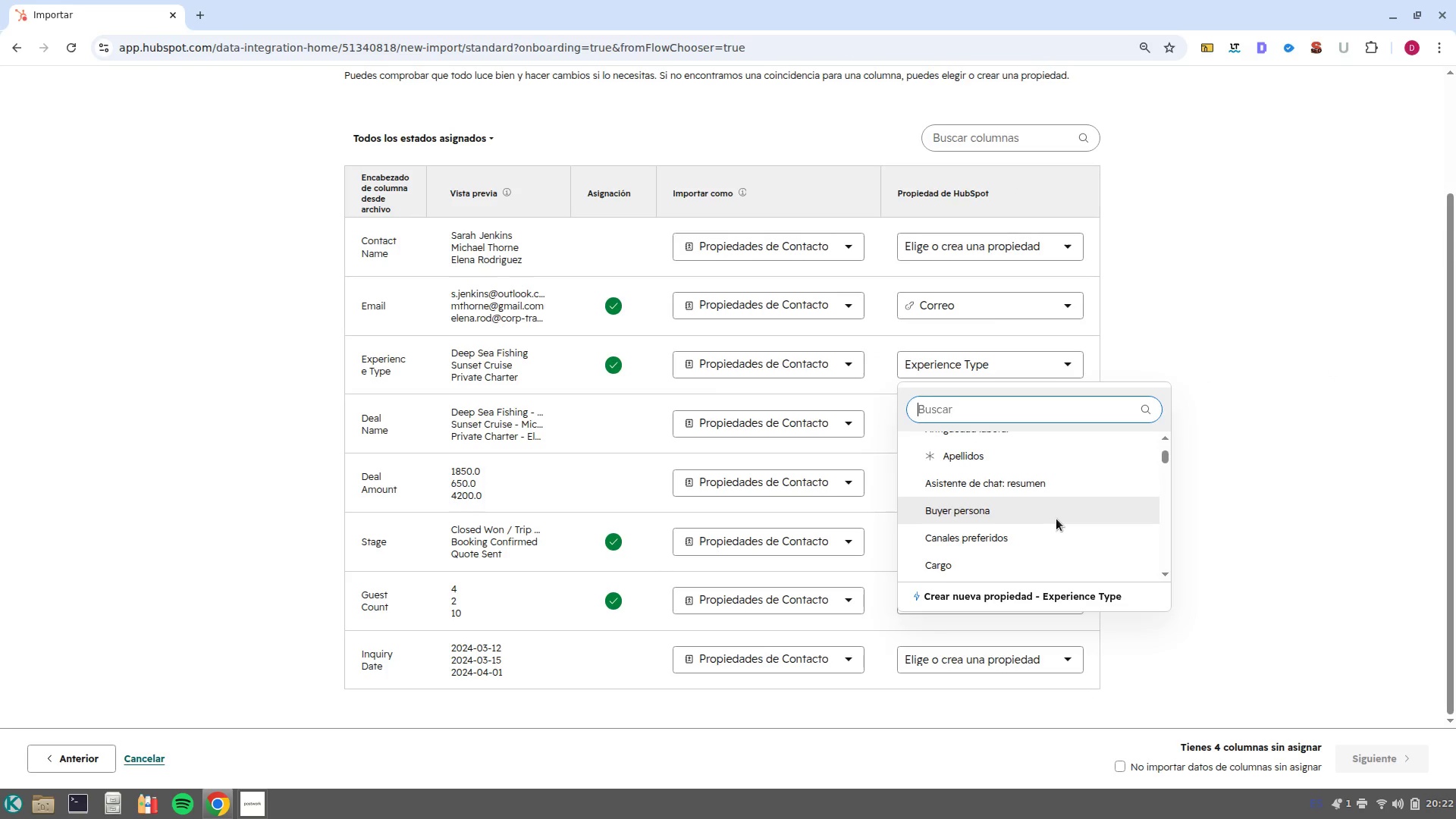 
scroll: coordinate [1058, 465], scroll_direction: up, amount: 5.0
 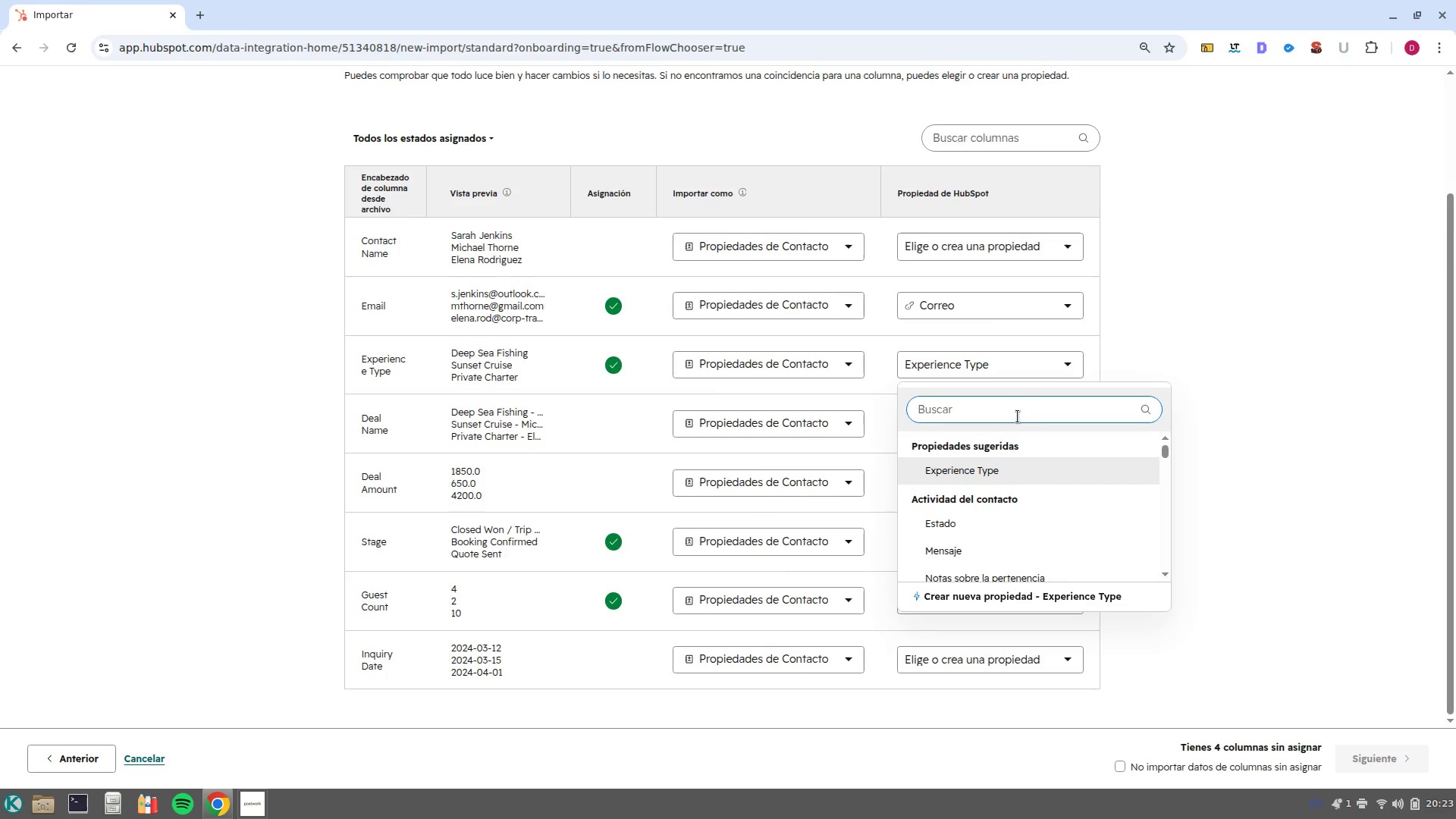 
left_click([1018, 416])
 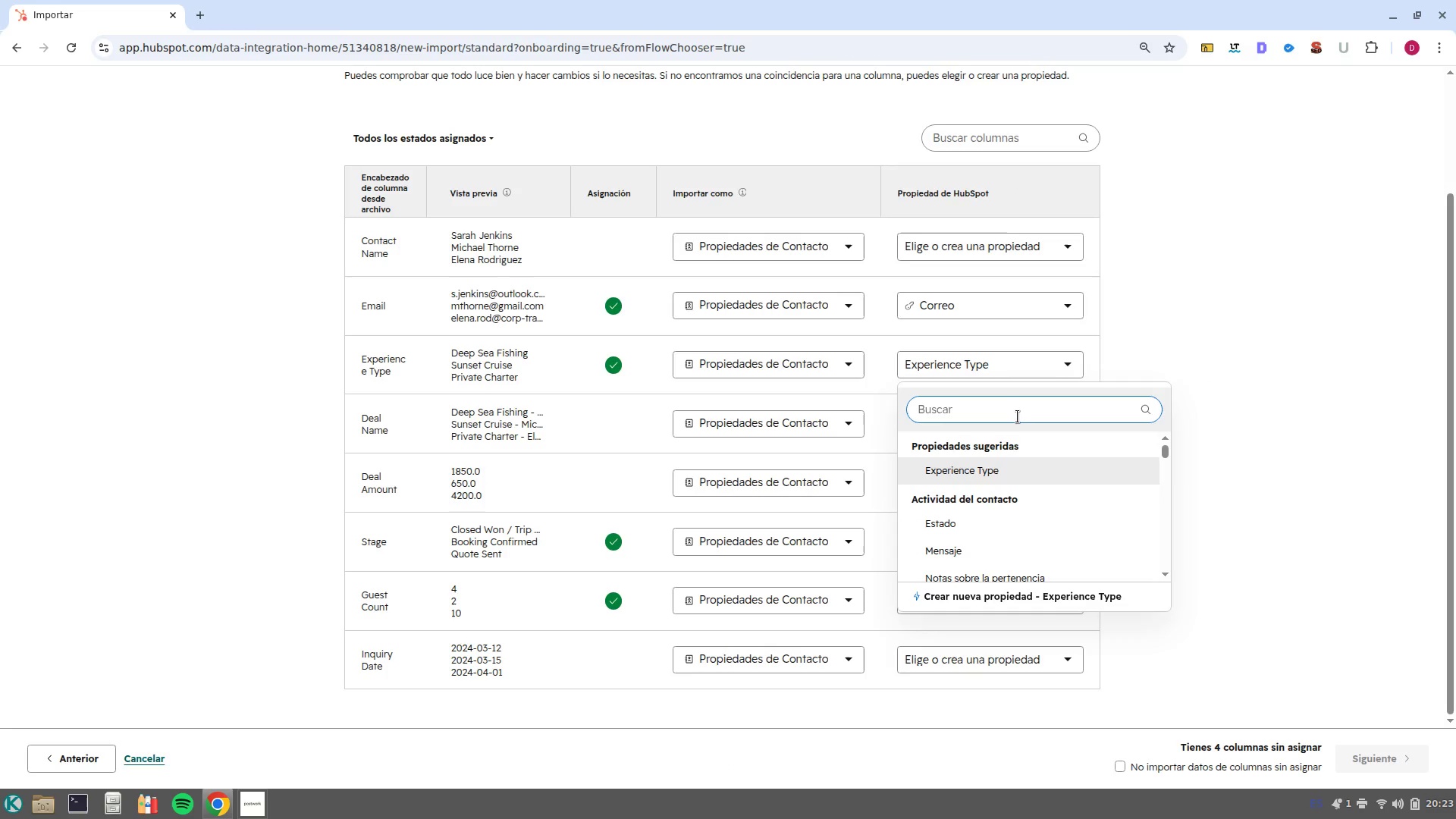 
type(type)
 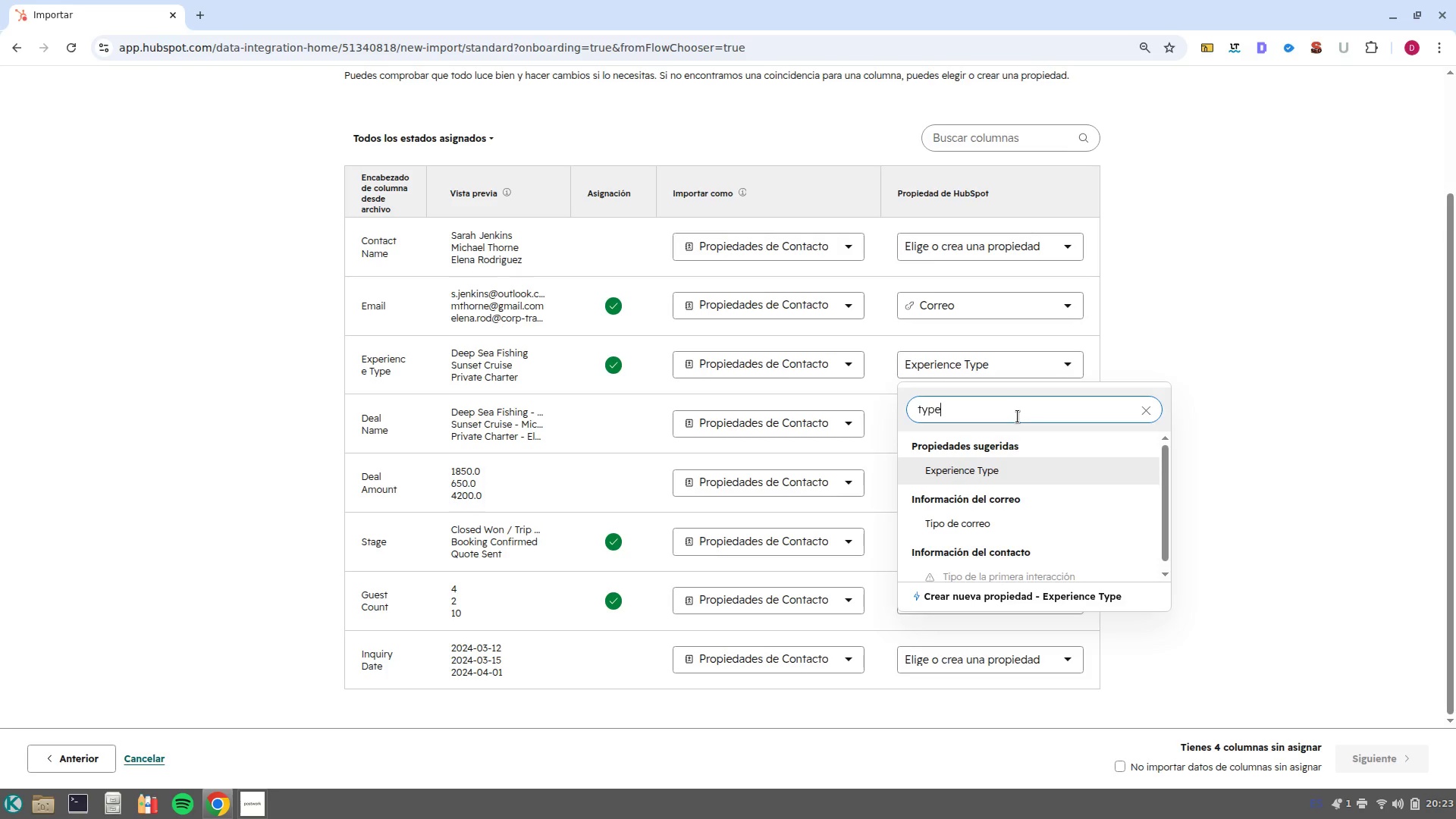 
left_click([1230, 496])
 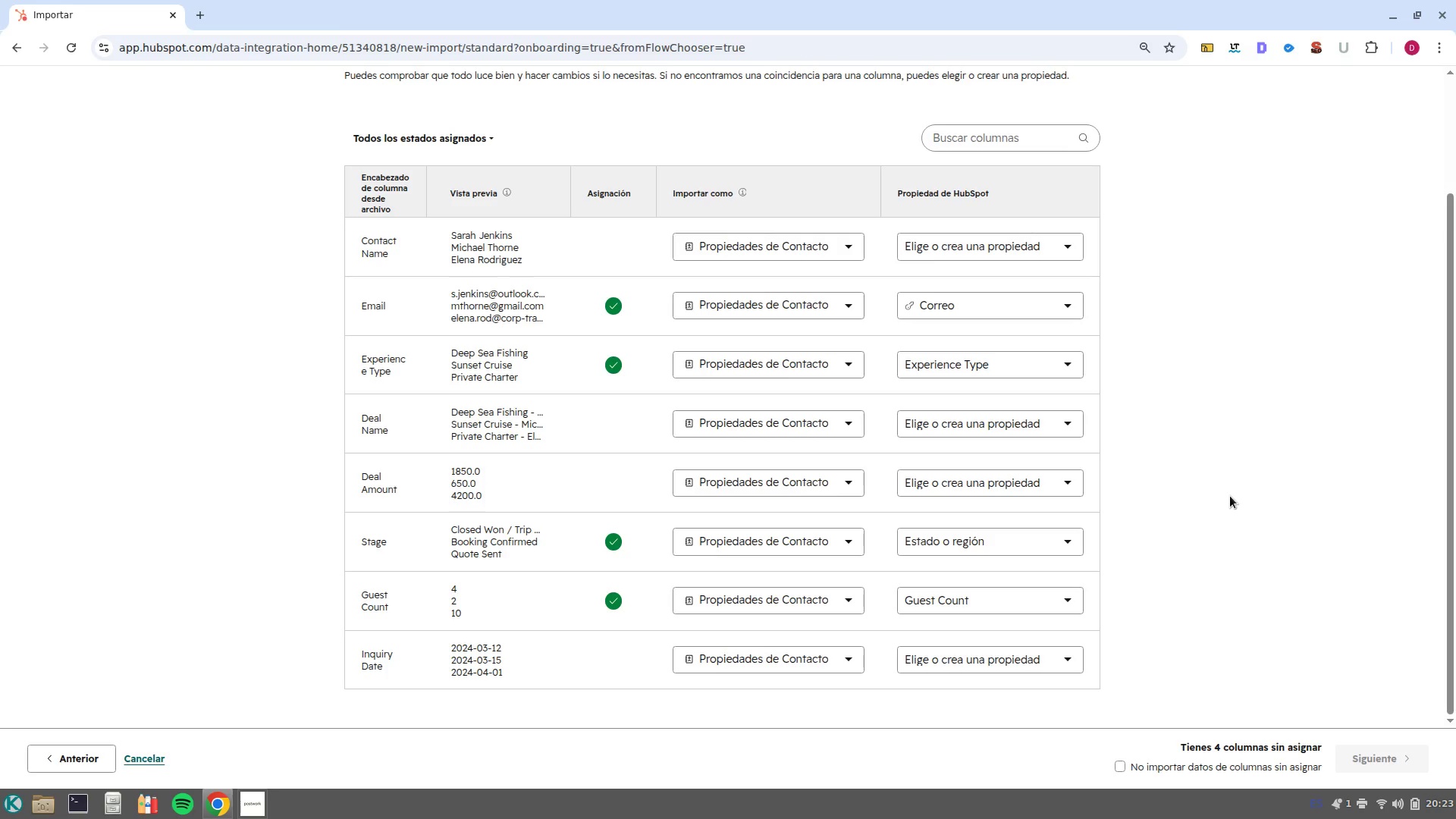 
scroll: coordinate [1098, 505], scroll_direction: down, amount: 7.0
 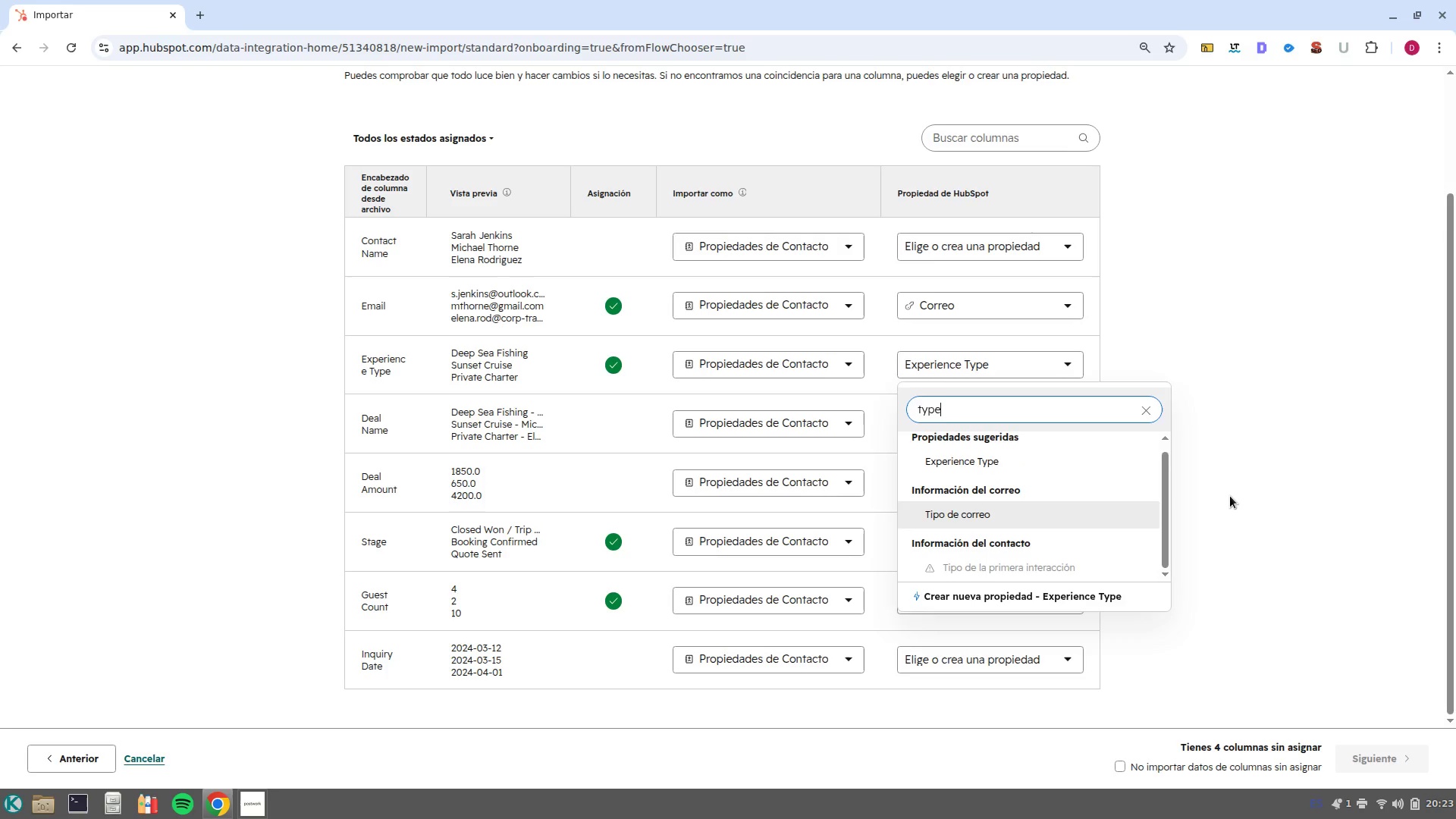 
wait(22.66)
 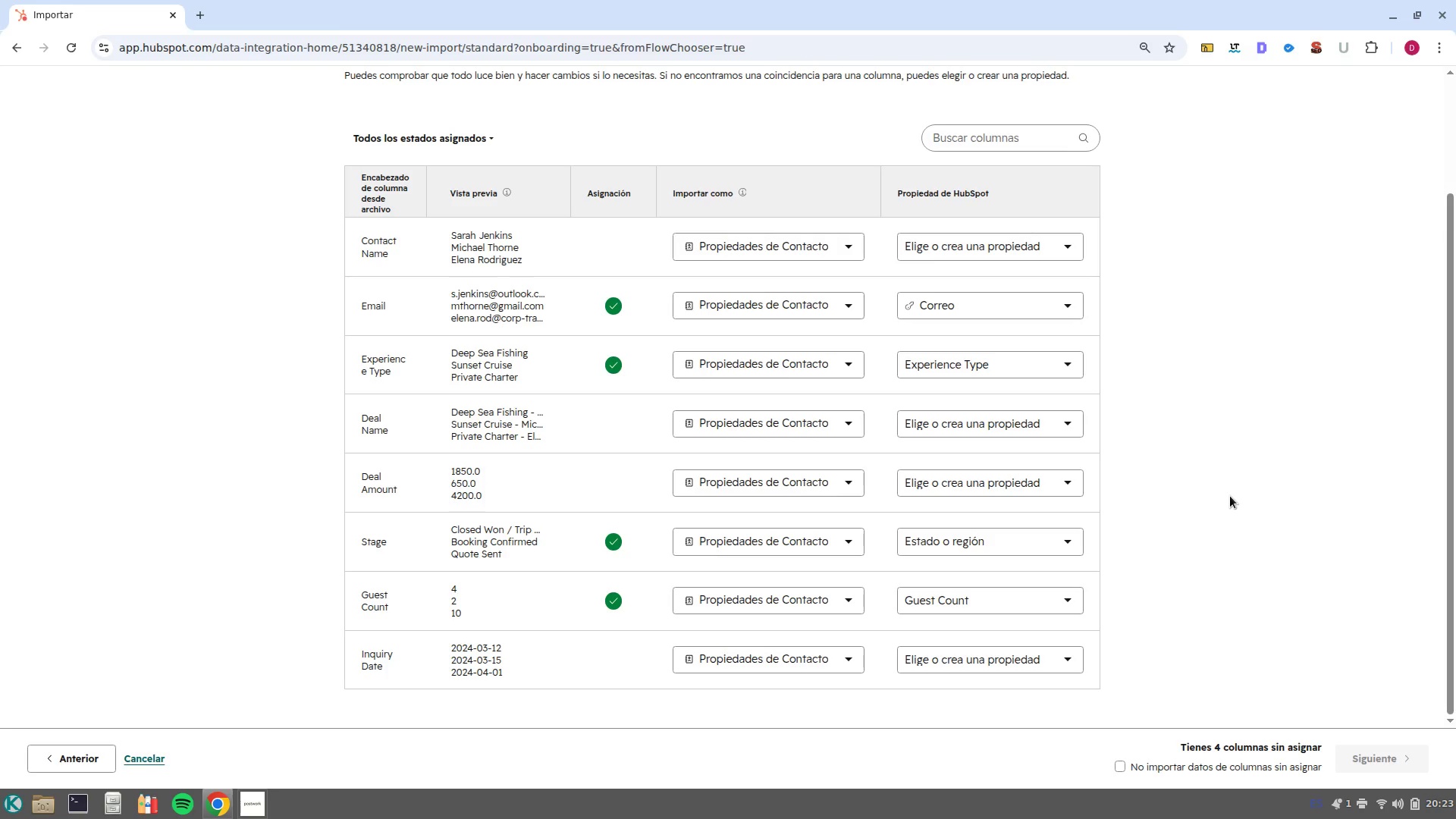 
left_click([1025, 426])
 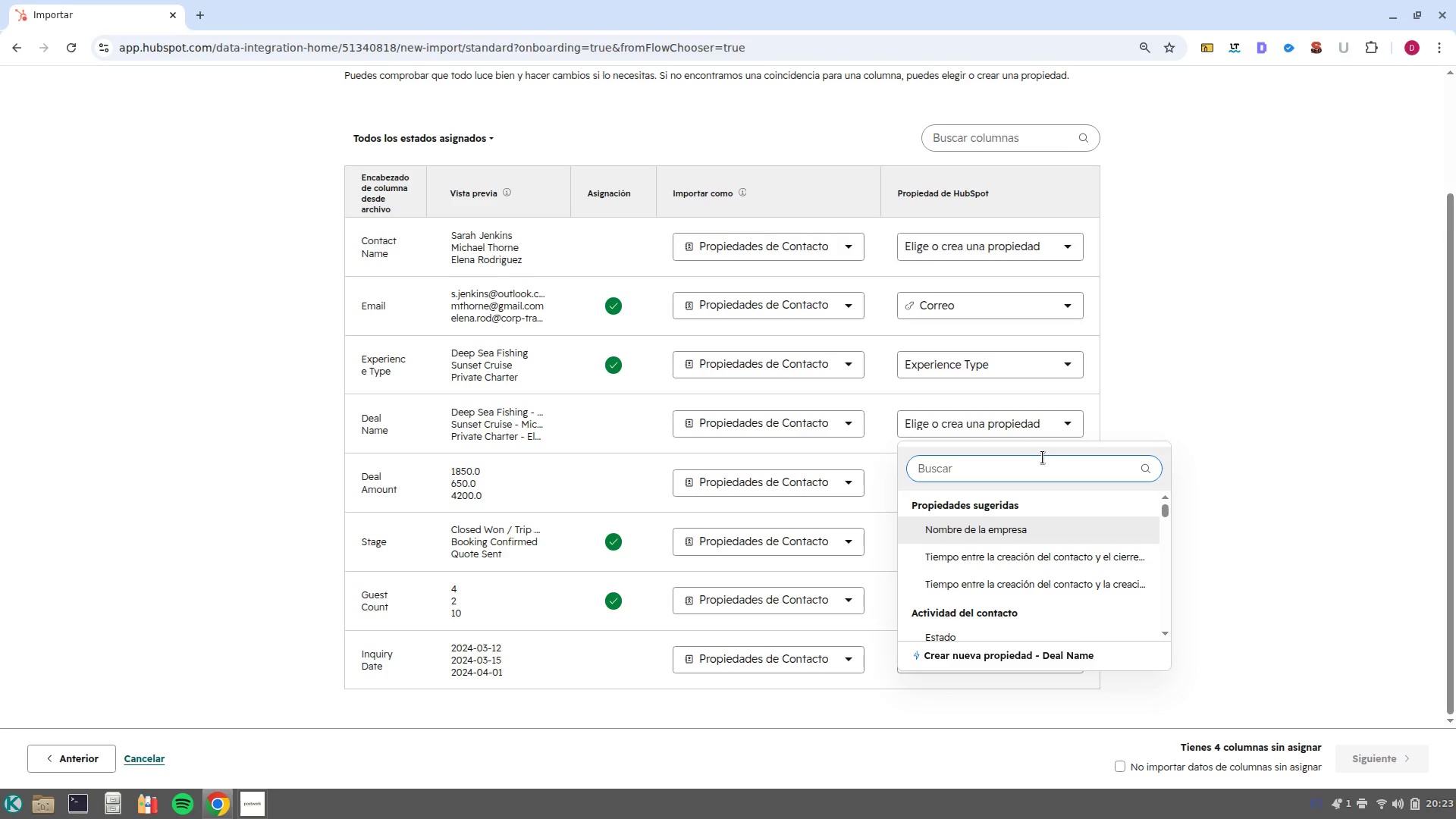 
type(nombre de )
 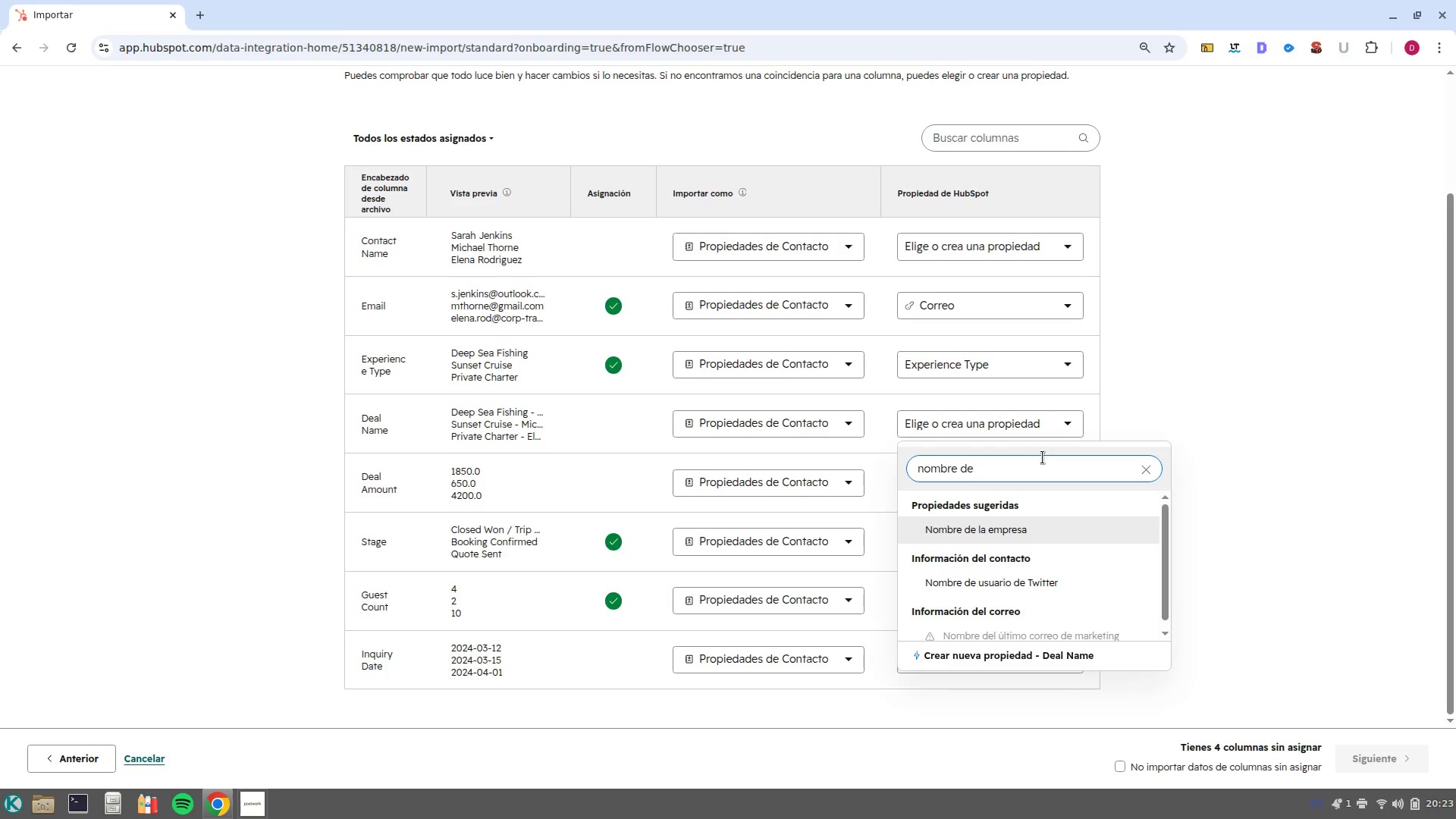 
key(Enter)
 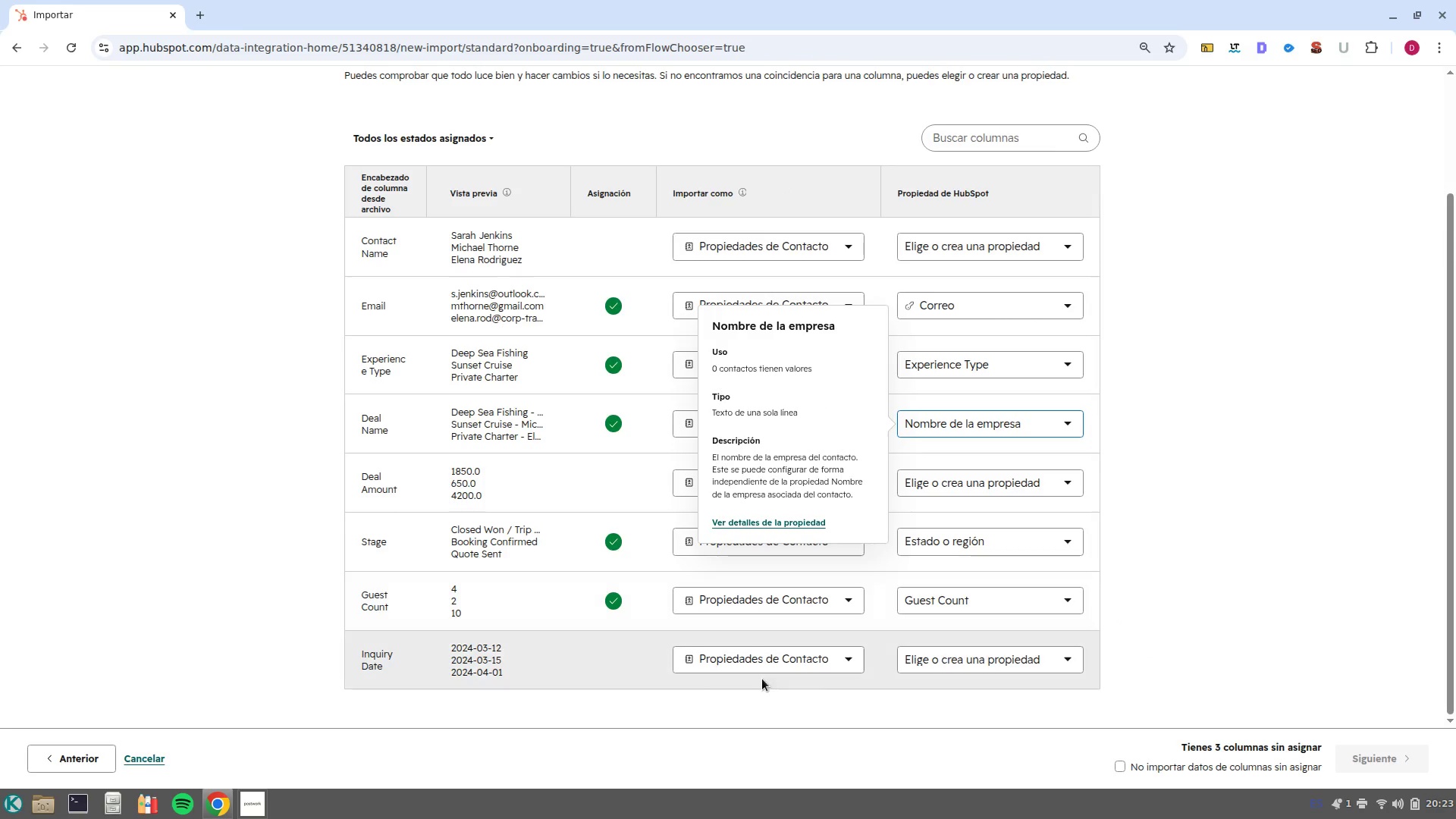 
left_click([598, 491])
 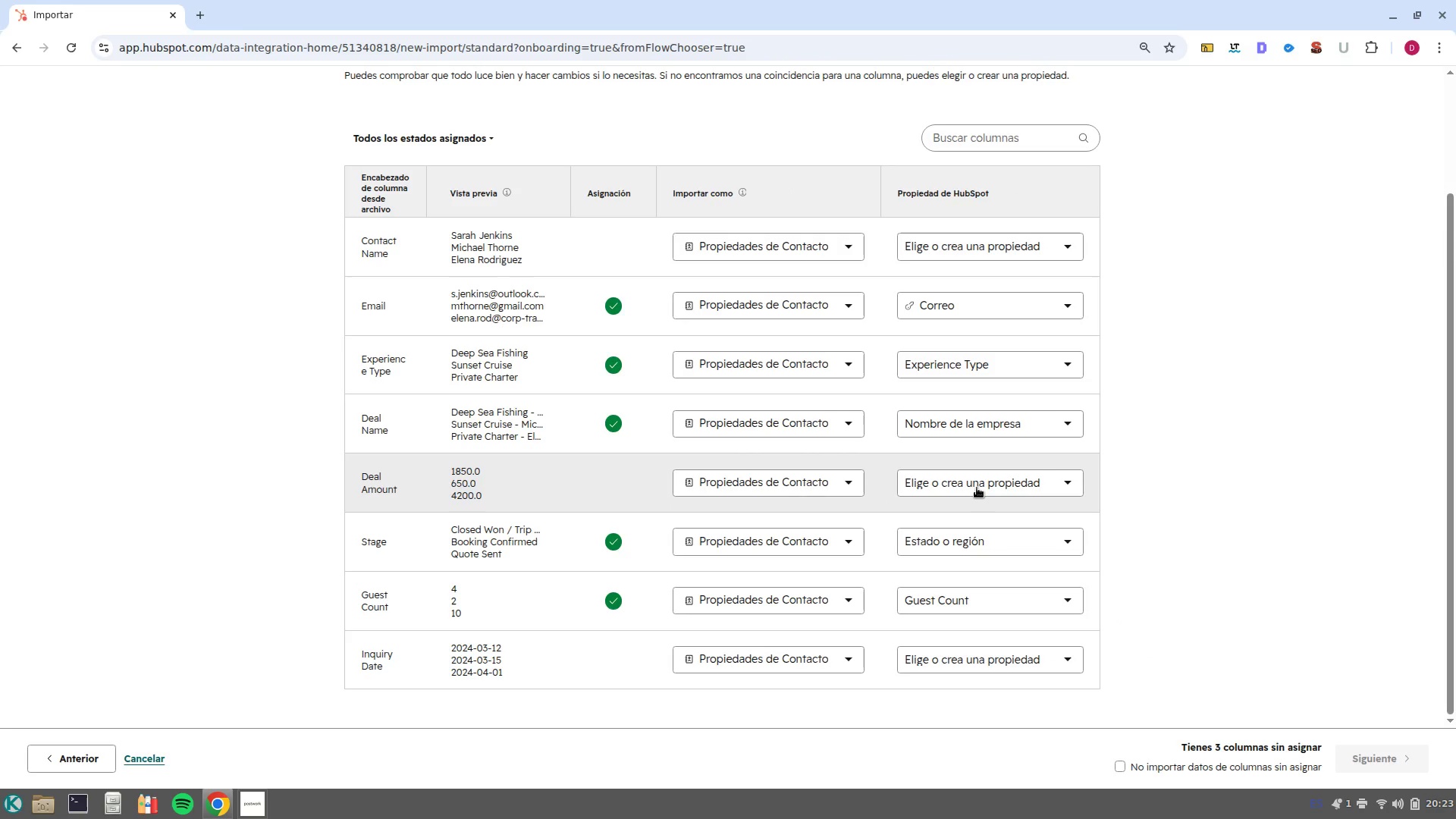 
left_click([977, 488])
 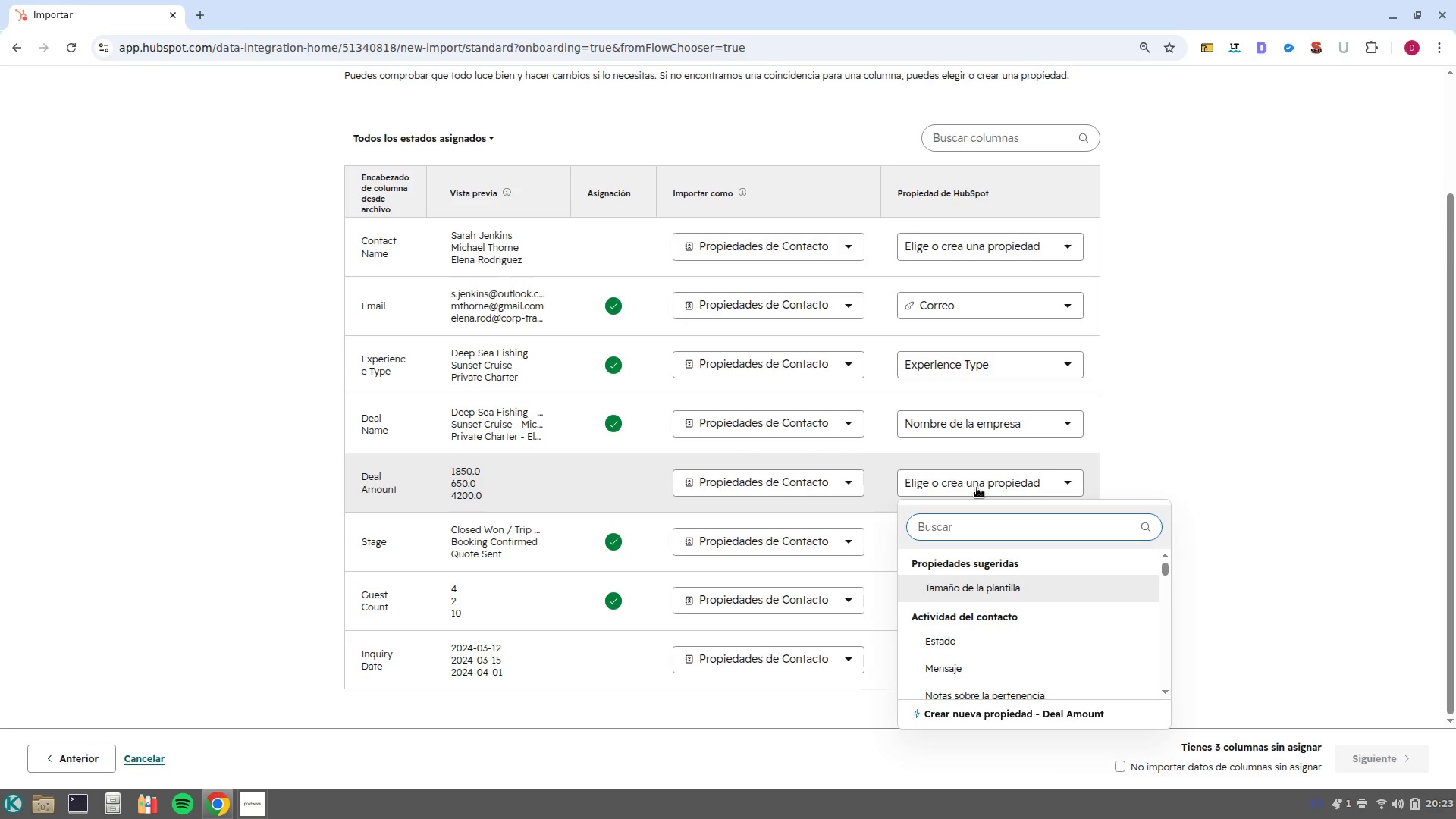 
type(impor)
key(Backspace)
key(Backspace)
key(Backspace)
key(Backspace)
key(Backspace)
key(Backspace)
 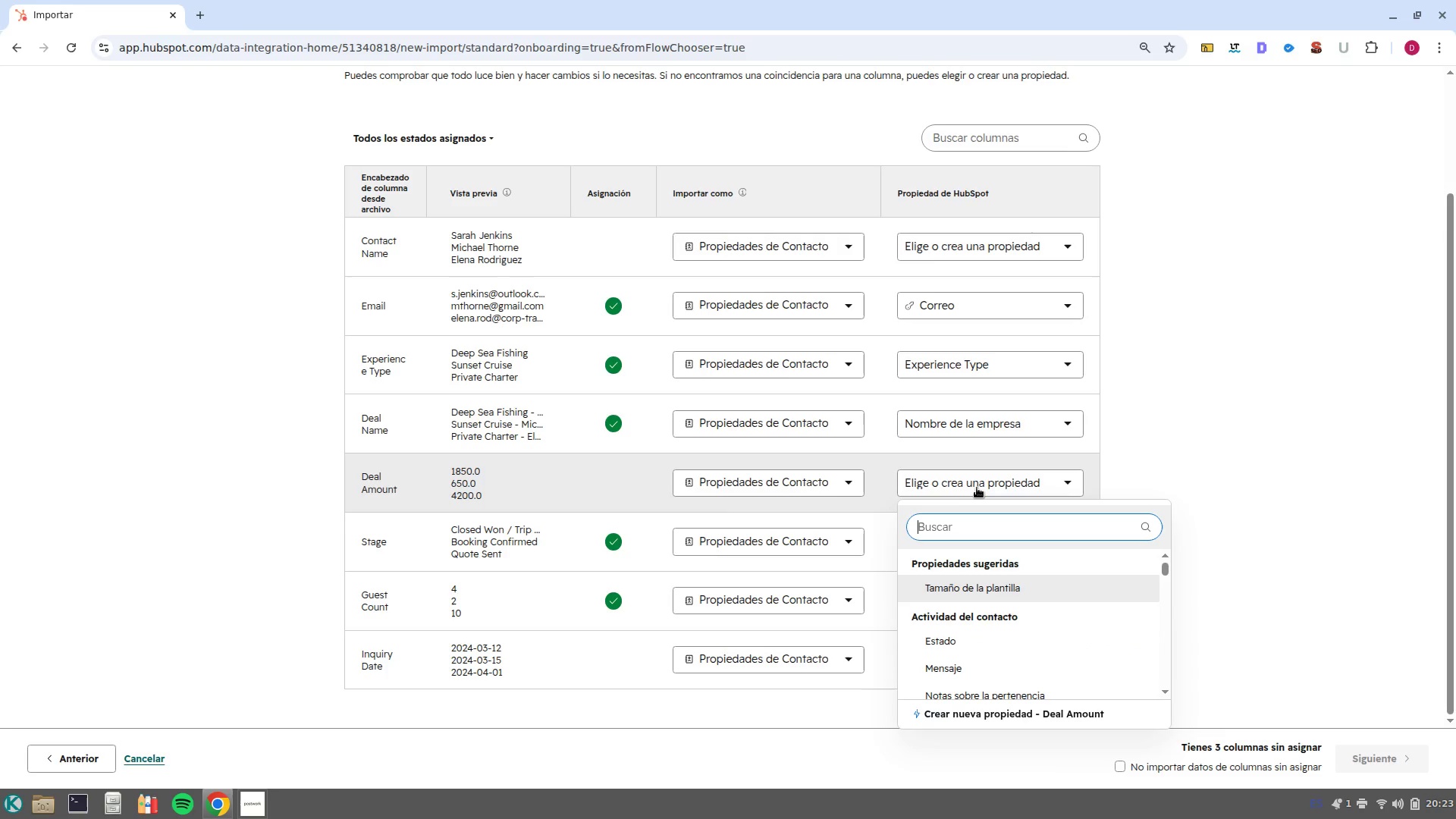 
scroll: coordinate [1038, 636], scroll_direction: down, amount: 2.0
 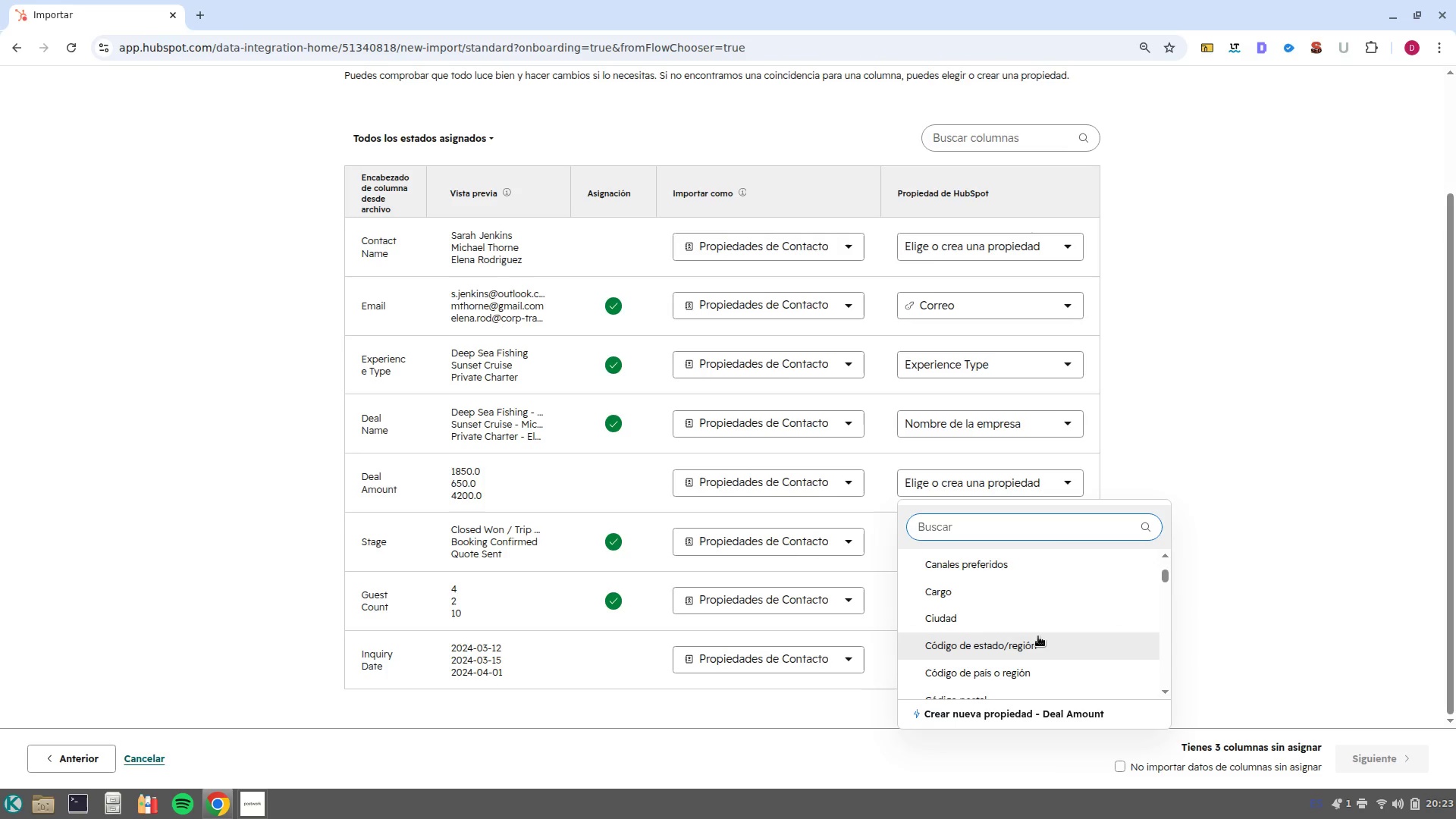 
scroll: coordinate [1041, 593], scroll_direction: up, amount: 1.0
 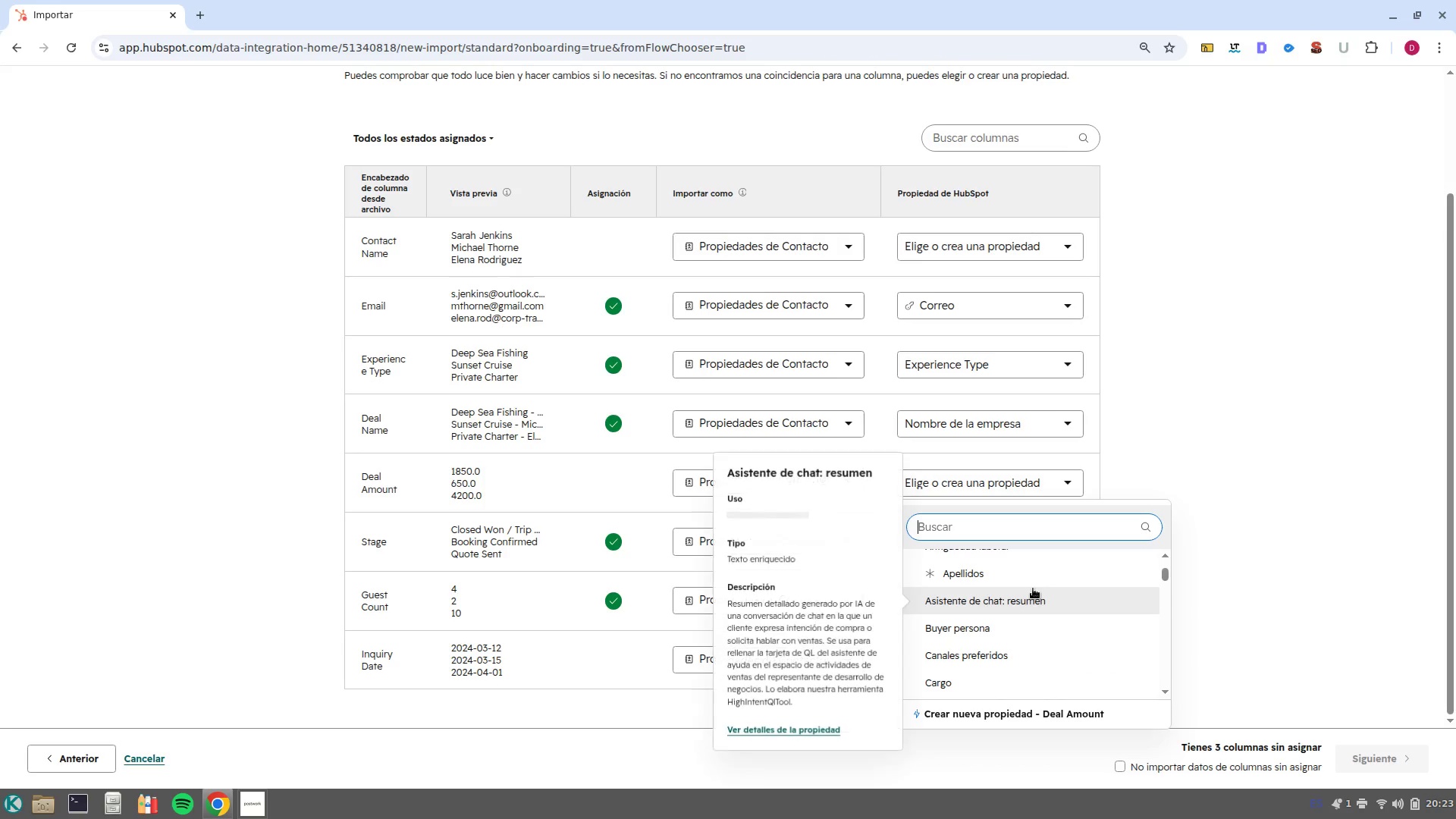 
type(canti)
key(Backspace)
key(Backspace)
key(Backspace)
key(Backspace)
key(Backspace)
key(Backspace)
key(Backspace)
key(Backspace)
 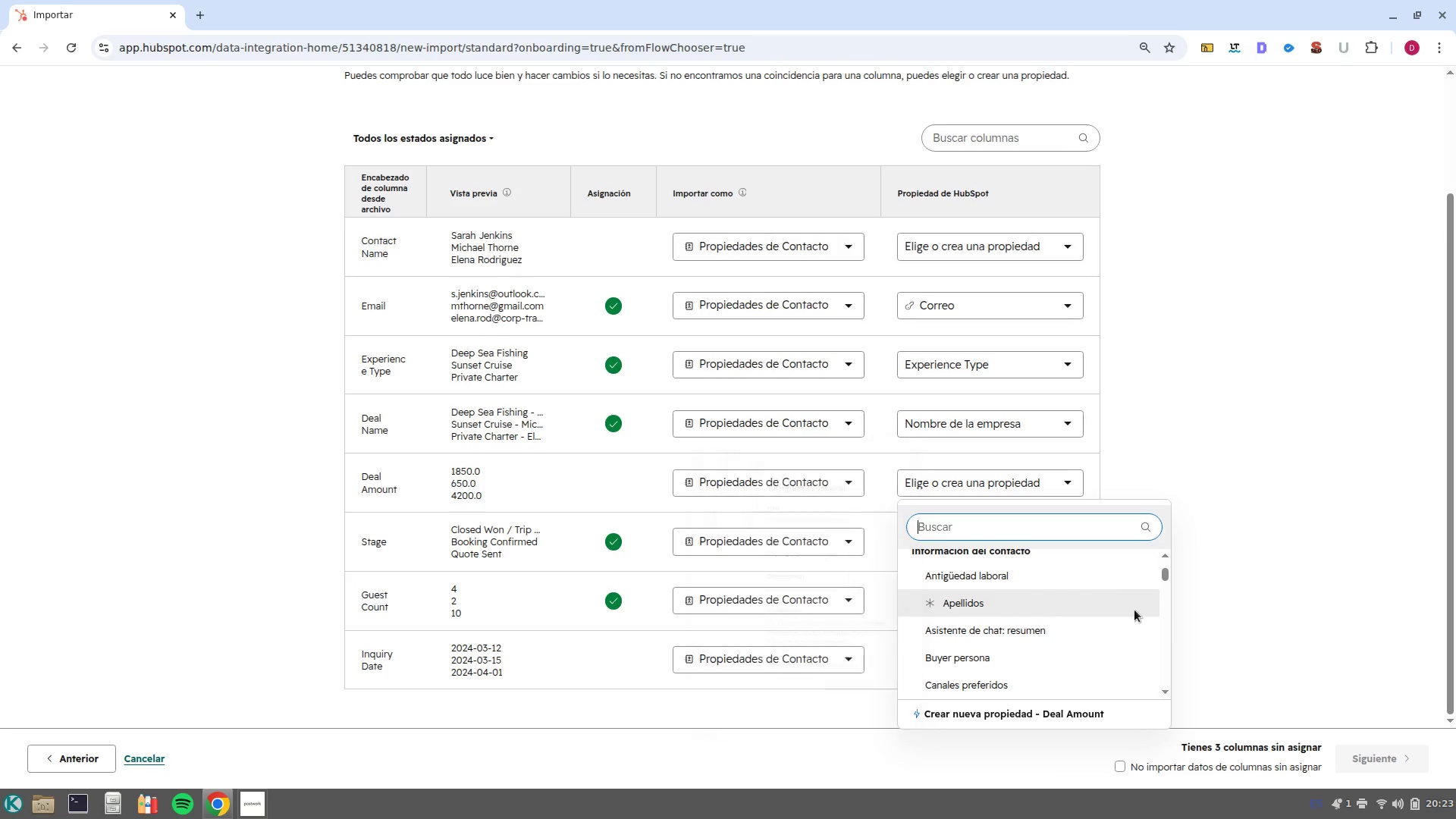 
scroll: coordinate [1116, 609], scroll_direction: down, amount: 5.0
 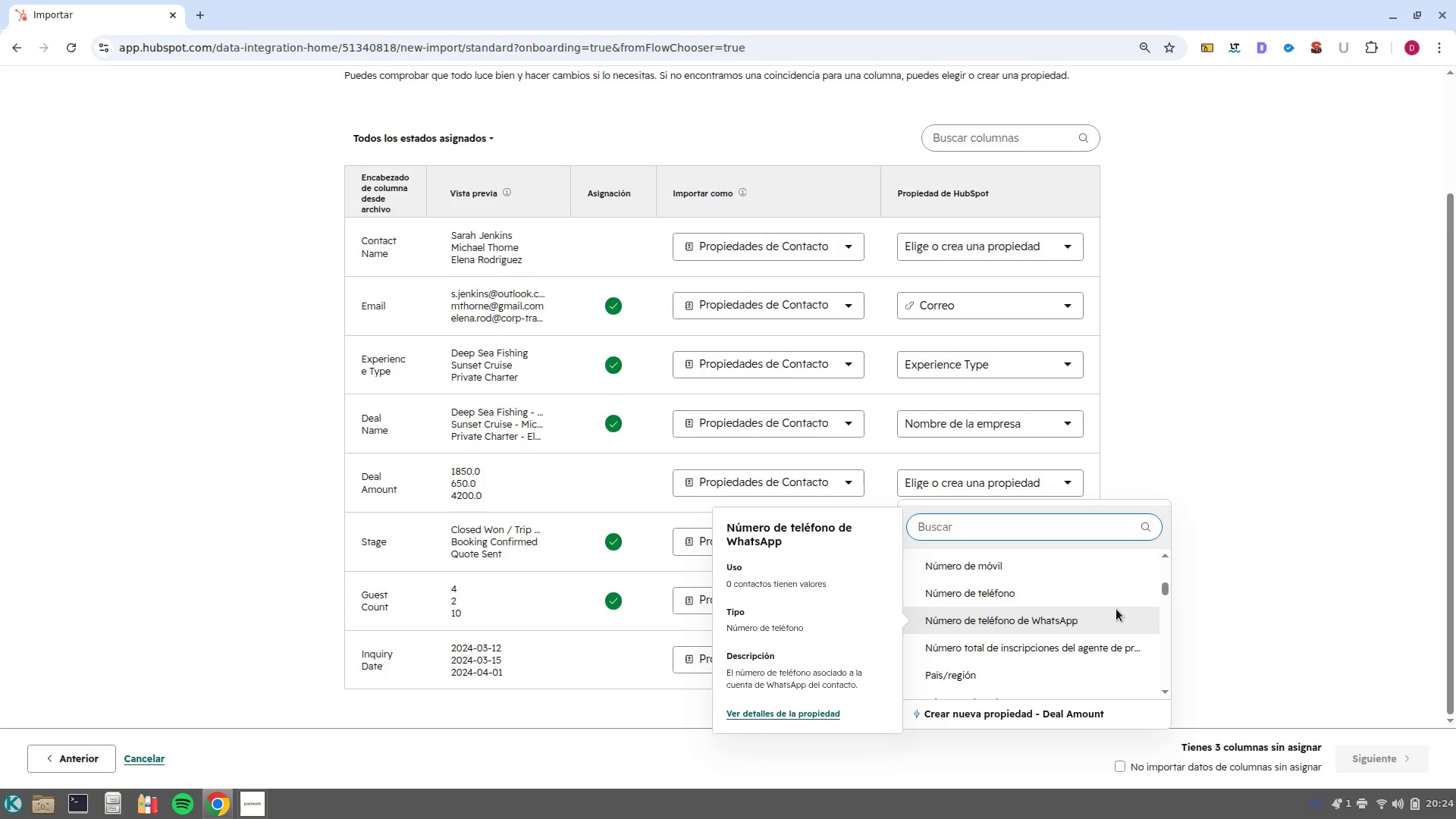 
scroll: coordinate [1116, 609], scroll_direction: down, amount: 1.0
 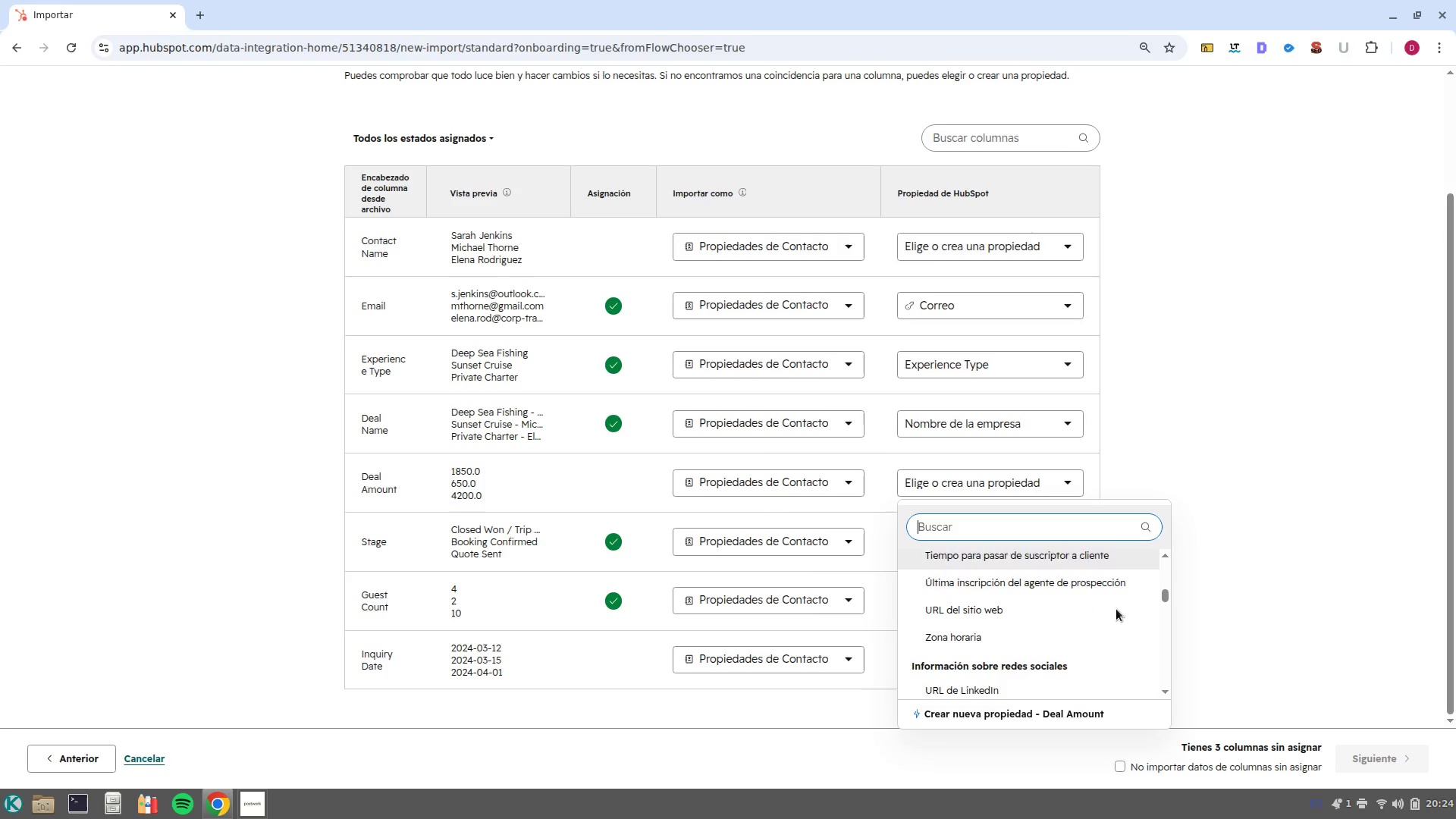 
scroll: coordinate [1116, 609], scroll_direction: up, amount: 1.0
 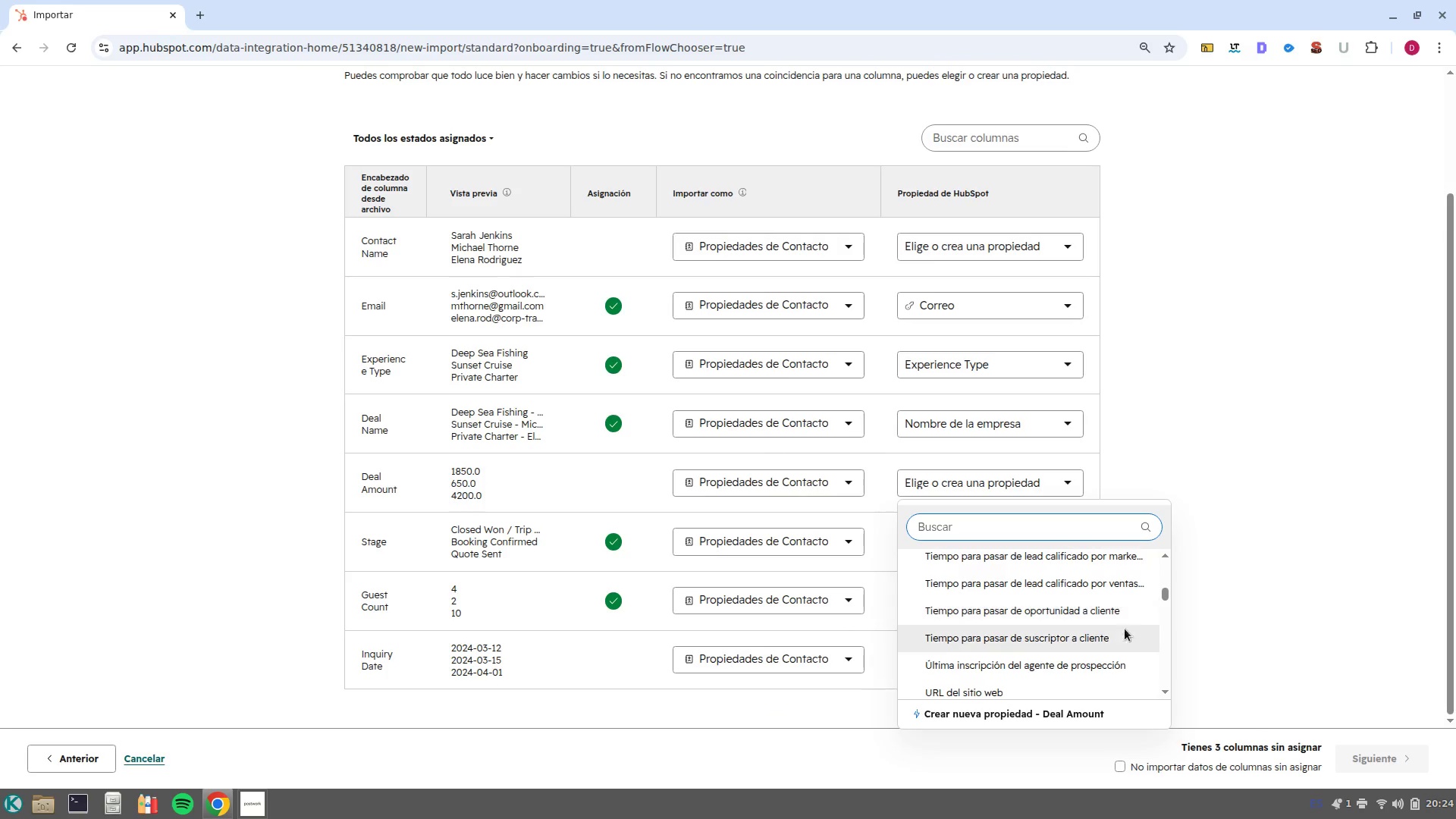 
scroll: coordinate [1125, 639], scroll_direction: down, amount: 1.0
 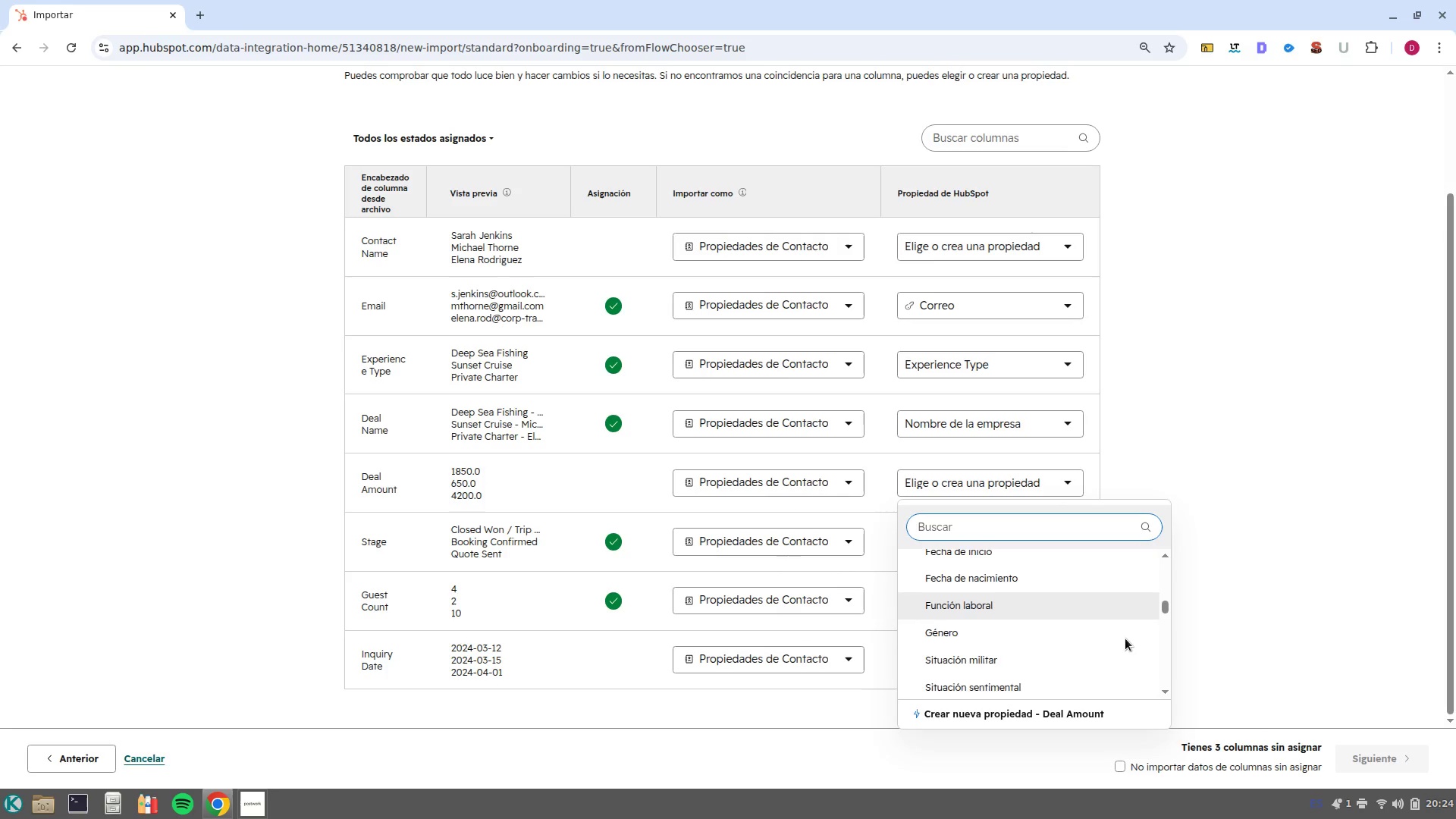 
scroll: coordinate [1126, 639], scroll_direction: up, amount: 13.0
 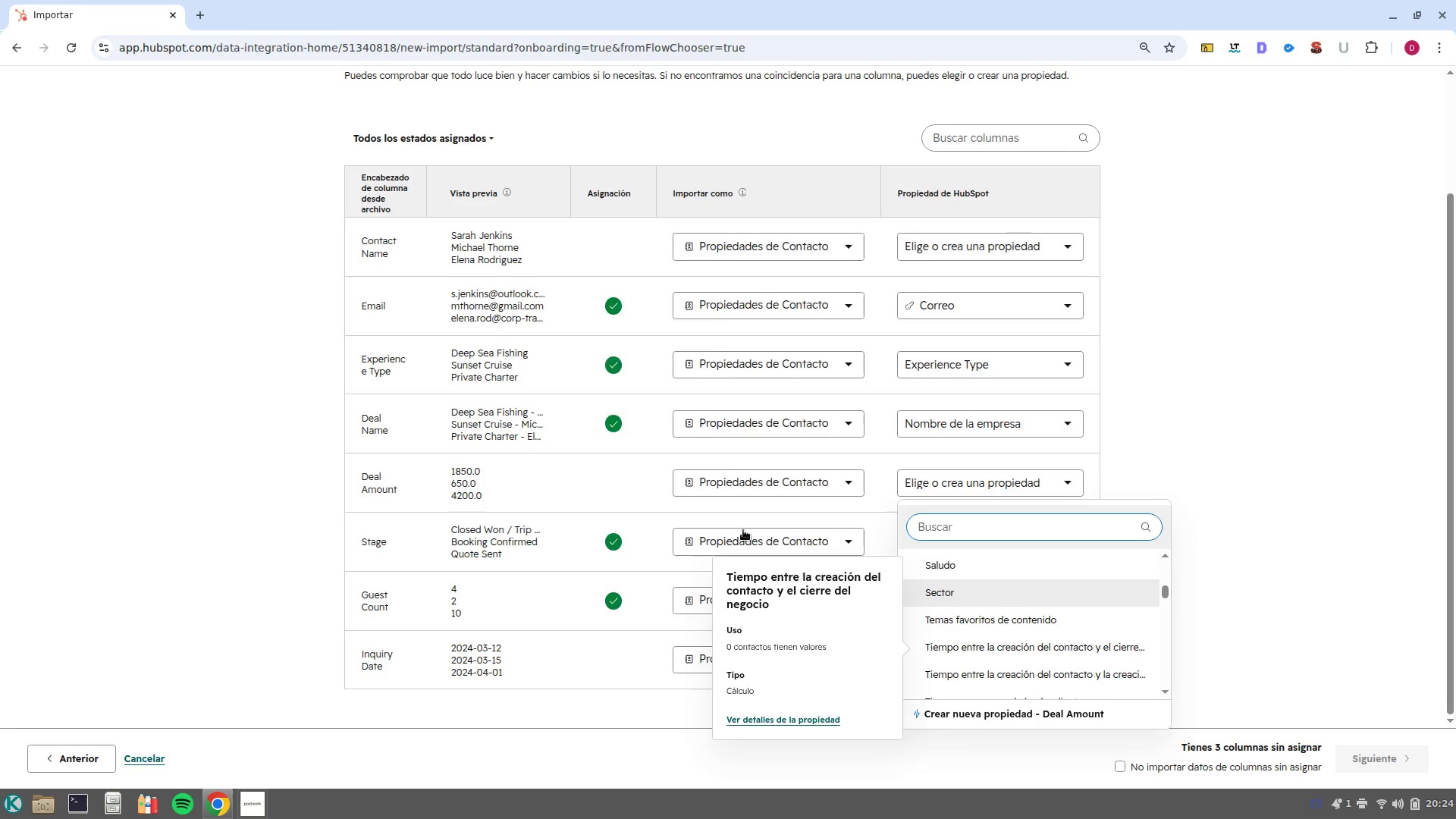 
left_click([301, 531])
 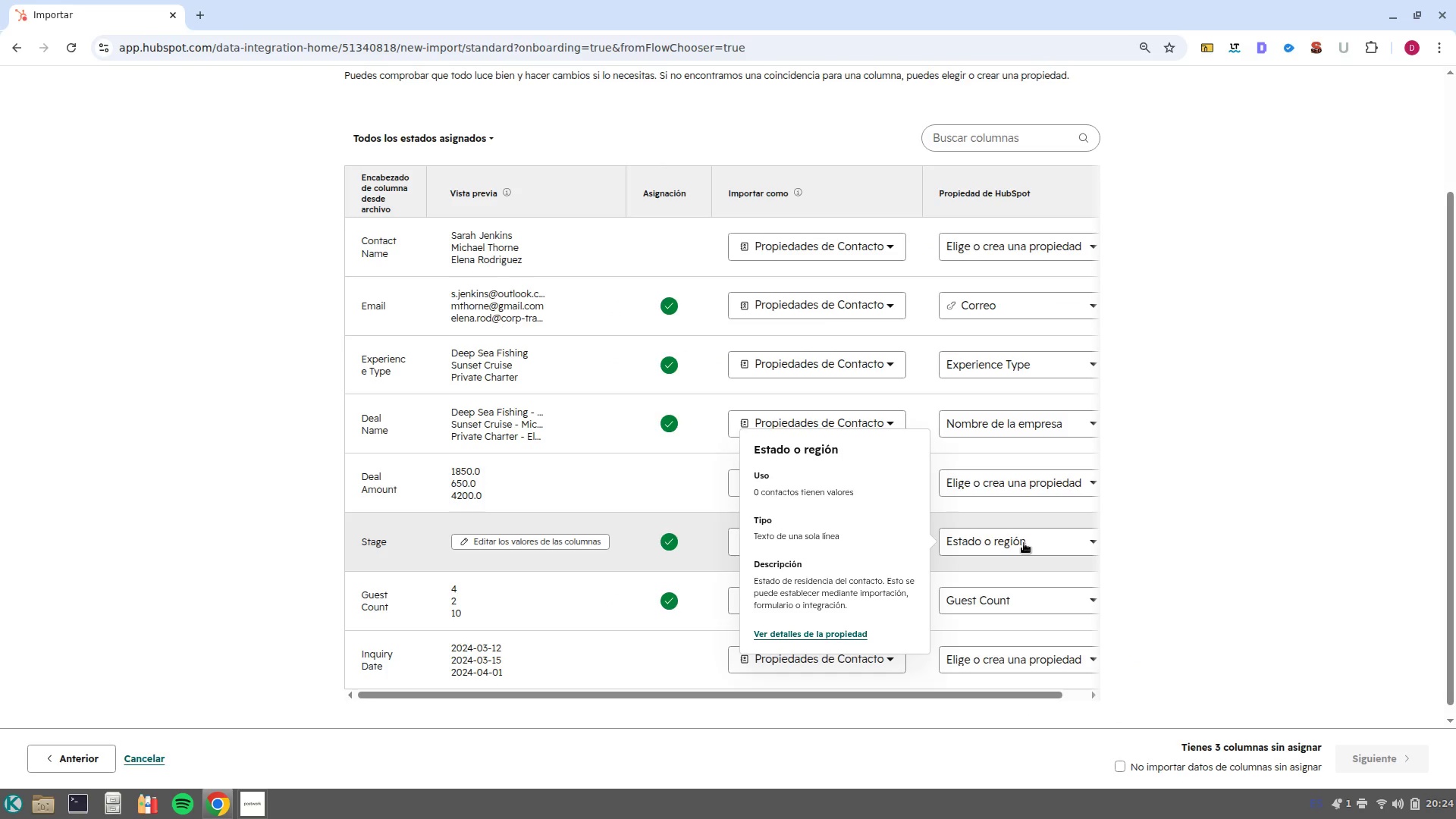 
left_click([1024, 543])
 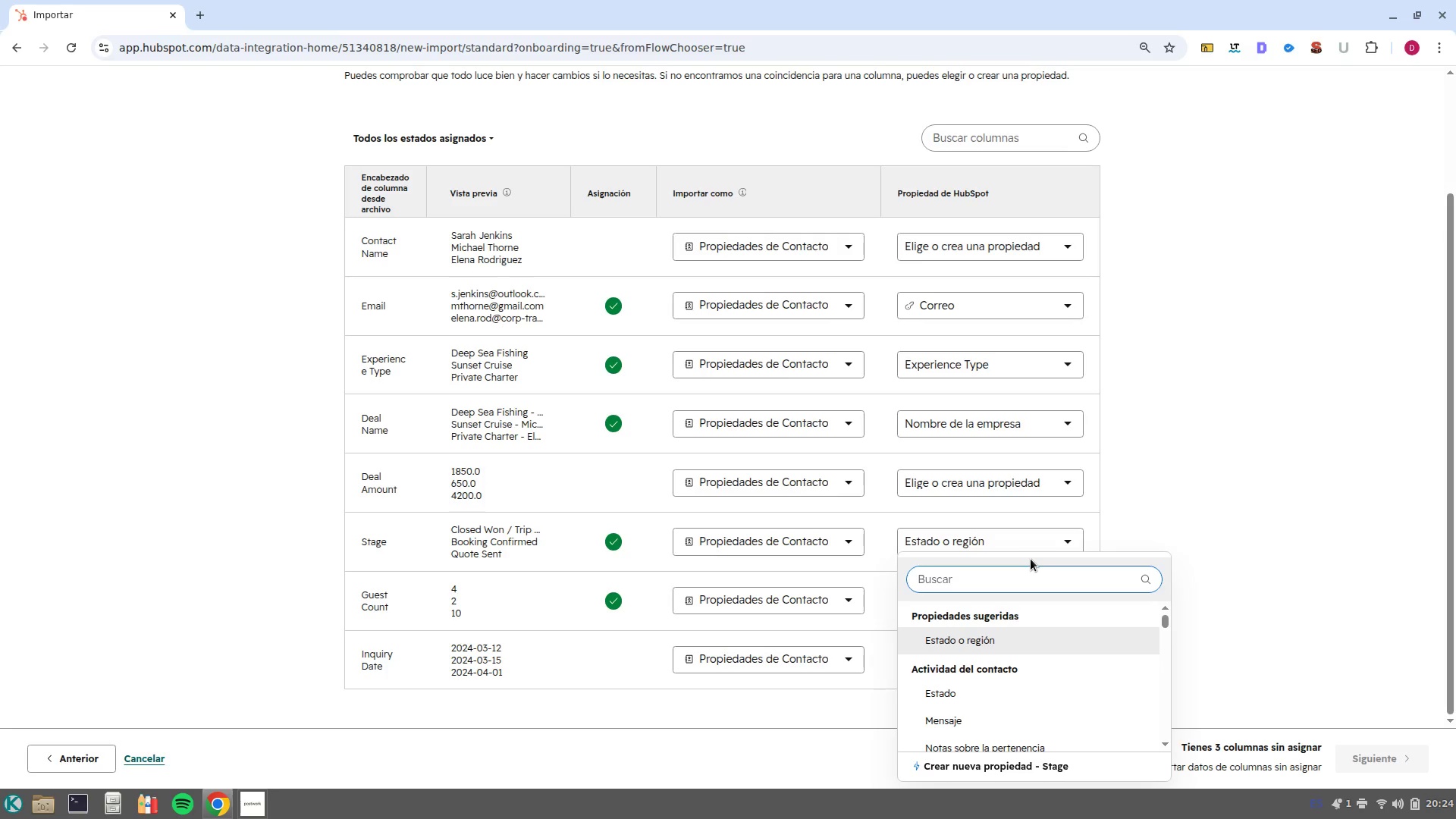 
type(etapa del)
key(Backspace)
key(Backspace)
key(Backspace)
key(Backspace)
key(Backspace)
key(Backspace)
key(Backspace)
key(Backspace)
key(Backspace)
key(Backspace)
type(empresa)
key(Backspace)
key(Backspace)
key(Backspace)
key(Backspace)
key(Backspace)
key(Backspace)
key(Backspace)
key(Backspace)
key(Backspace)
key(Backspace)
key(Backspace)
type(et)
key(Backspace)
key(Backspace)
key(Backspace)
key(Backspace)
 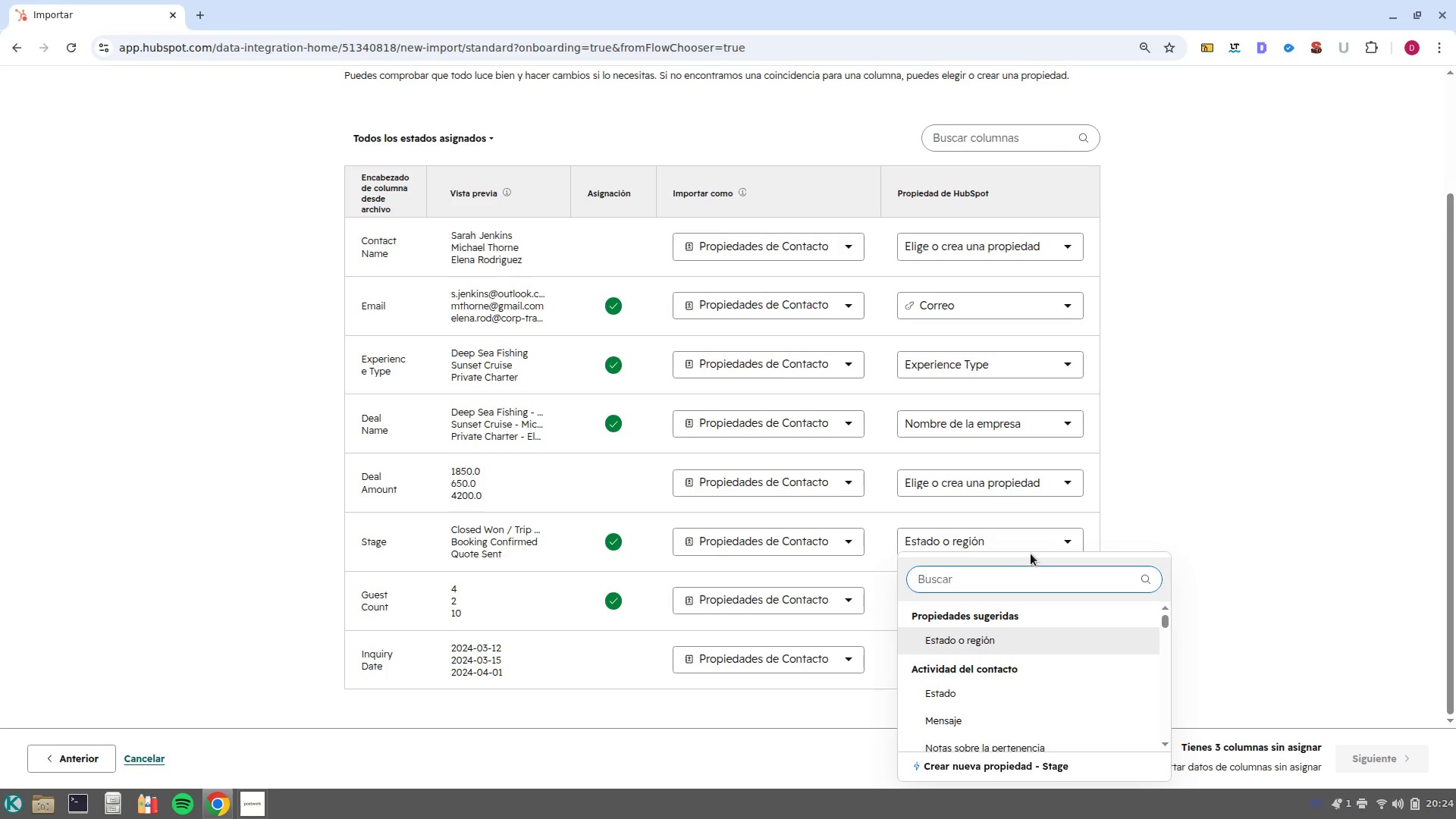 
left_click([1032, 543])
 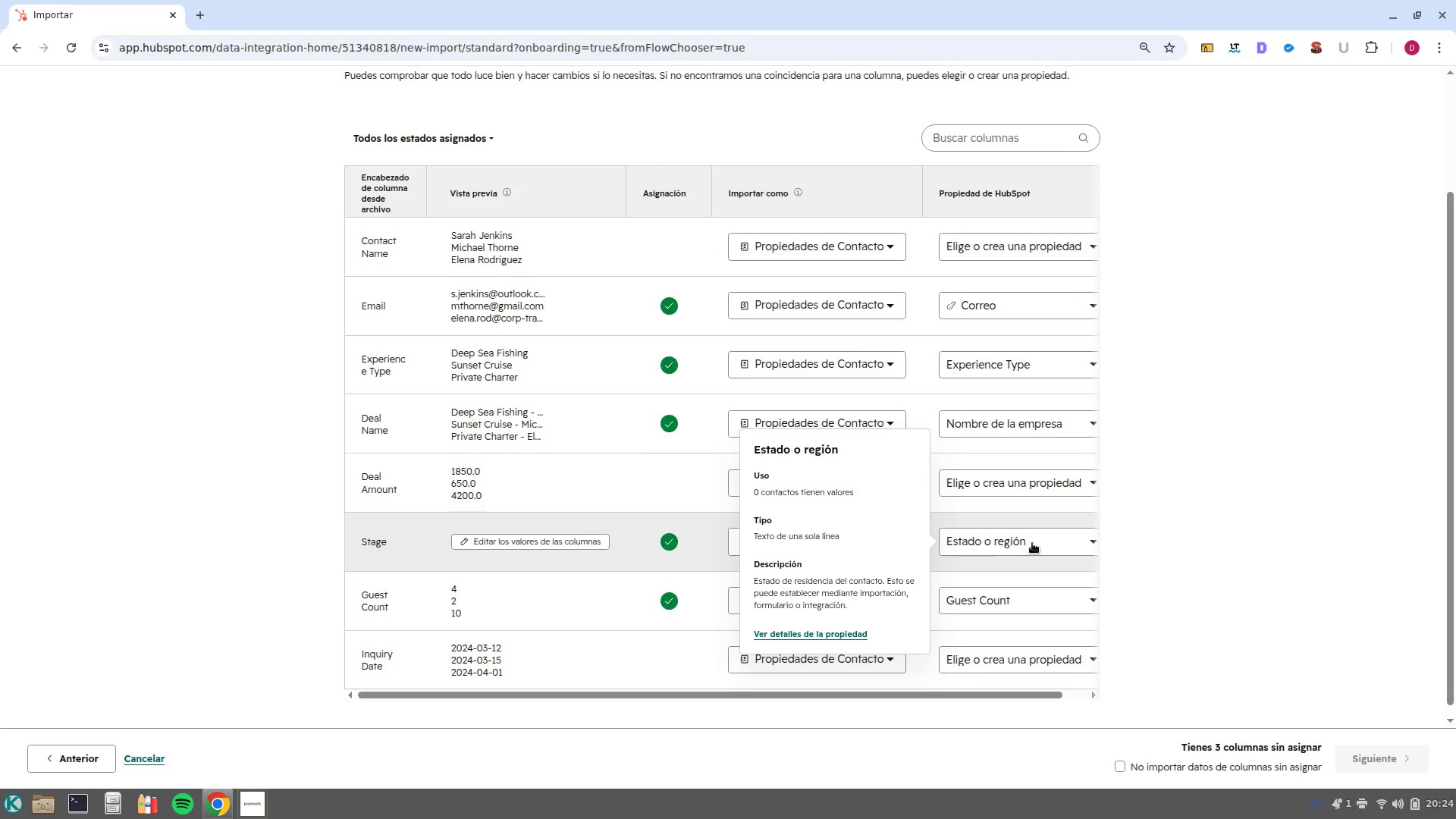 
left_click([1046, 544])
 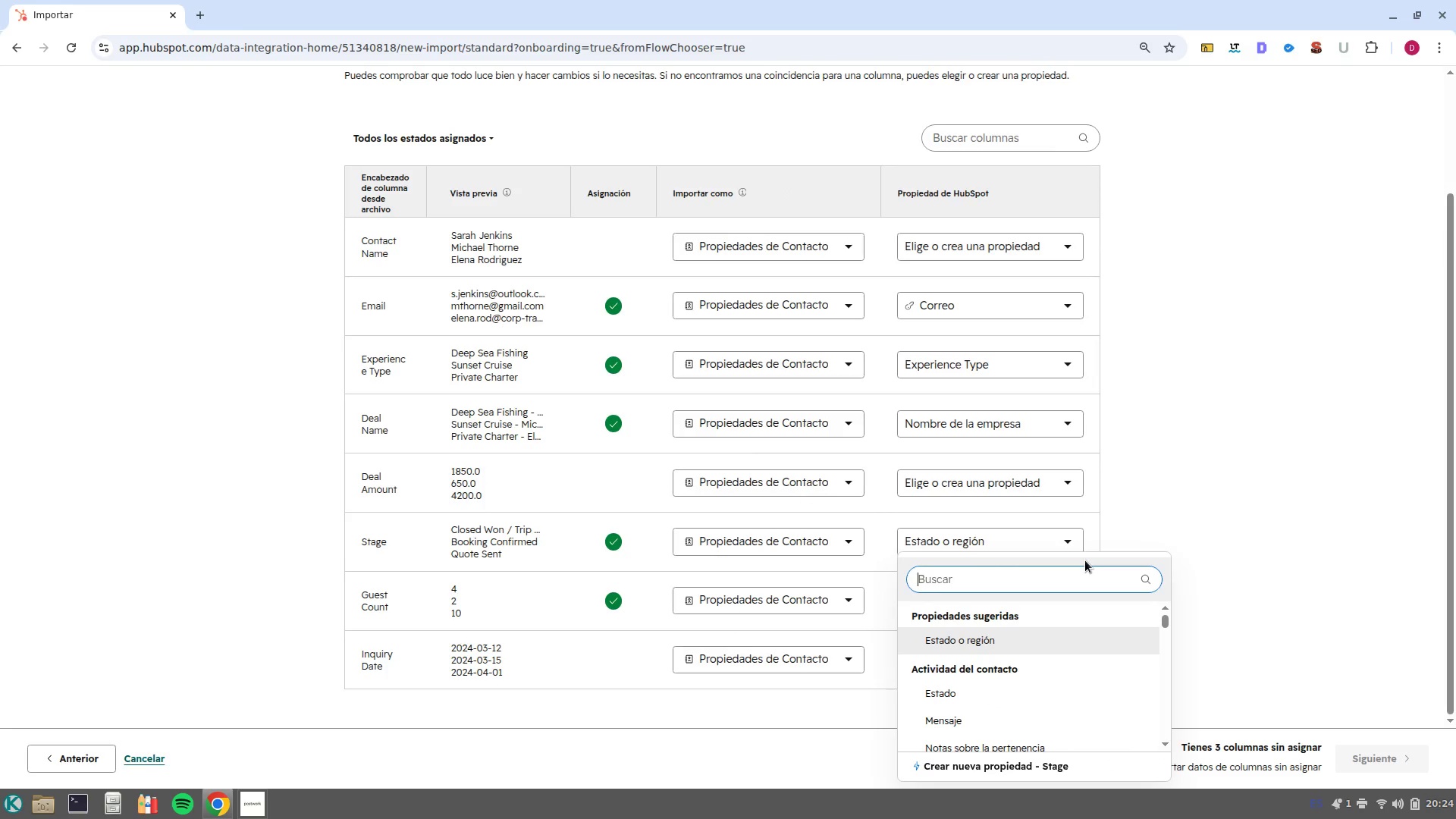 
type(etap)
 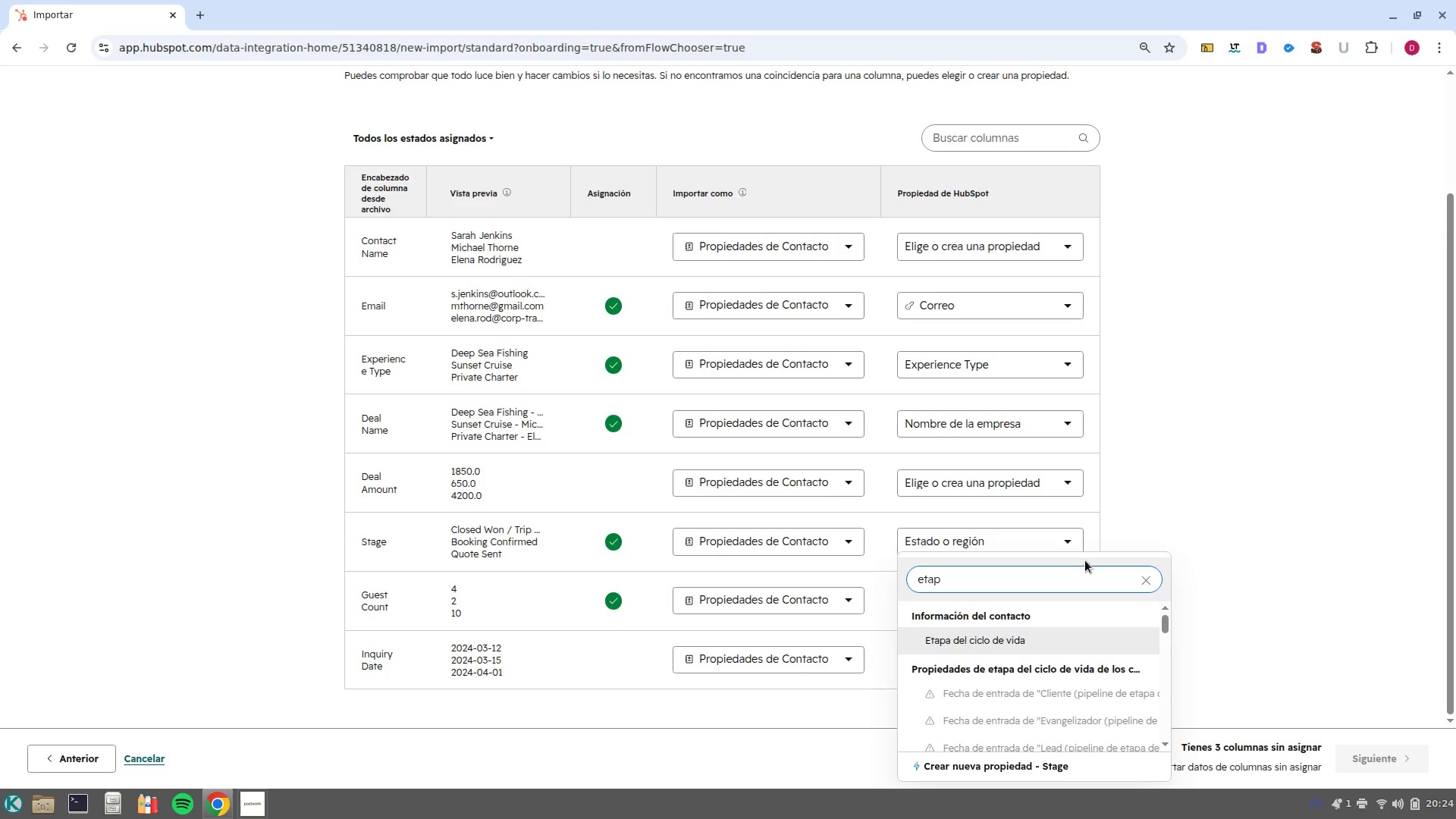 
key(Enter)
 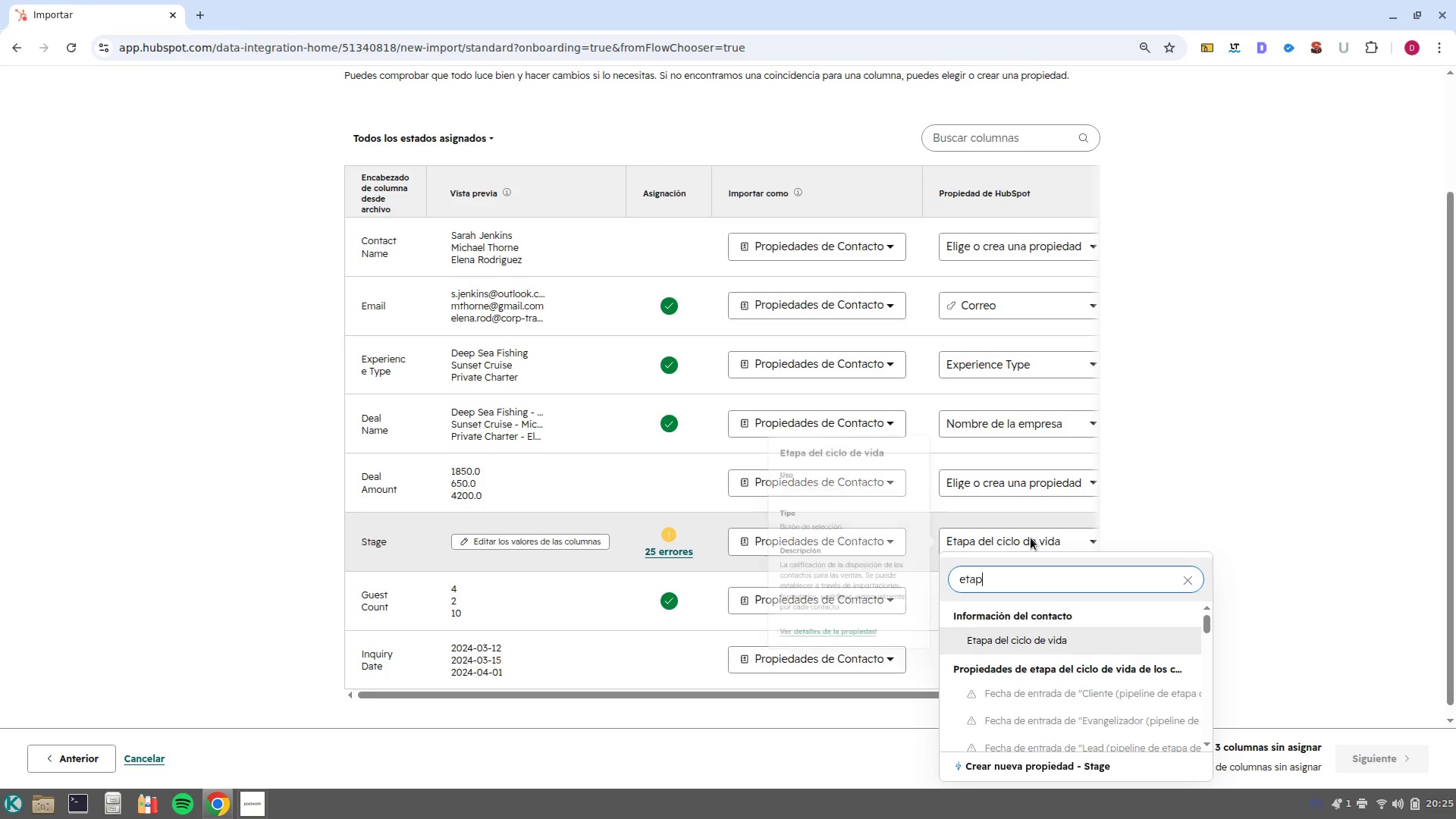 
scroll: coordinate [1094, 673], scroll_direction: up, amount: 1.0
 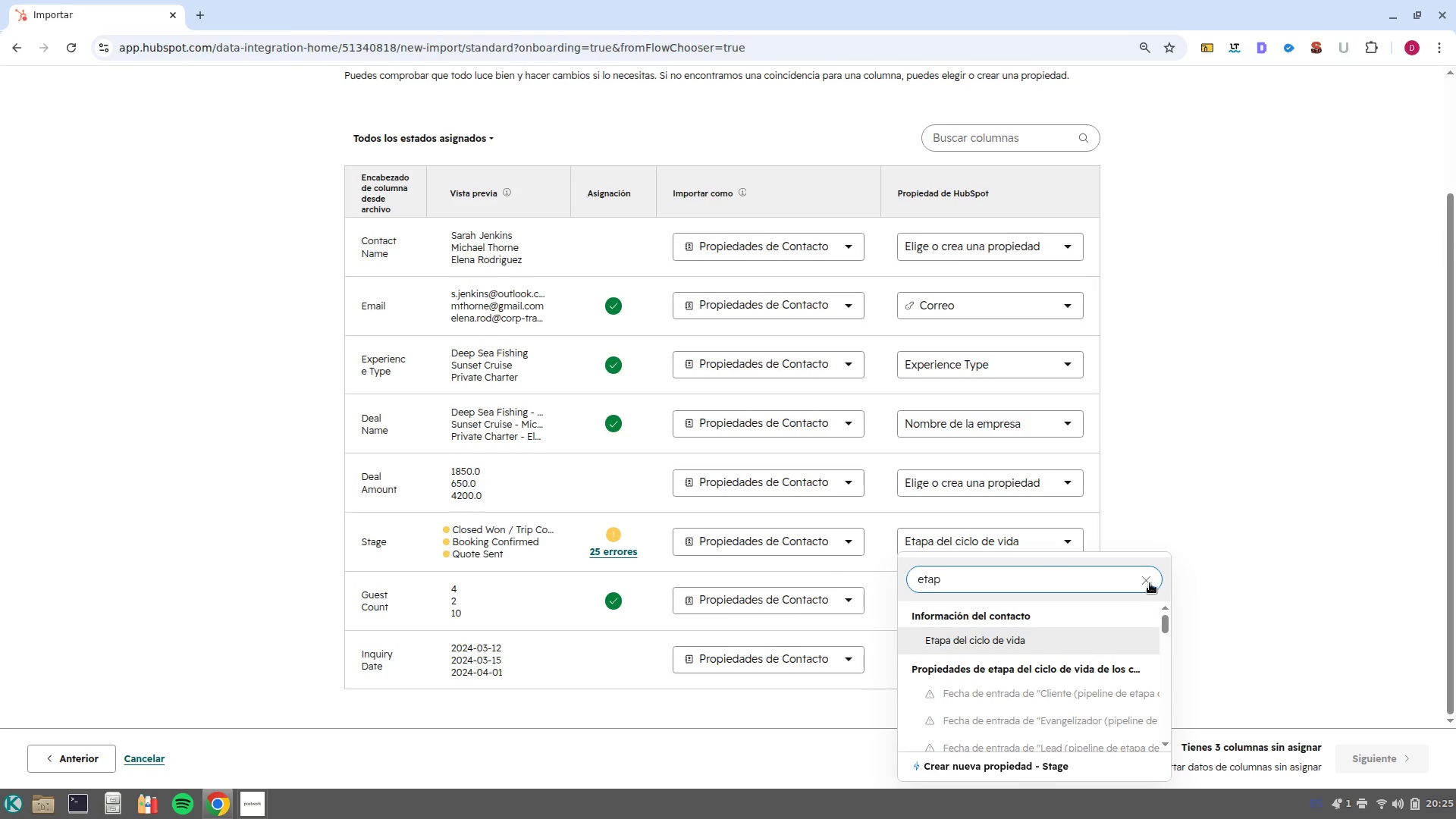 
left_click([1150, 579])
 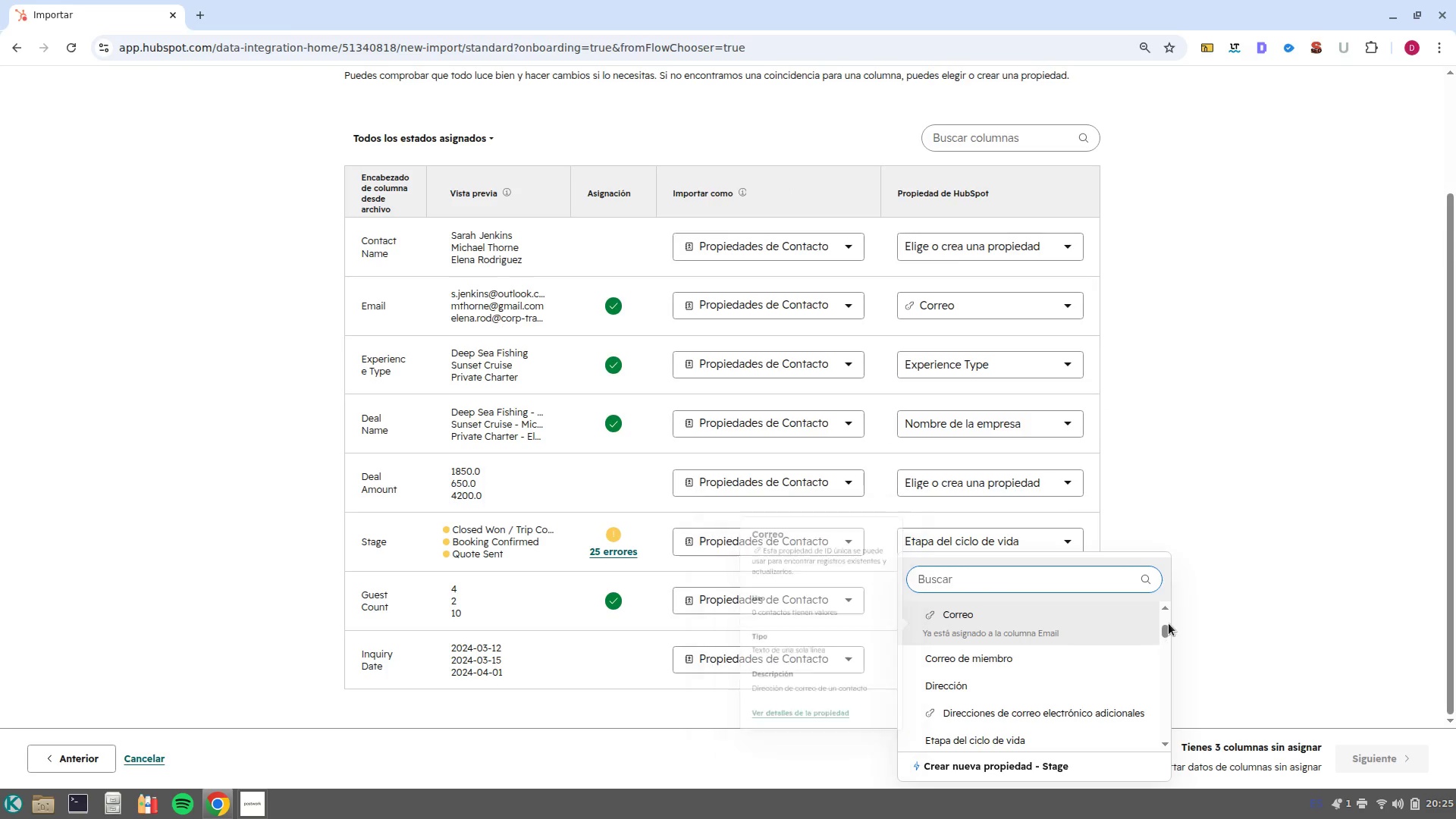 
left_click_drag(start_coordinate=[1167, 632], to_coordinate=[1169, 613])
 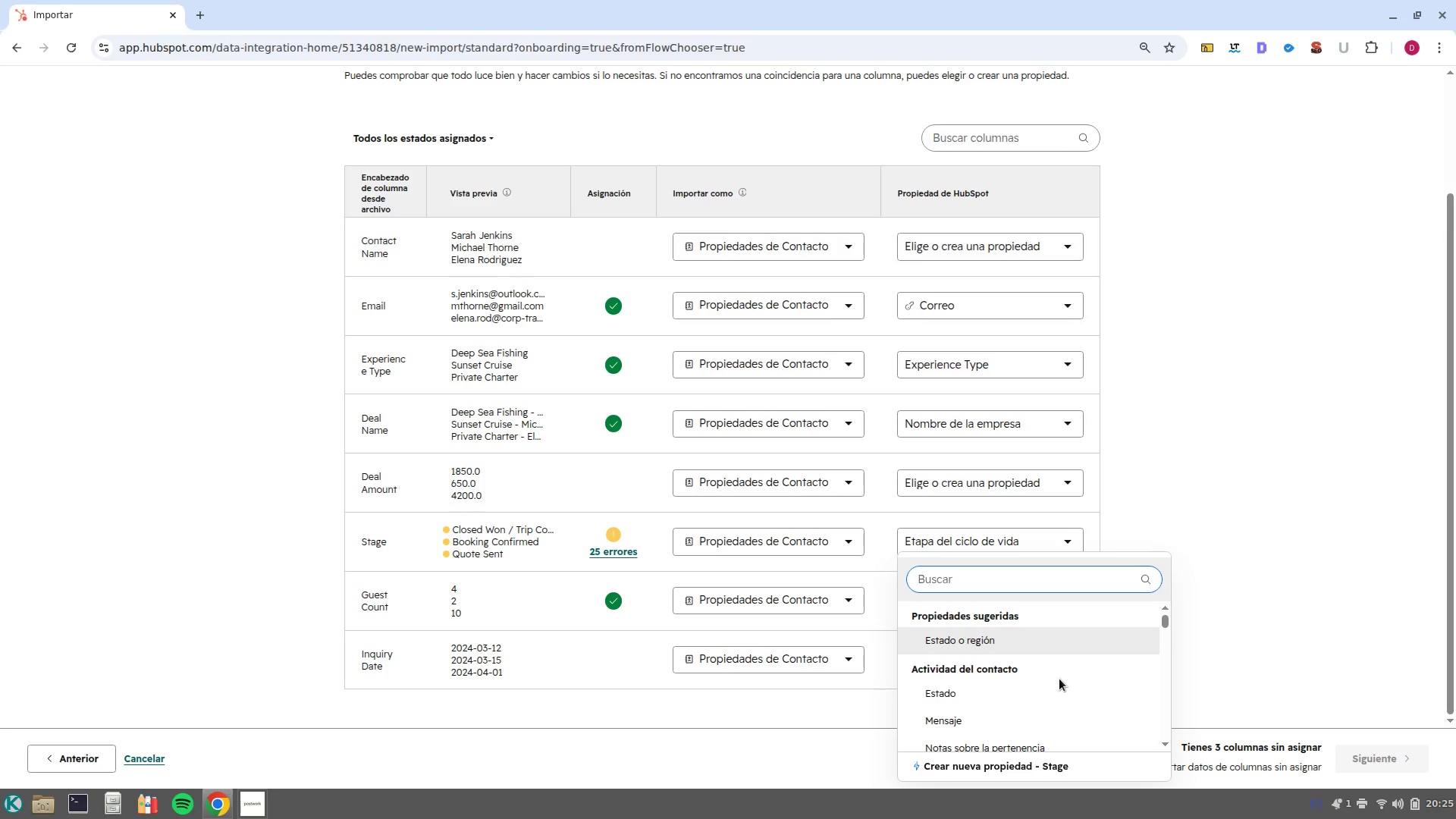 
scroll: coordinate [1074, 703], scroll_direction: down, amount: 1.0
 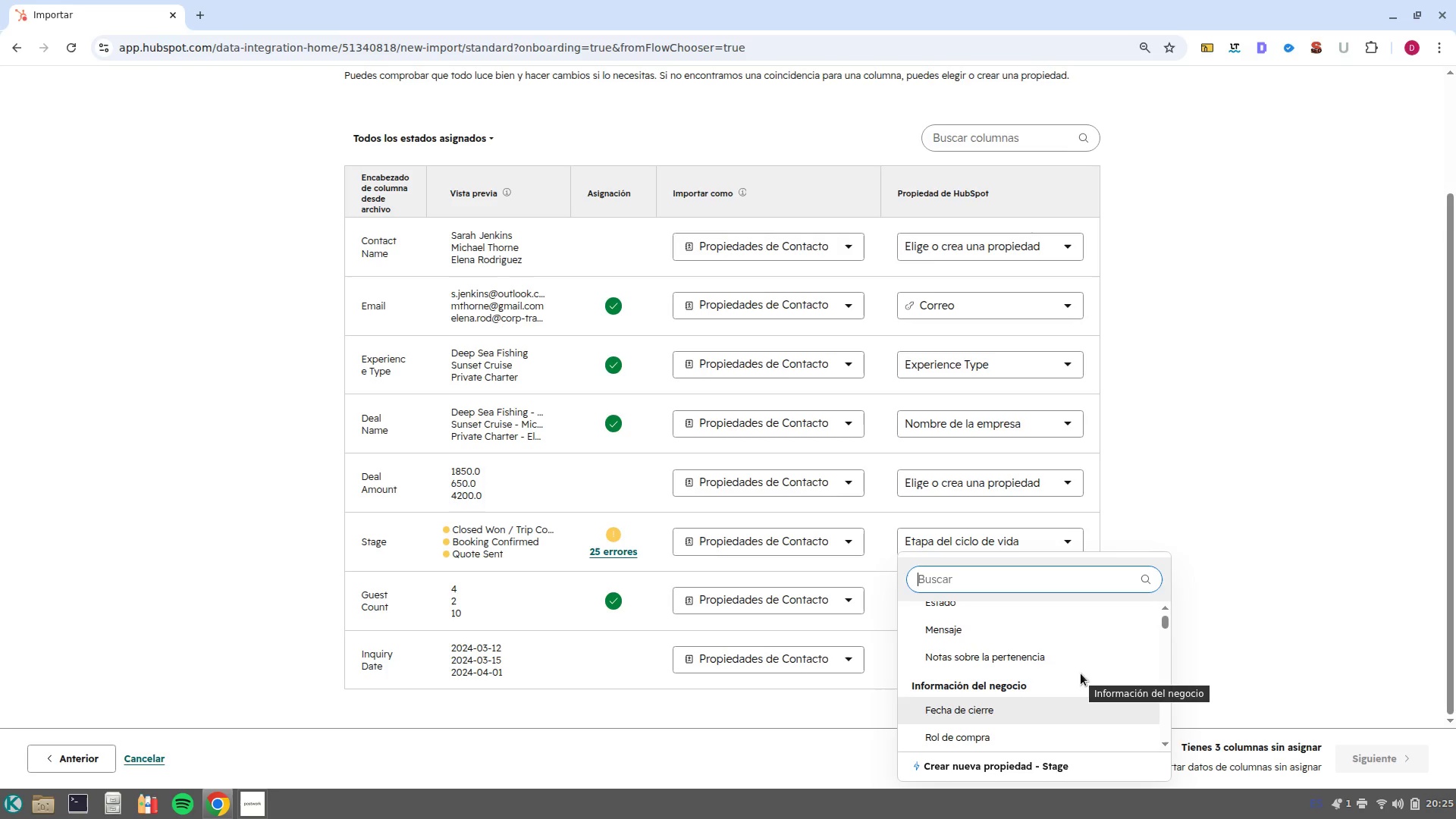 
wait(8.09)
 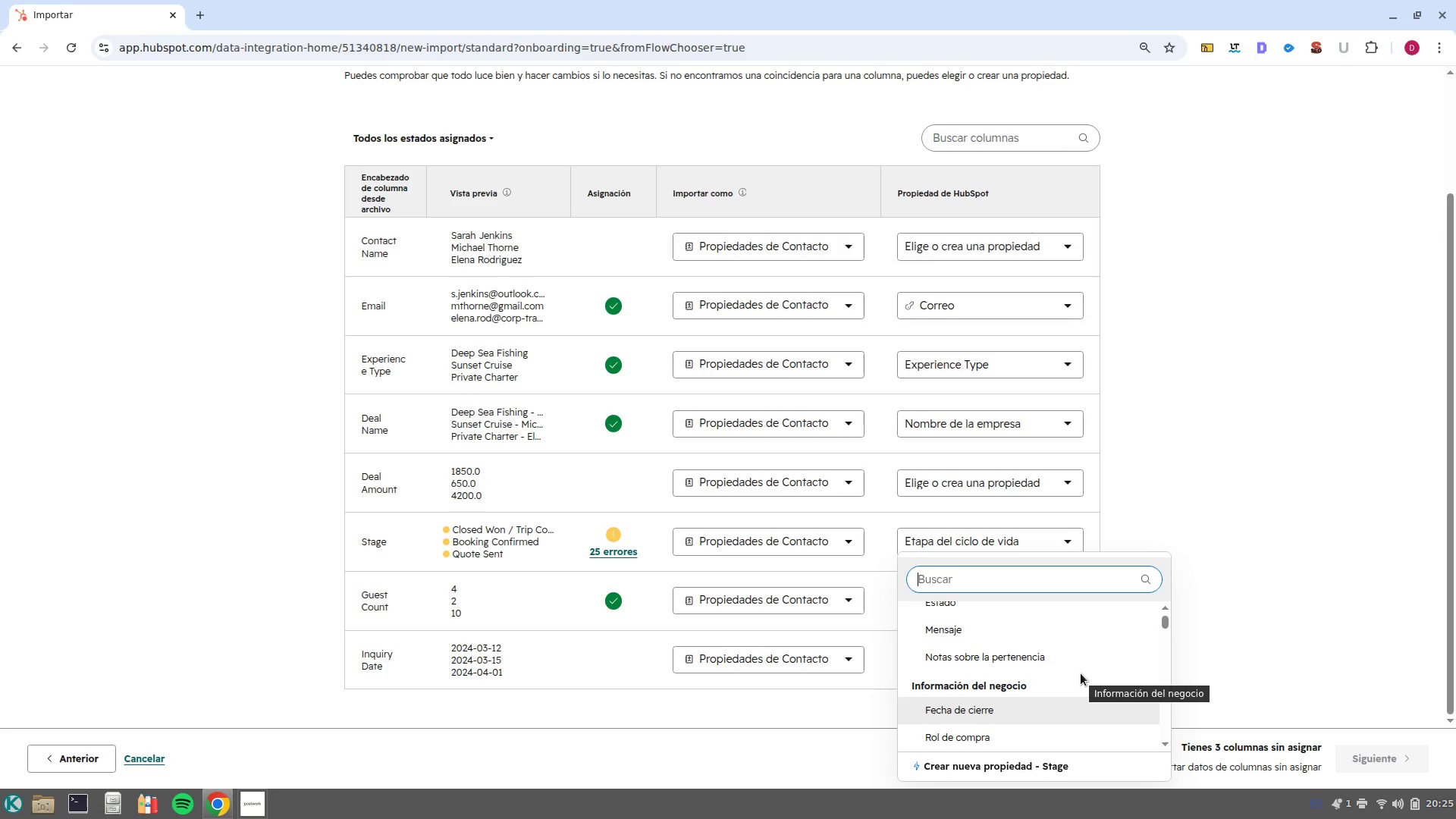 
scroll: coordinate [1081, 673], scroll_direction: down, amount: 2.0
 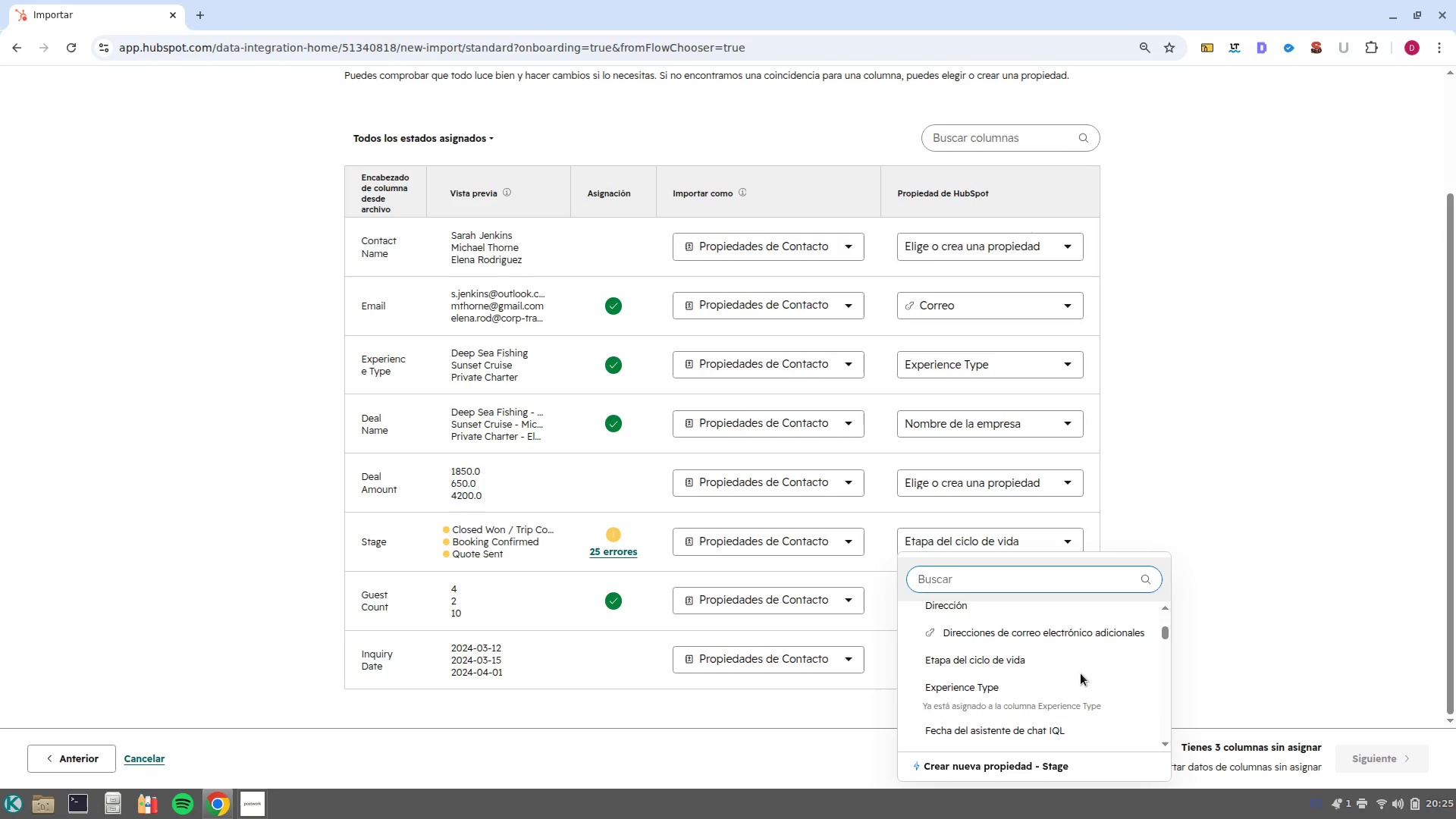 
scroll: coordinate [1081, 673], scroll_direction: up, amount: 1.0
 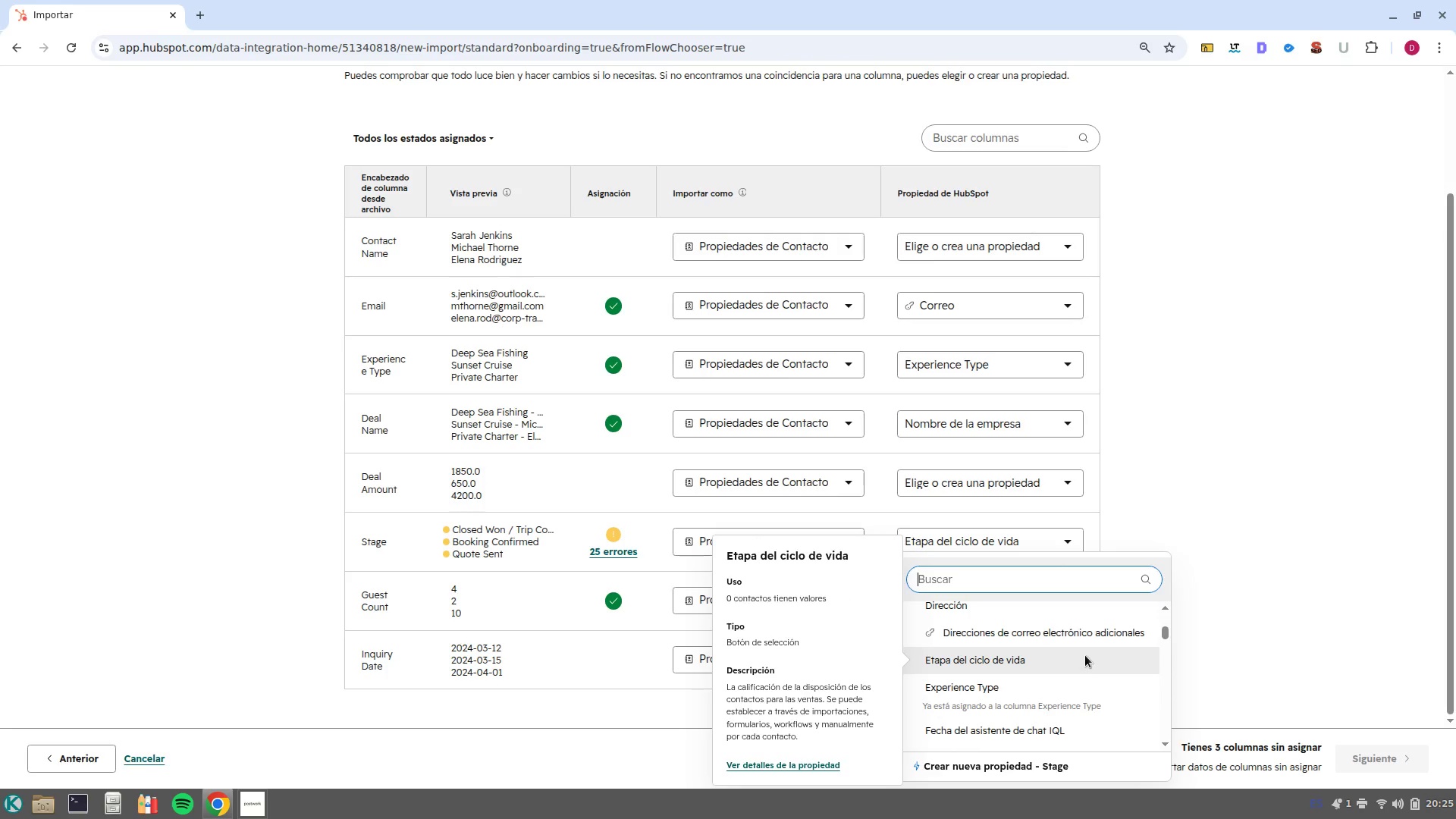 
scroll: coordinate [1081, 664], scroll_direction: down, amount: 6.0
 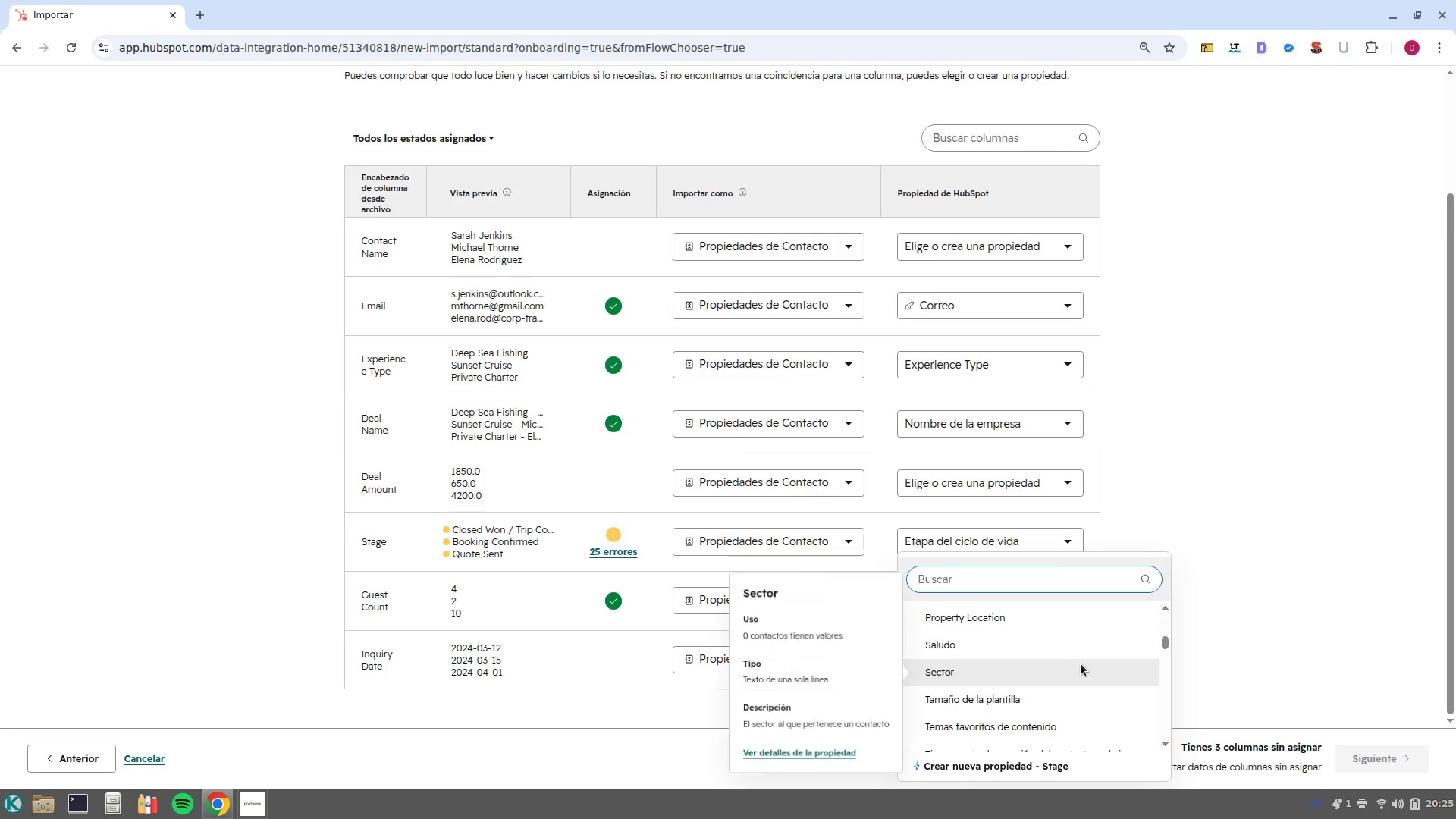 
scroll: coordinate [1081, 664], scroll_direction: up, amount: 1.0
 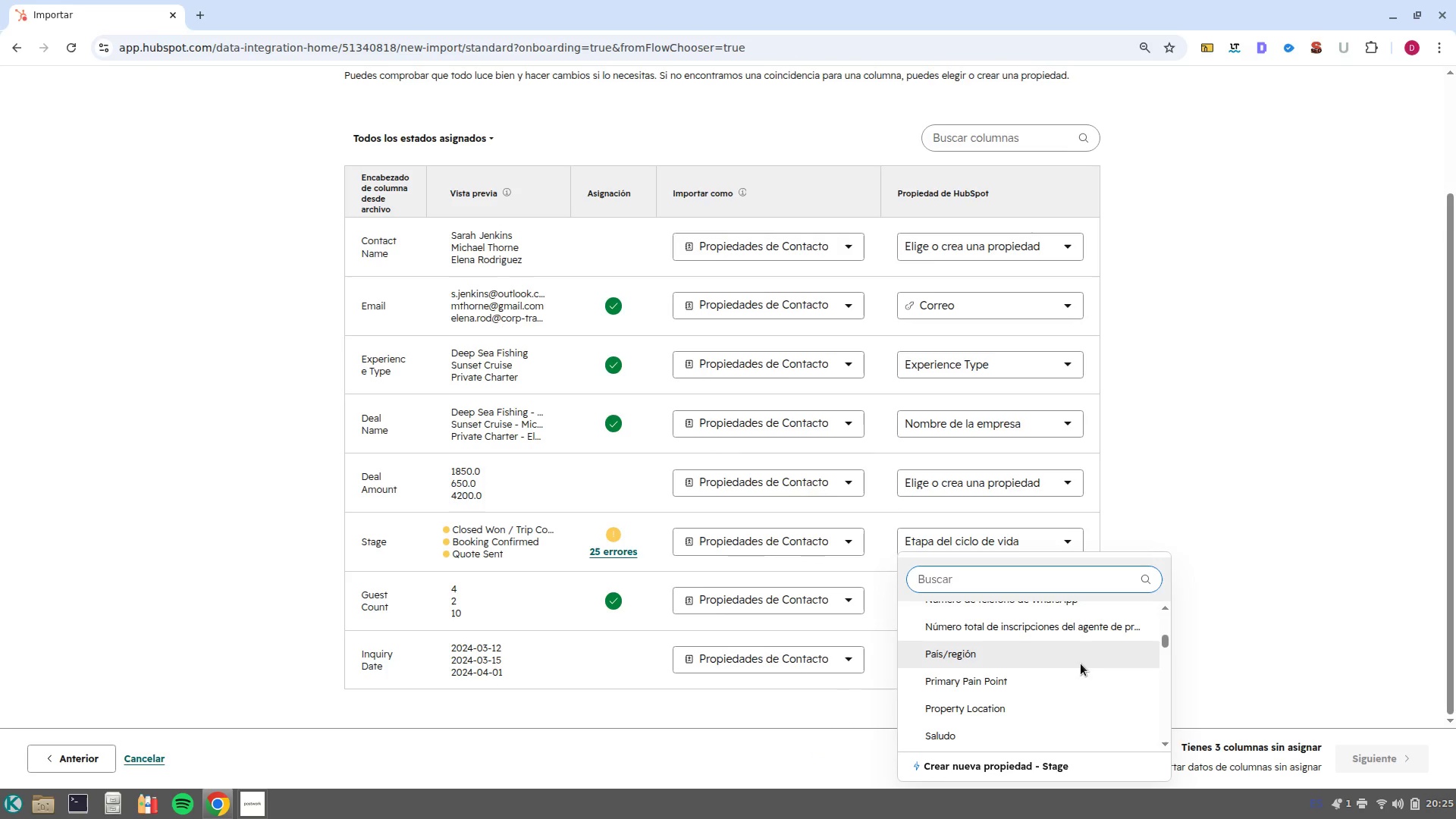 
scroll: coordinate [1081, 664], scroll_direction: down, amount: 7.0
 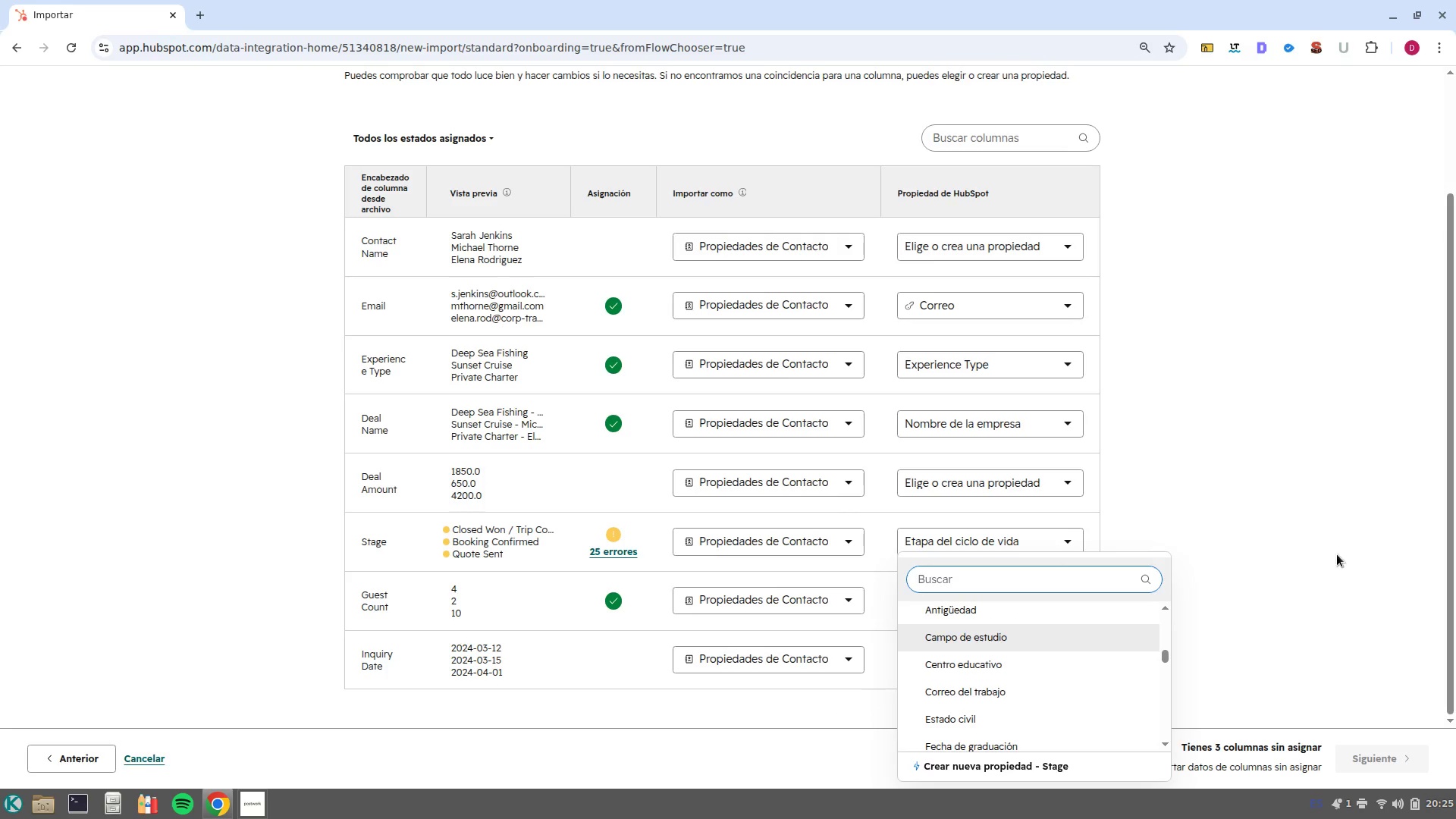 
wait(5.77)
 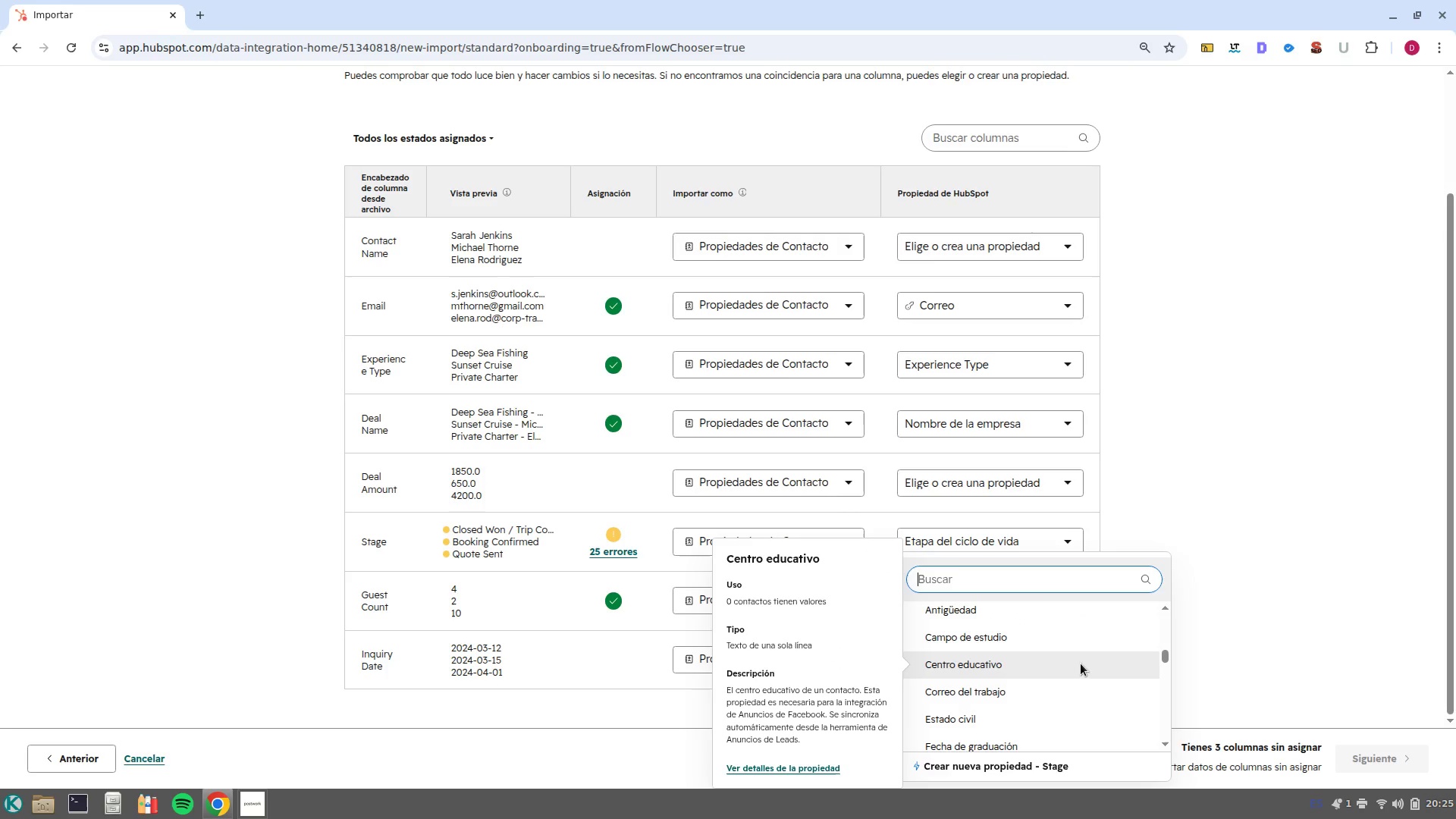 
left_click([1337, 554])
 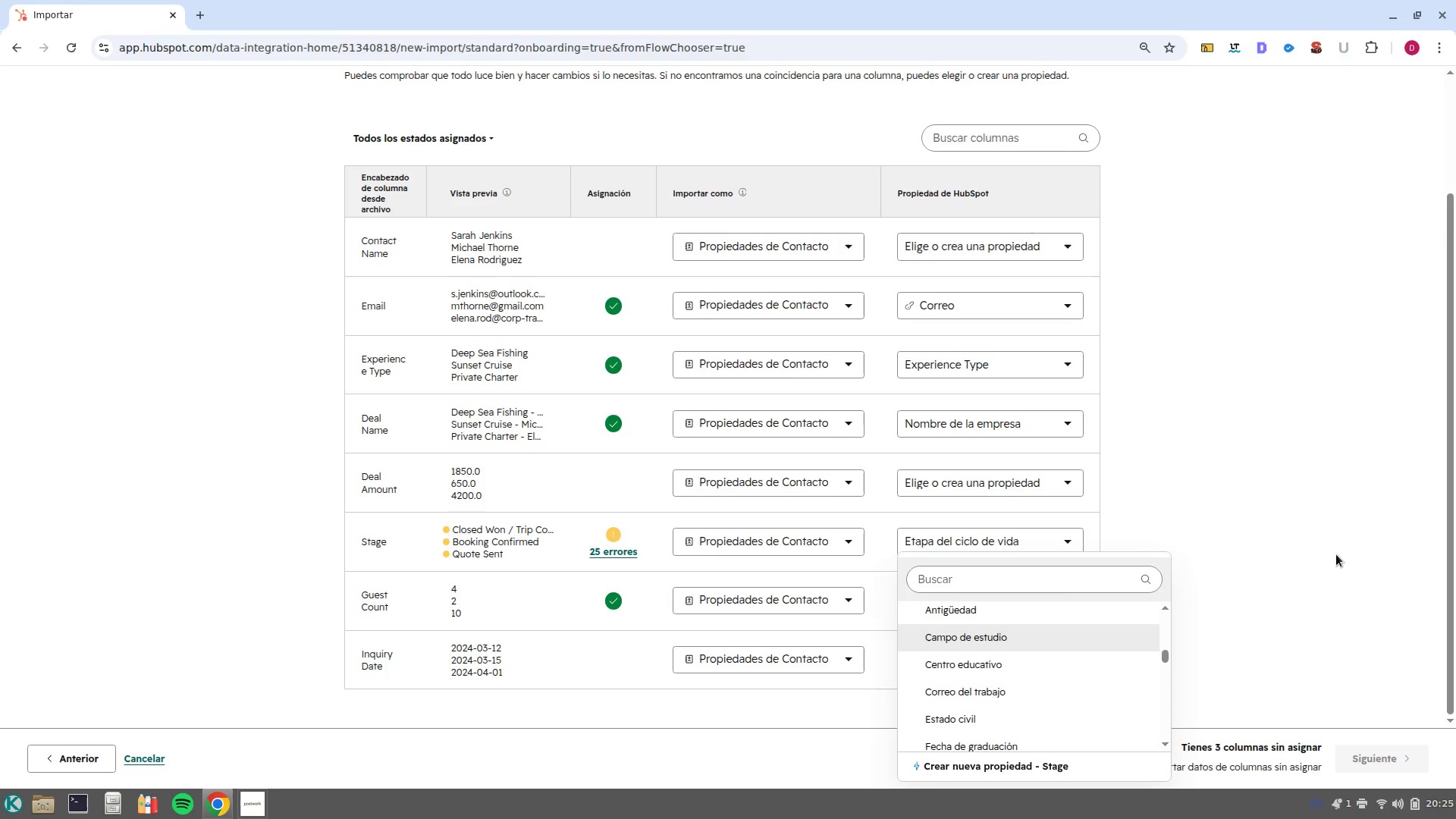 
left_click([1285, 544])
 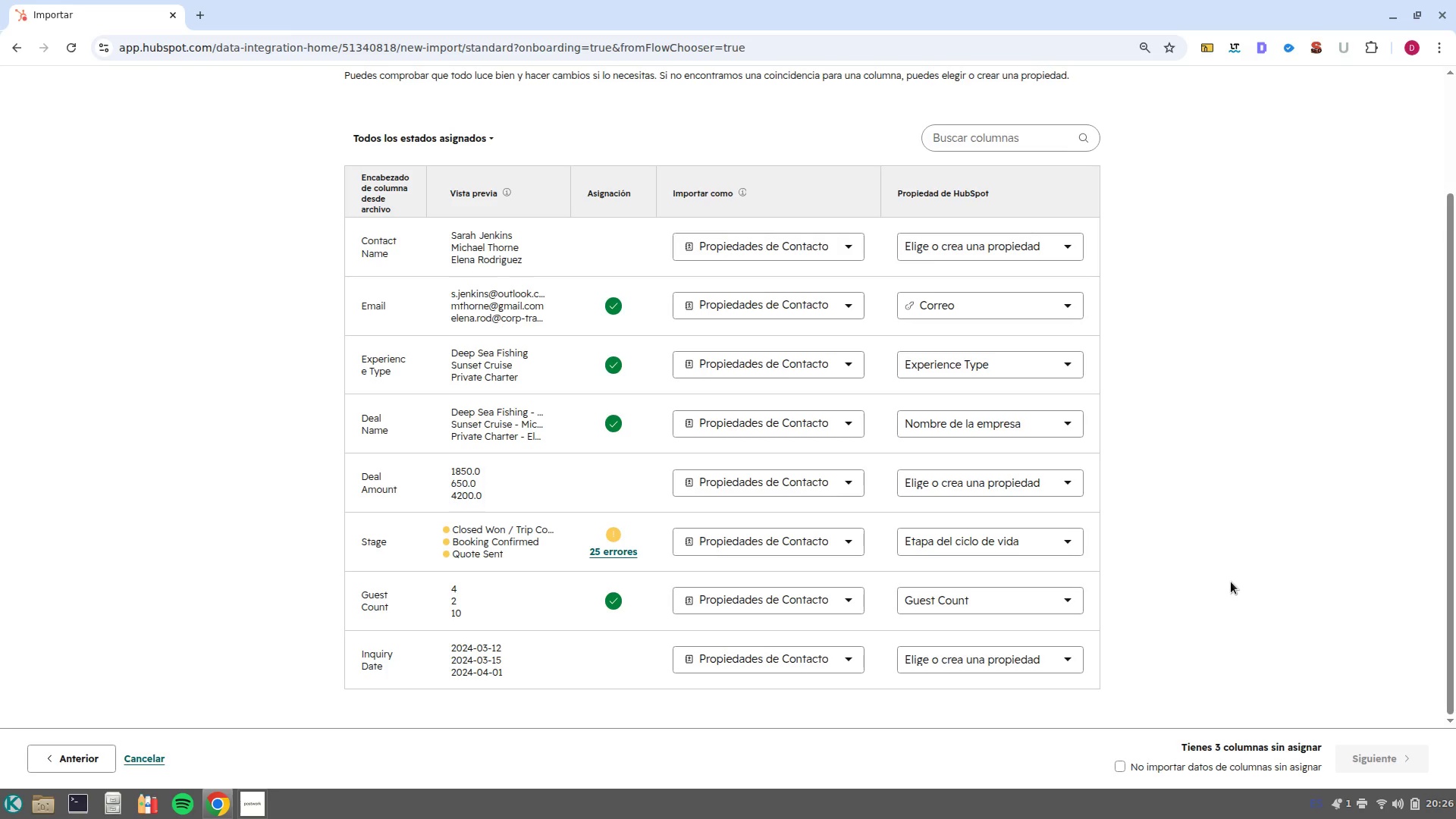 
wait(28.74)
 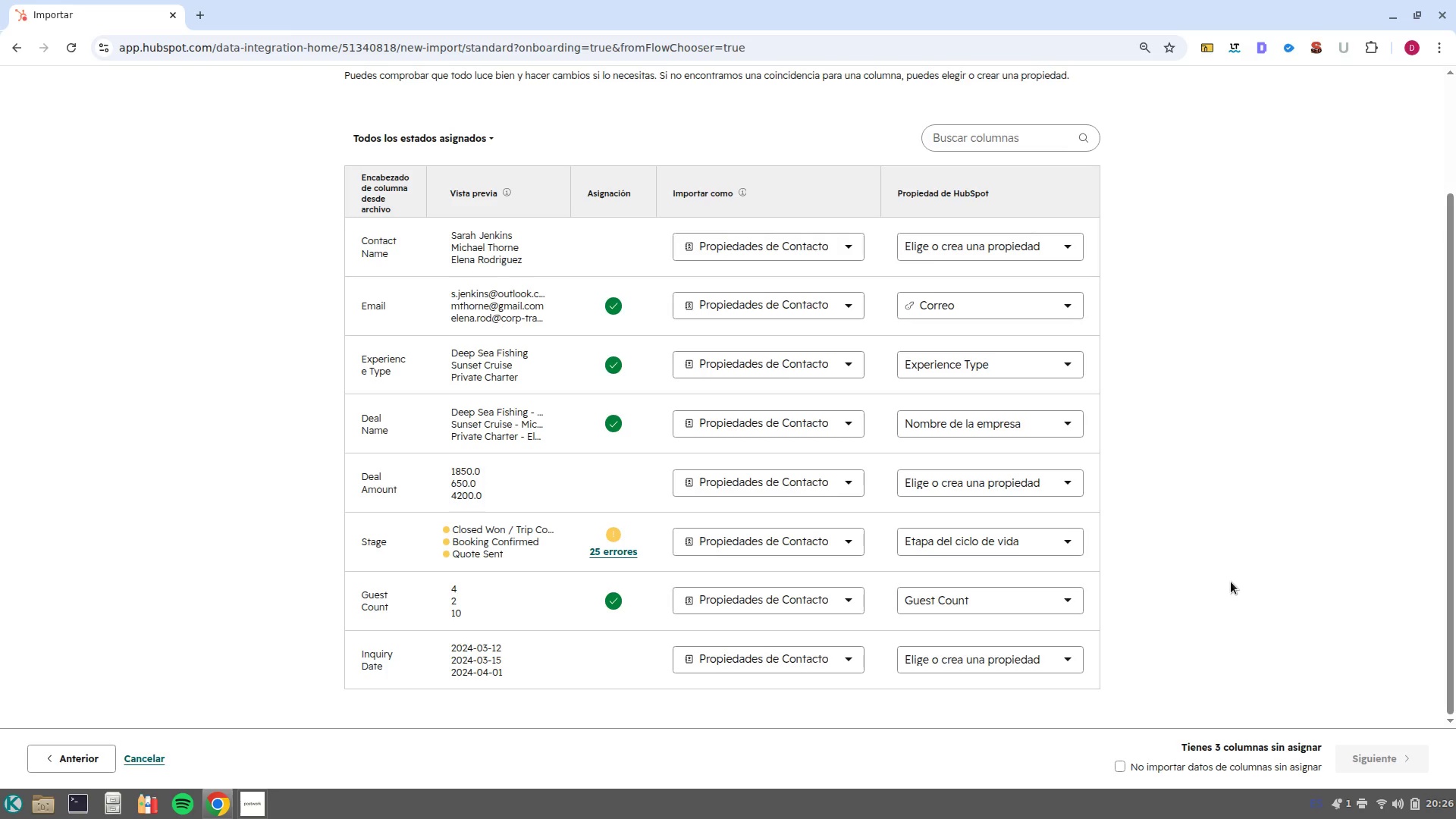 
left_click([959, 246])
 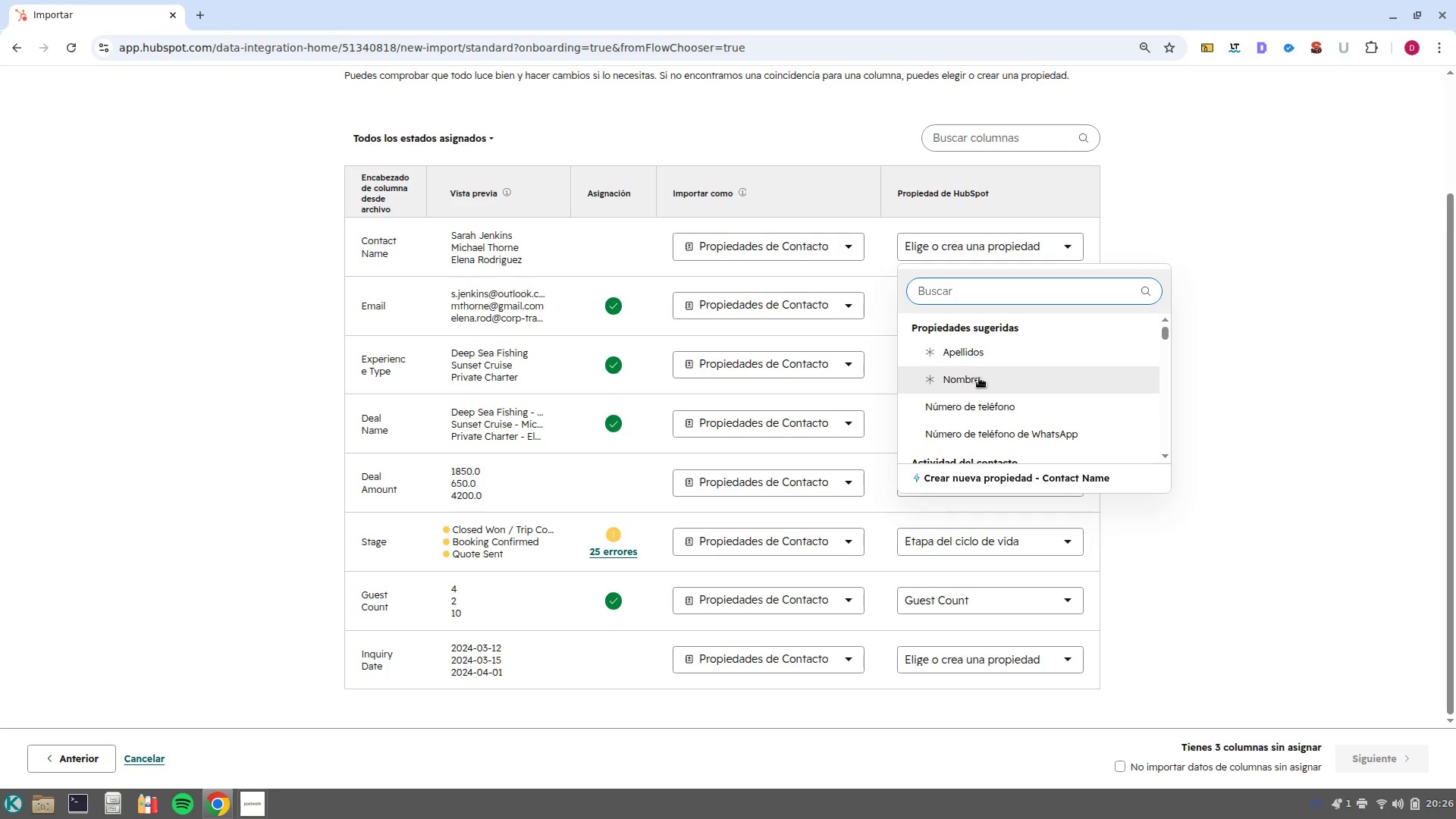 
left_click([978, 384])
 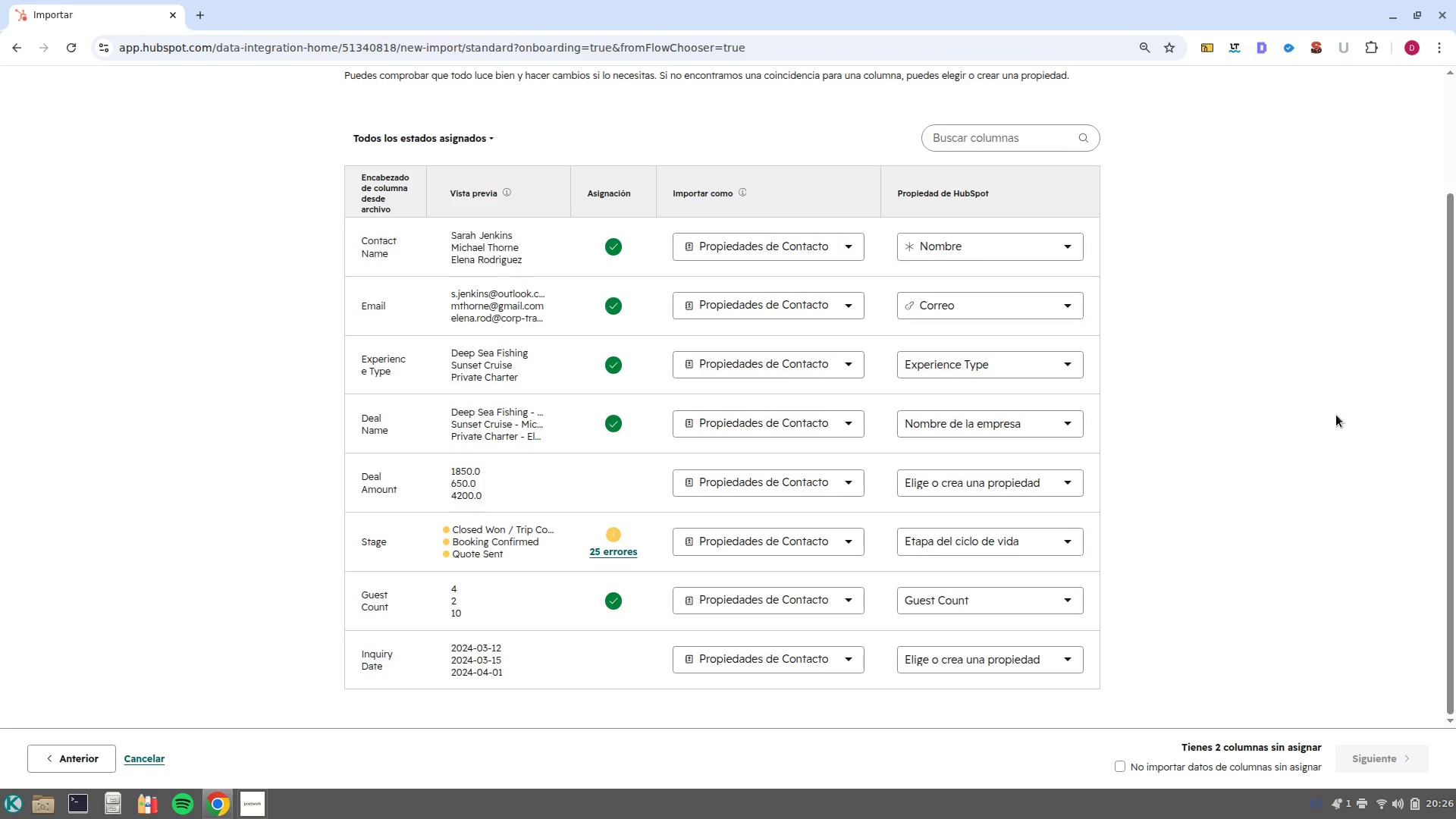 
wait(18.6)
 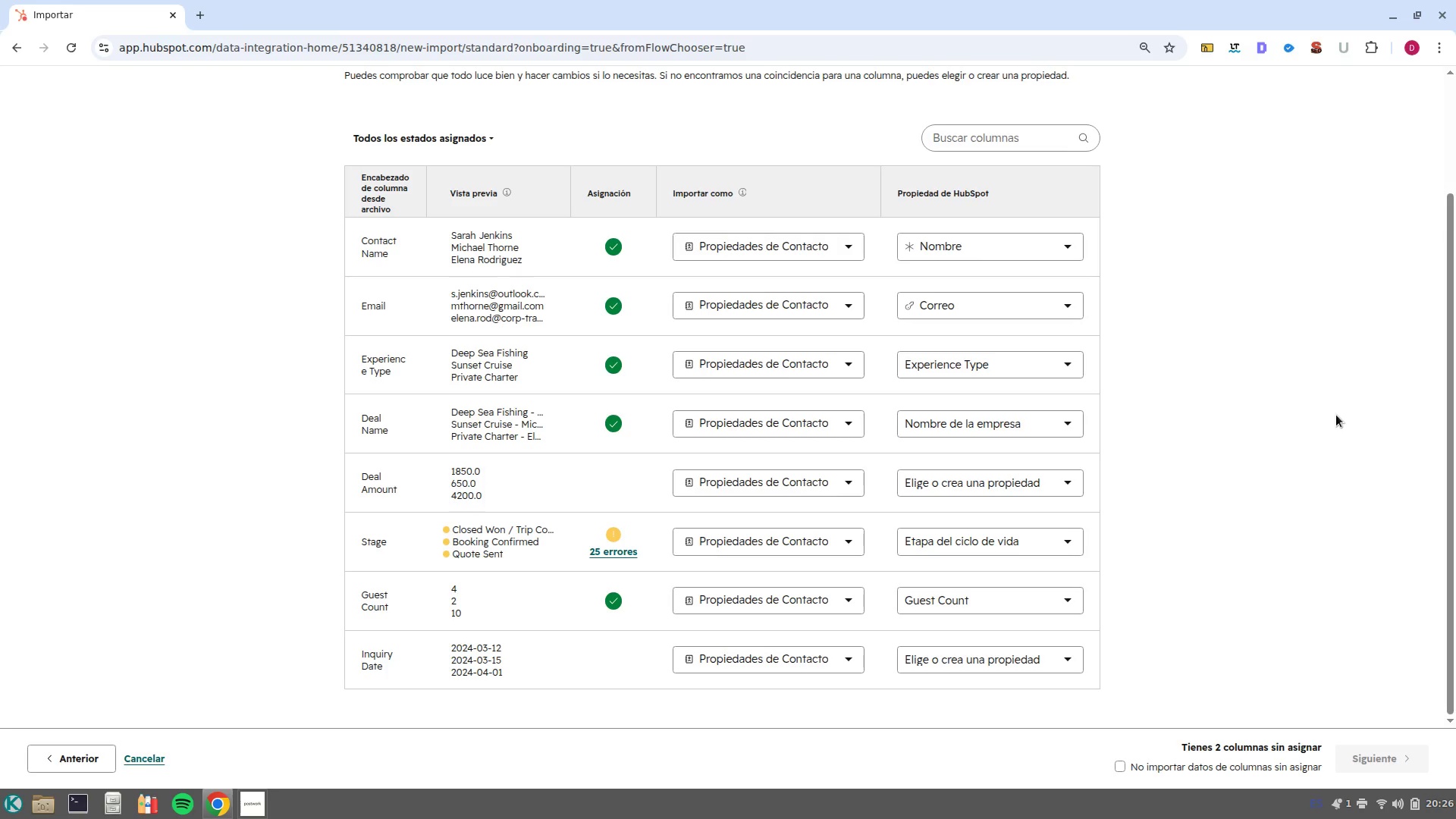 
left_click([991, 491])
 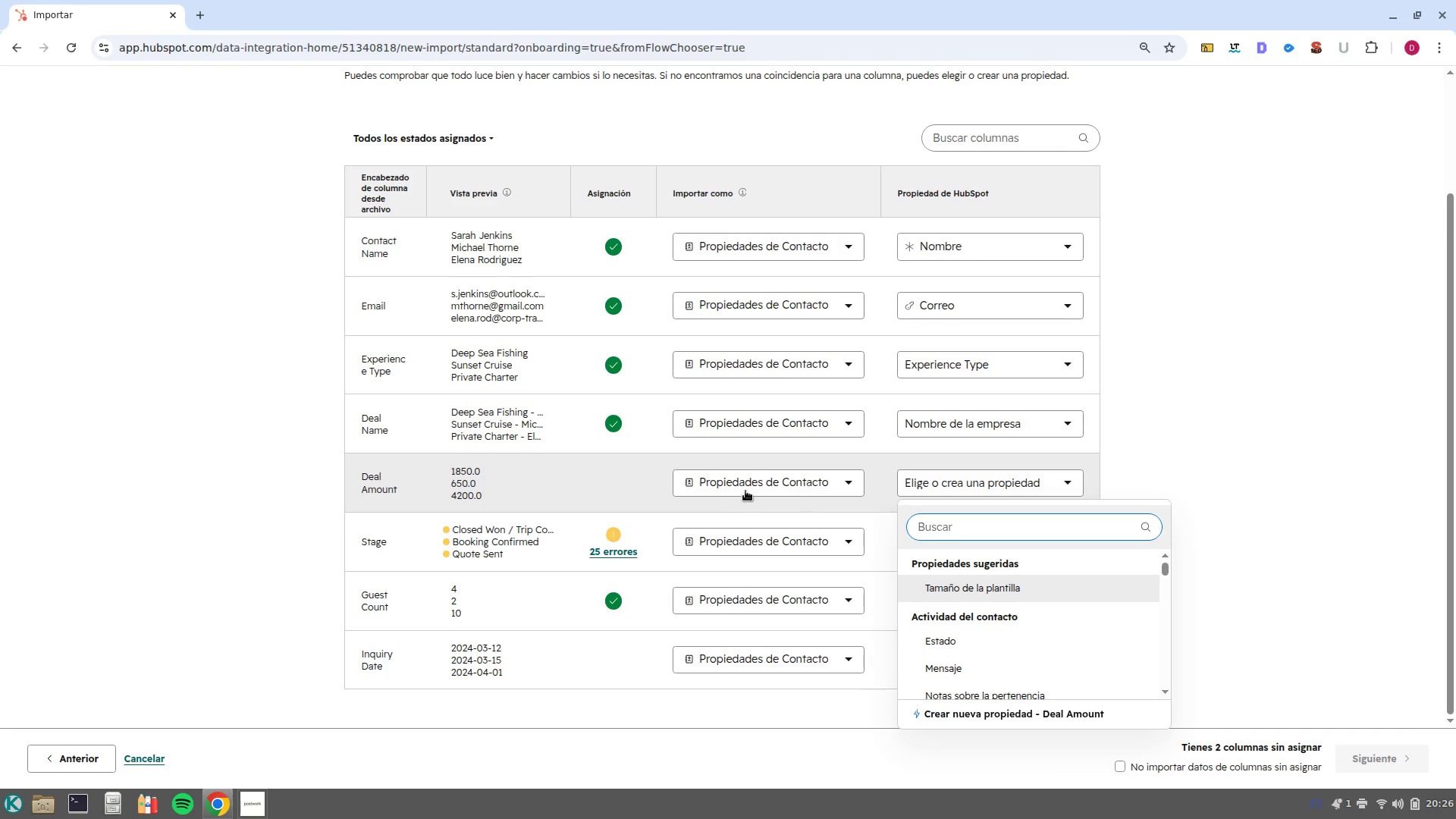 
left_click([846, 482])
 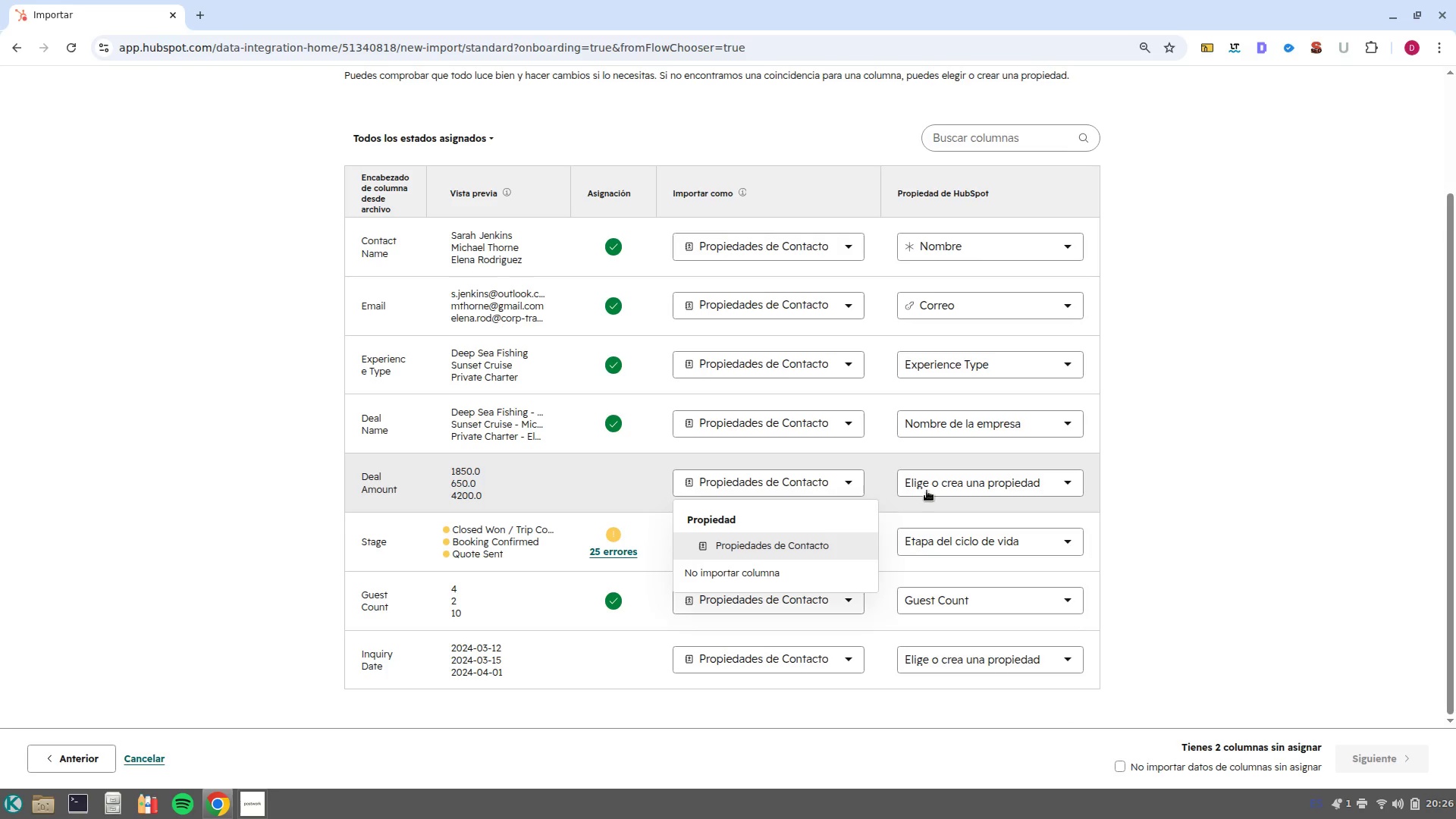 
left_click([935, 484])
 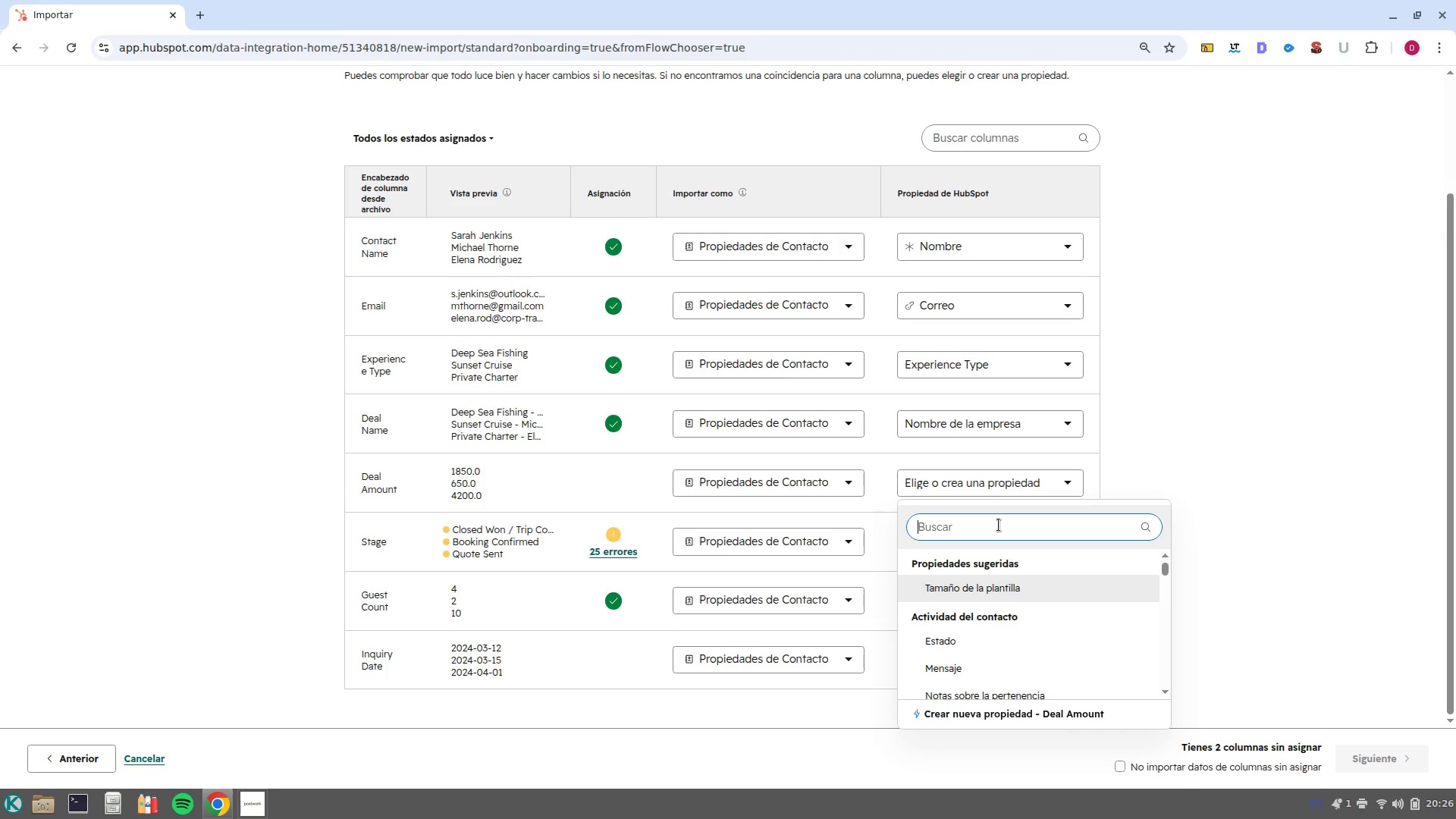 
type(impo)
key(Backspace)
key(Backspace)
key(Backspace)
key(Backspace)
key(Backspace)
key(Backspace)
 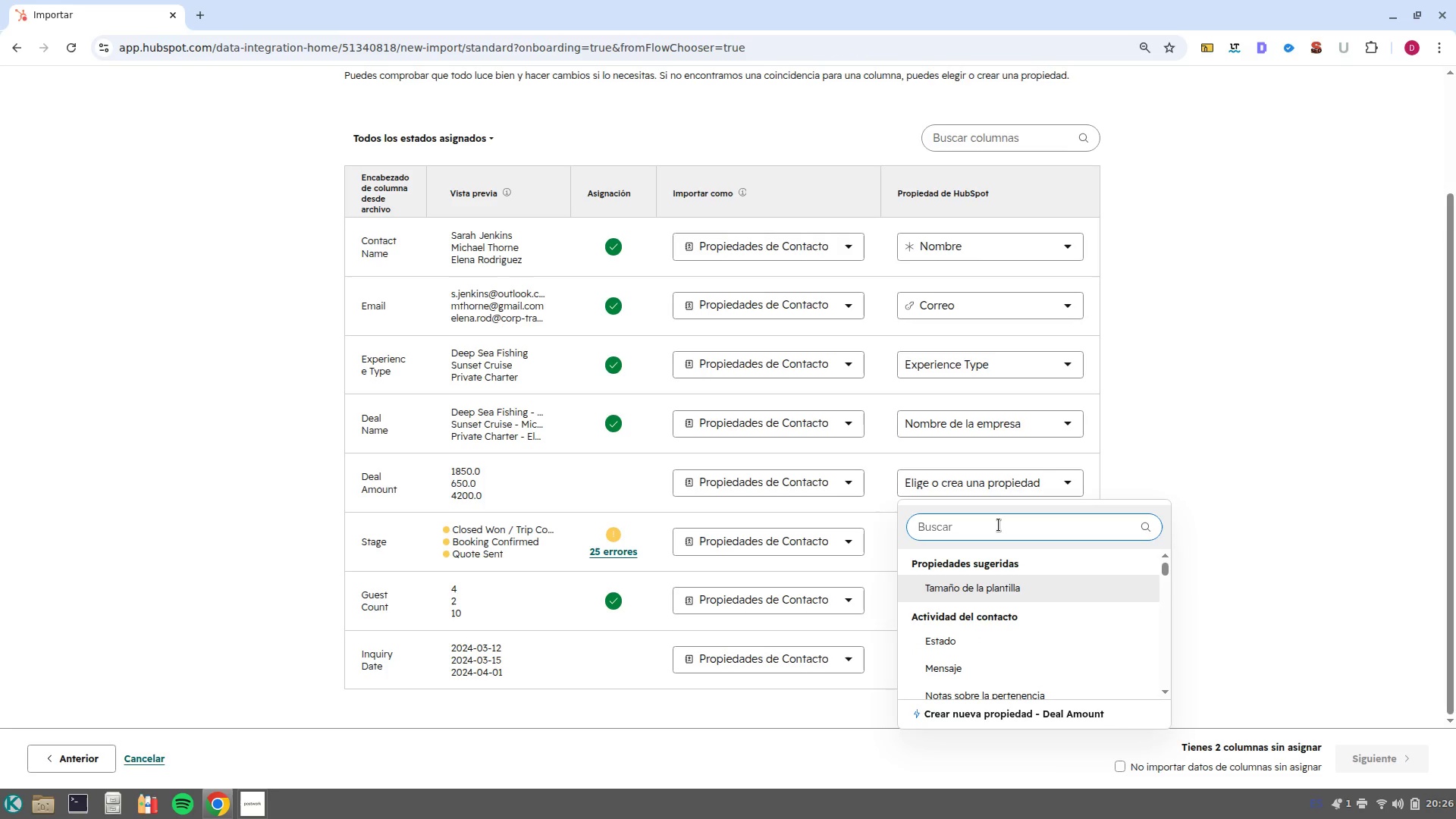 
left_click([1016, 486])
 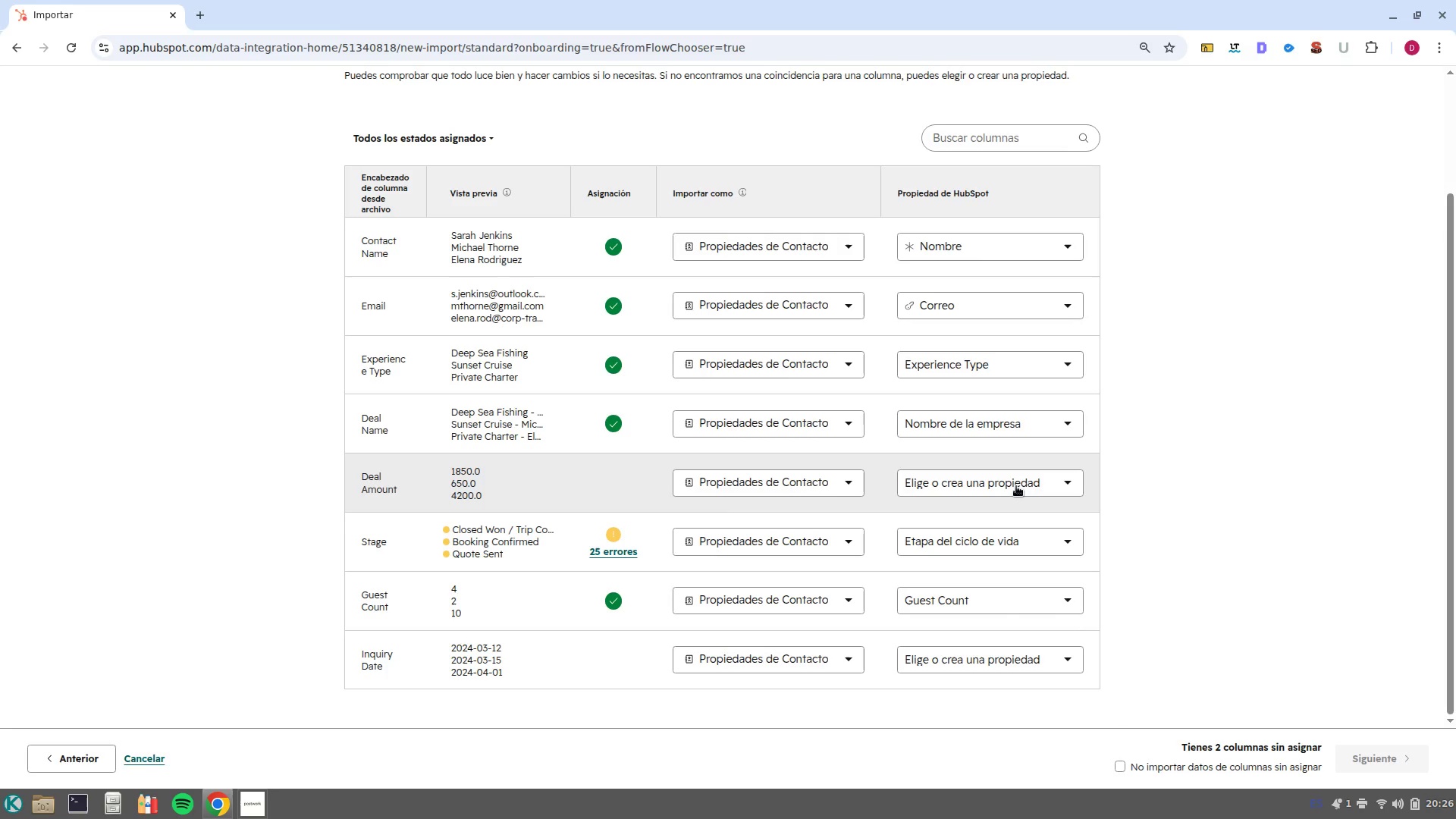 
left_click([1016, 486])
 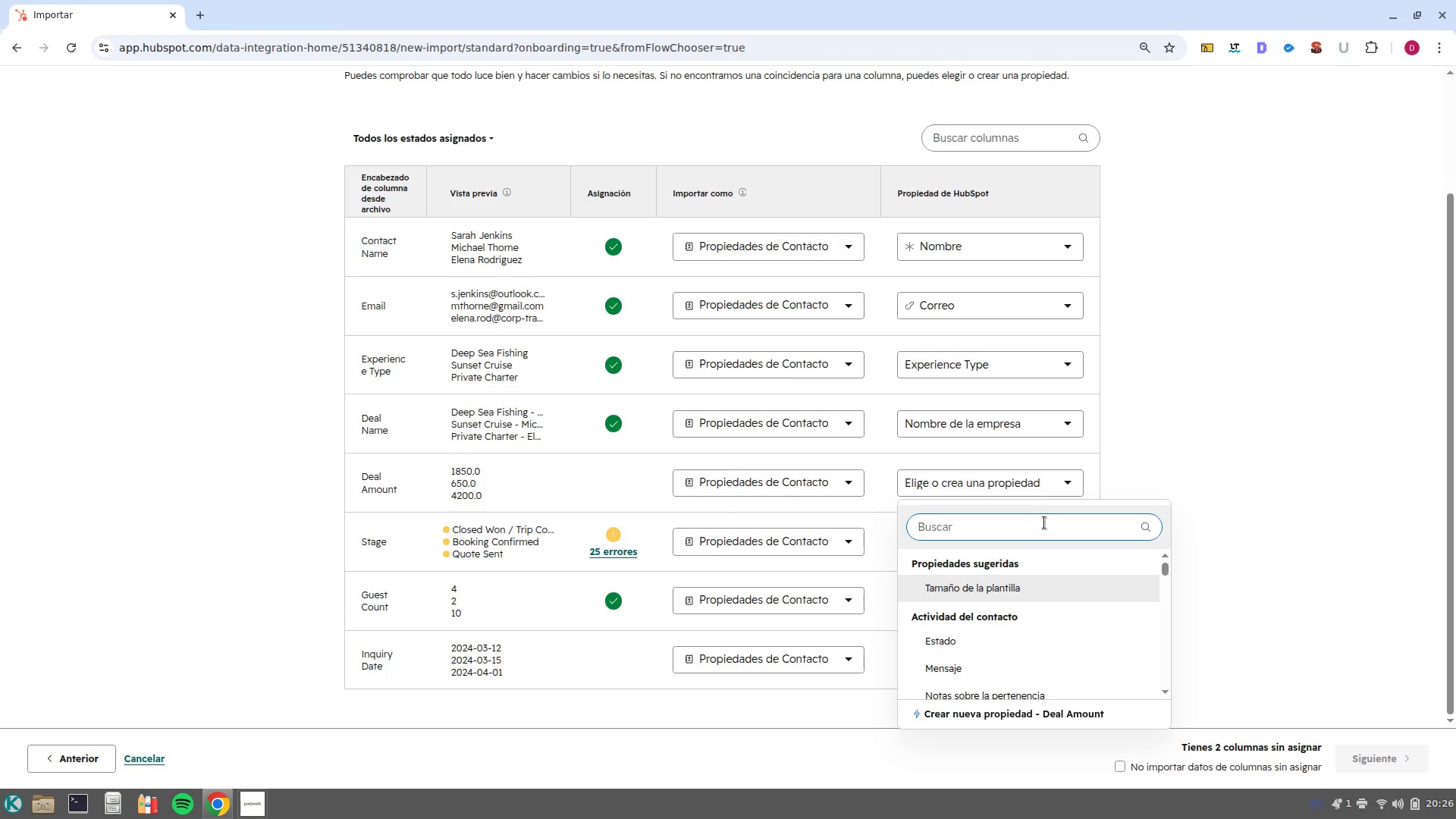 
type(din)
key(Backspace)
key(Backspace)
key(Backspace)
key(Backspace)
type(imp)
key(Backspace)
key(Backspace)
key(Backspace)
key(Backspace)
key(Backspace)
 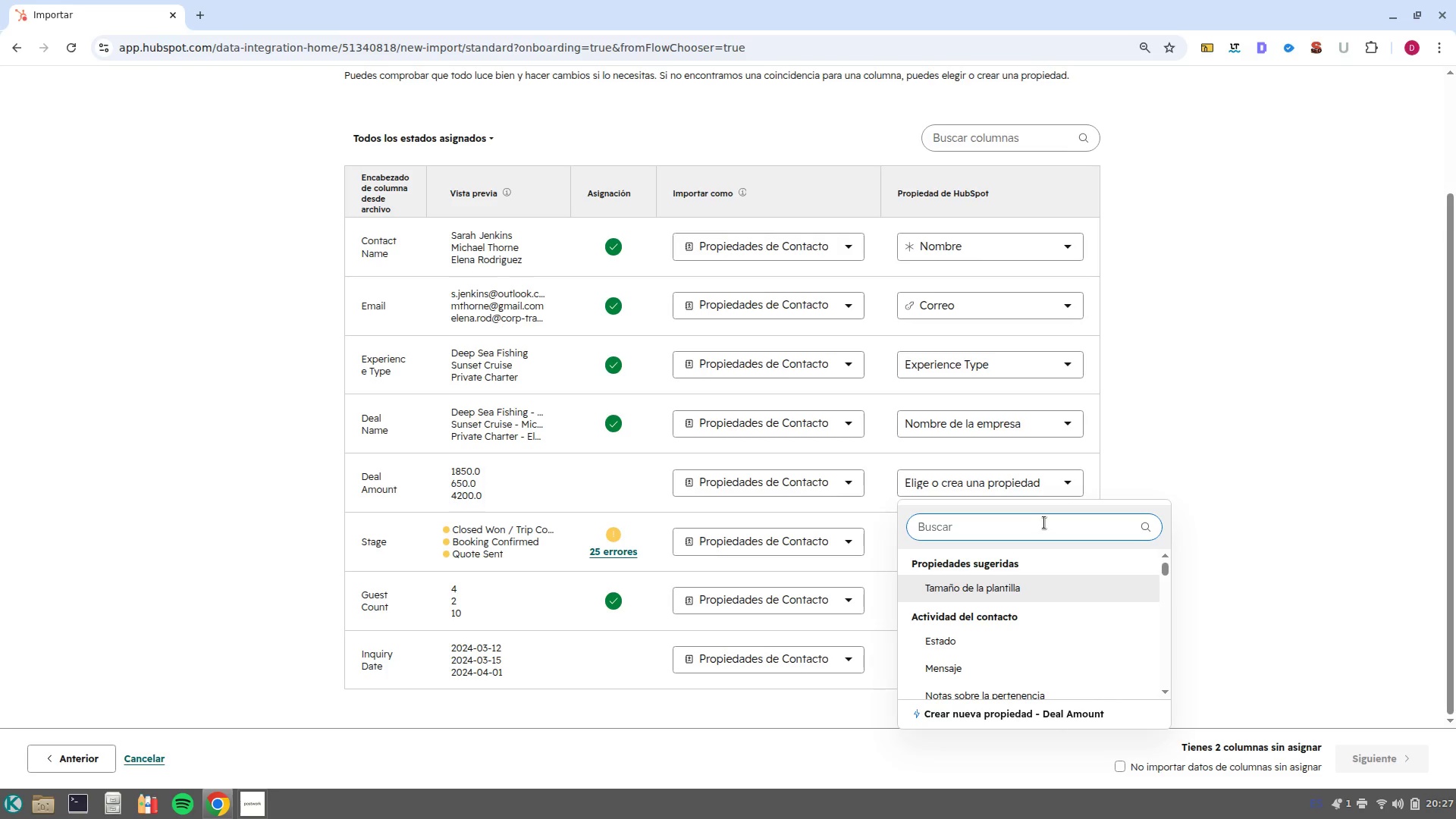 
wait(29.83)
 